 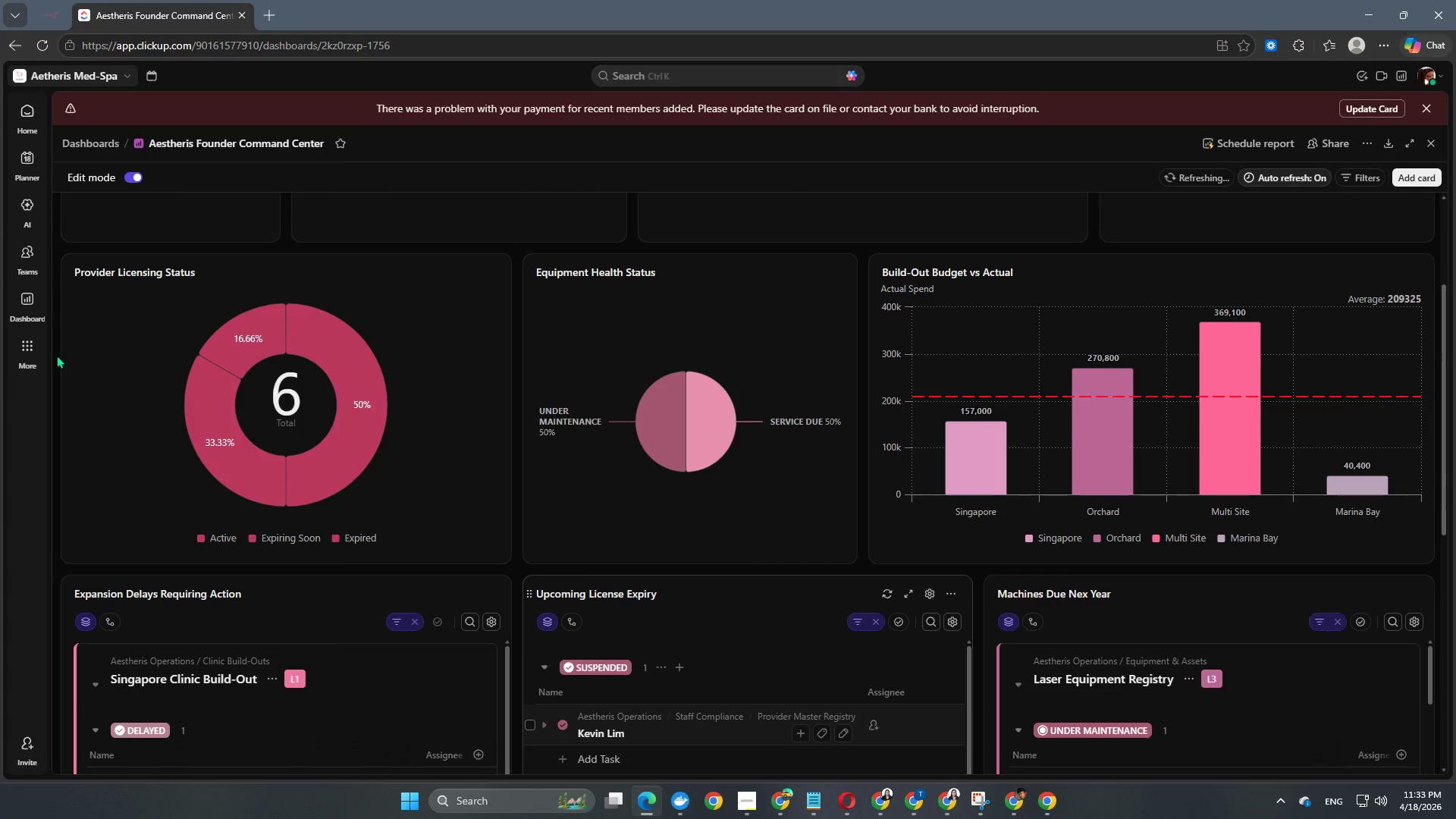 
left_click([29, 118])
 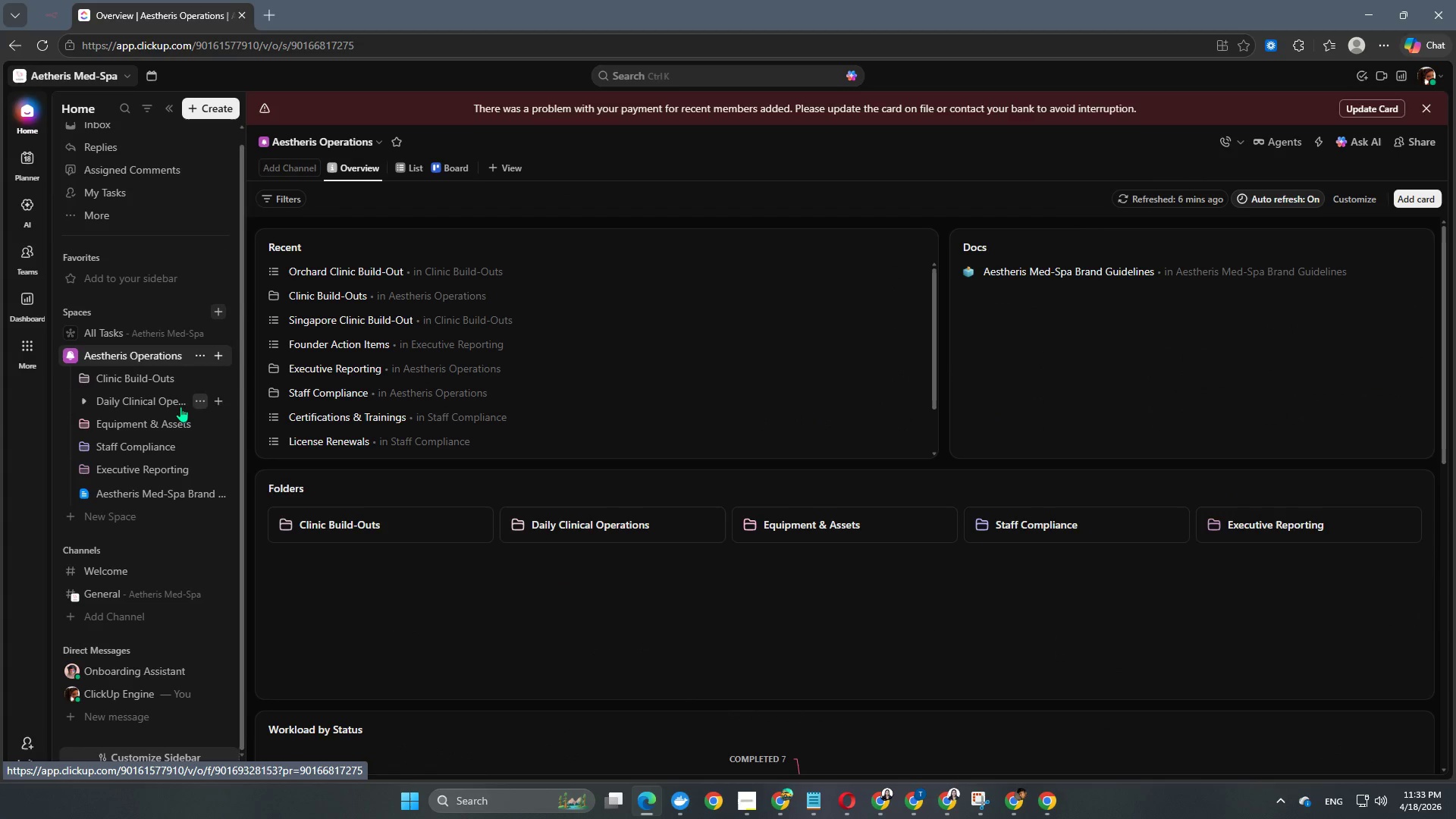 
left_click([193, 424])
 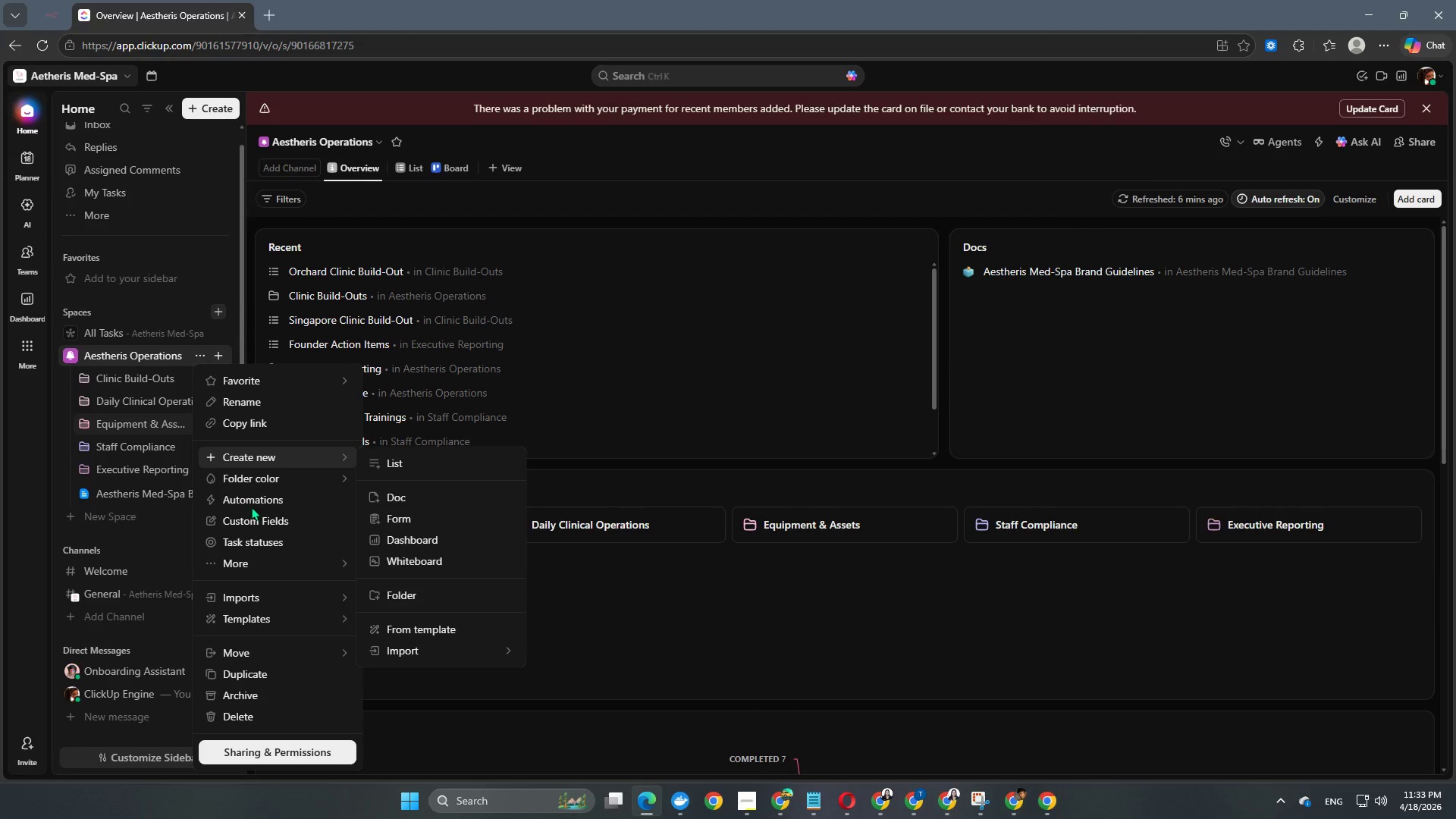 
left_click([251, 507])
 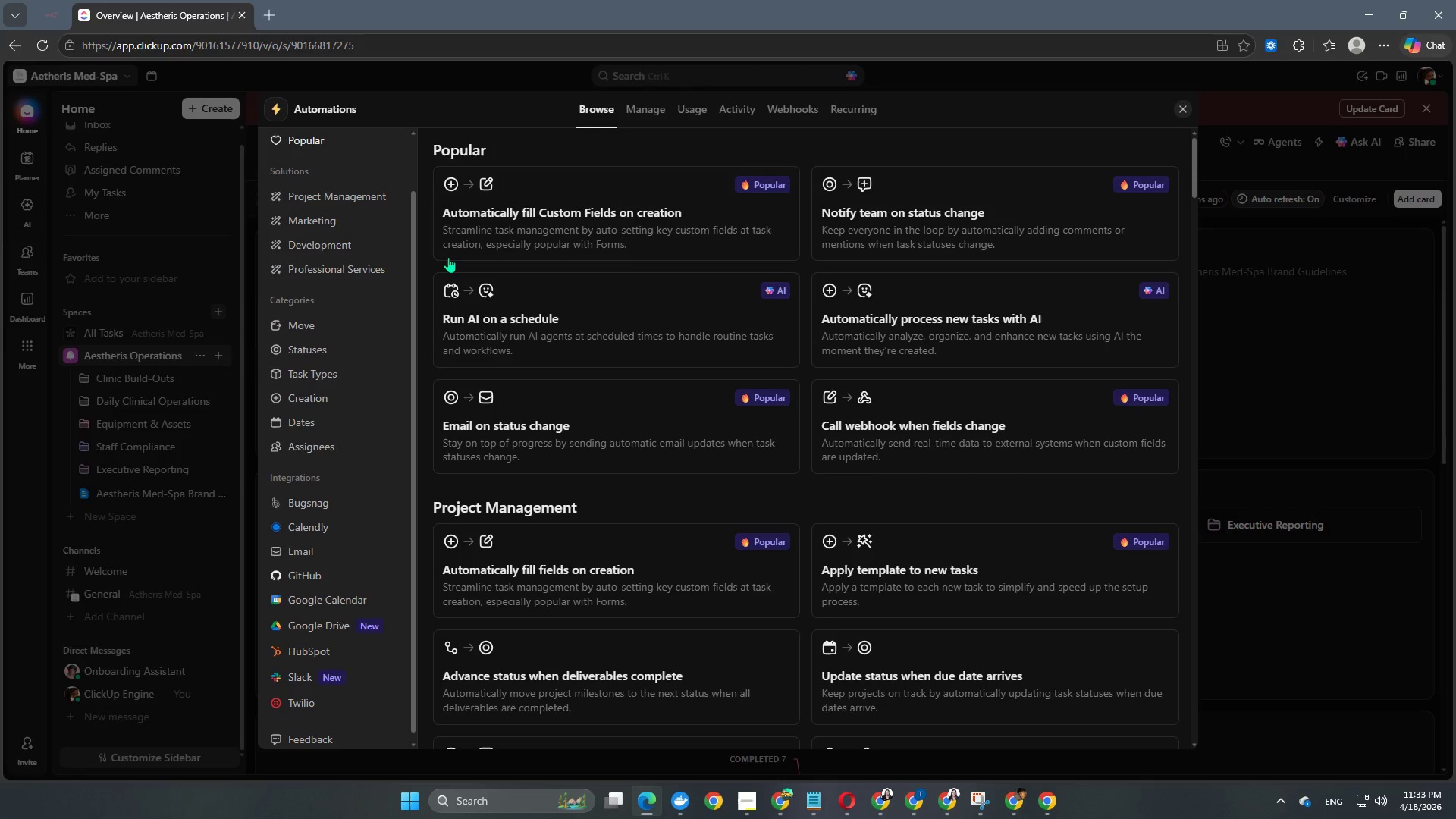 
wait(6.53)
 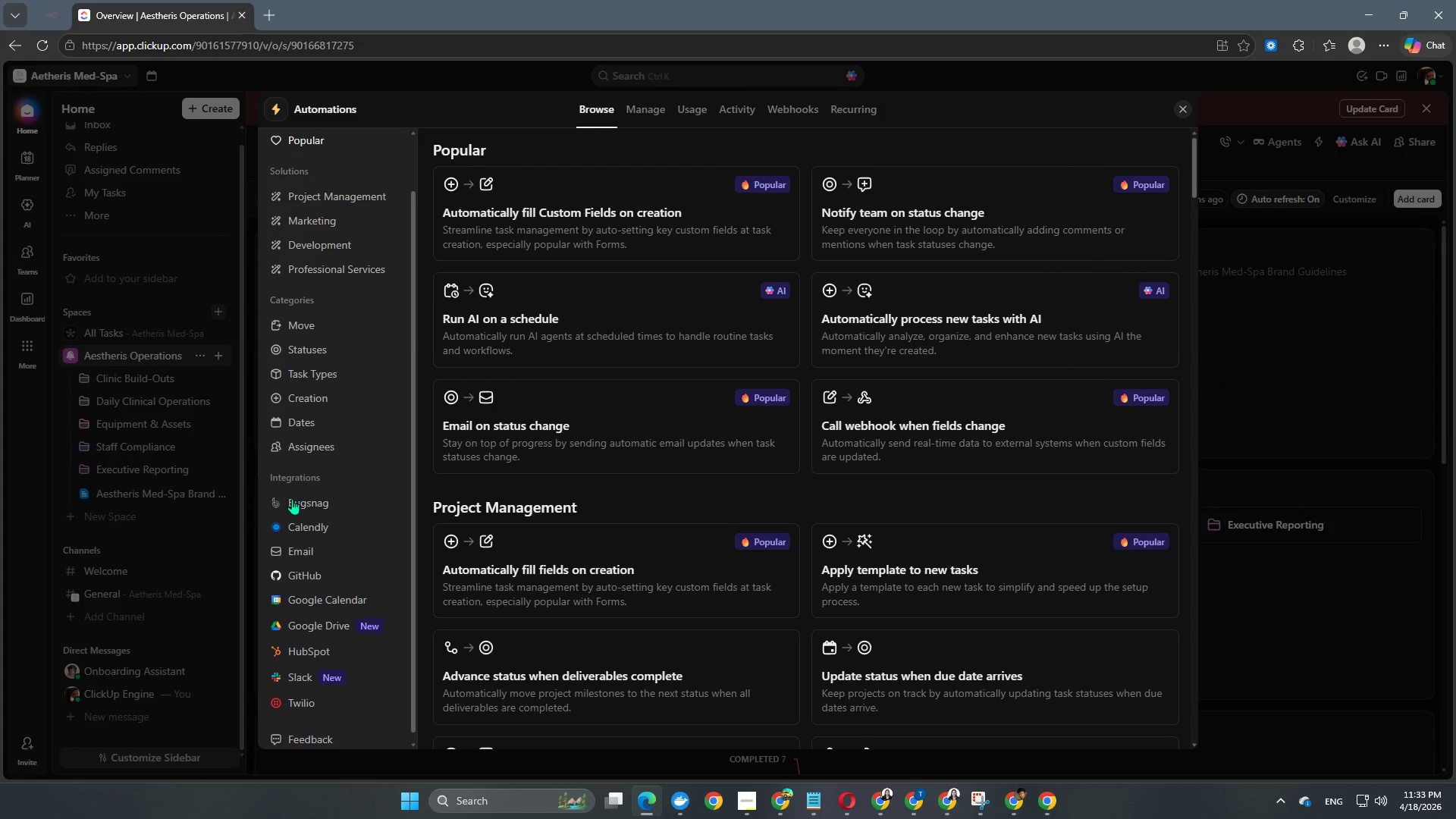 
scroll: coordinate [355, 406], scroll_direction: up, amount: 3.0
 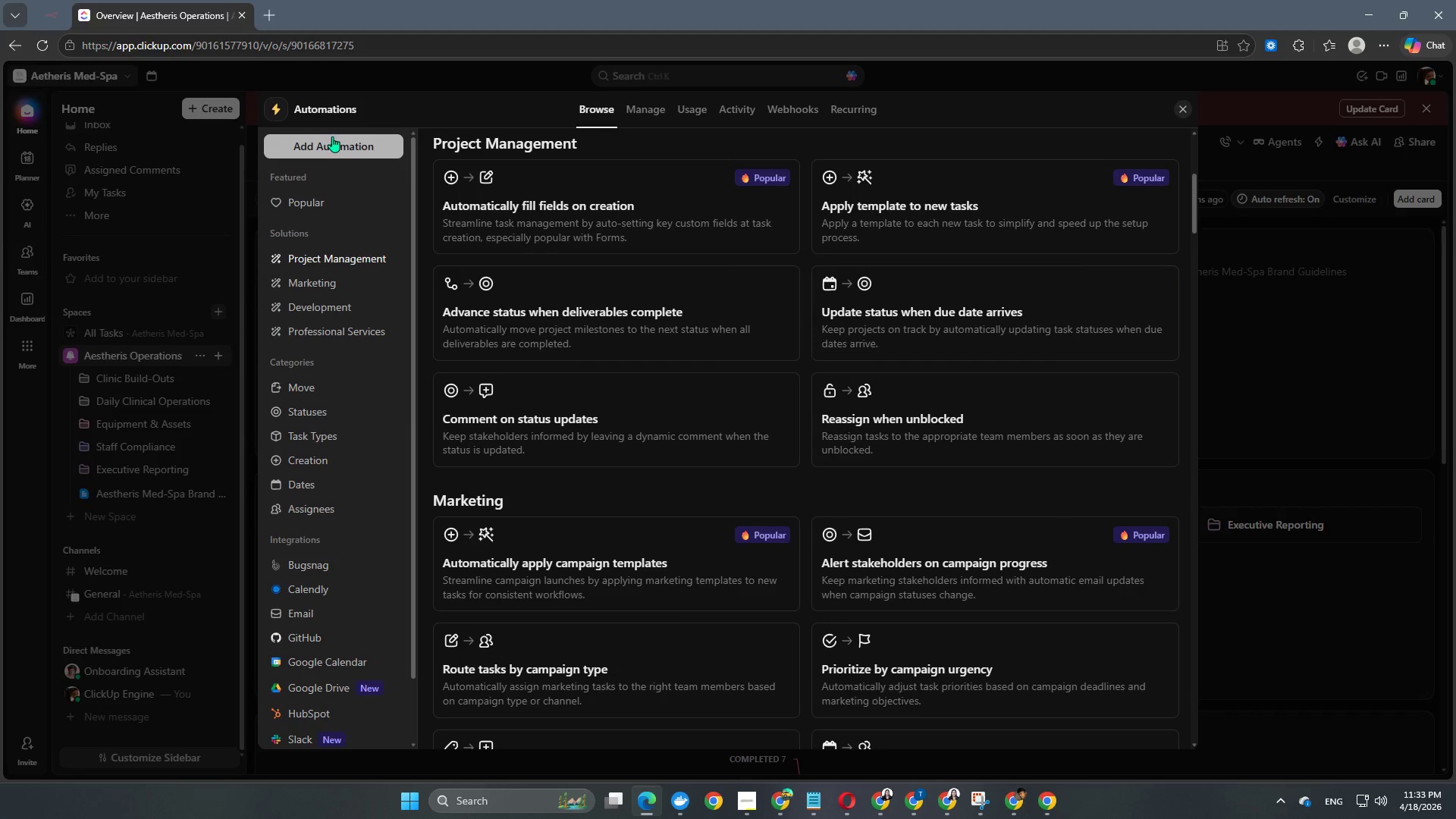 
left_click([332, 142])
 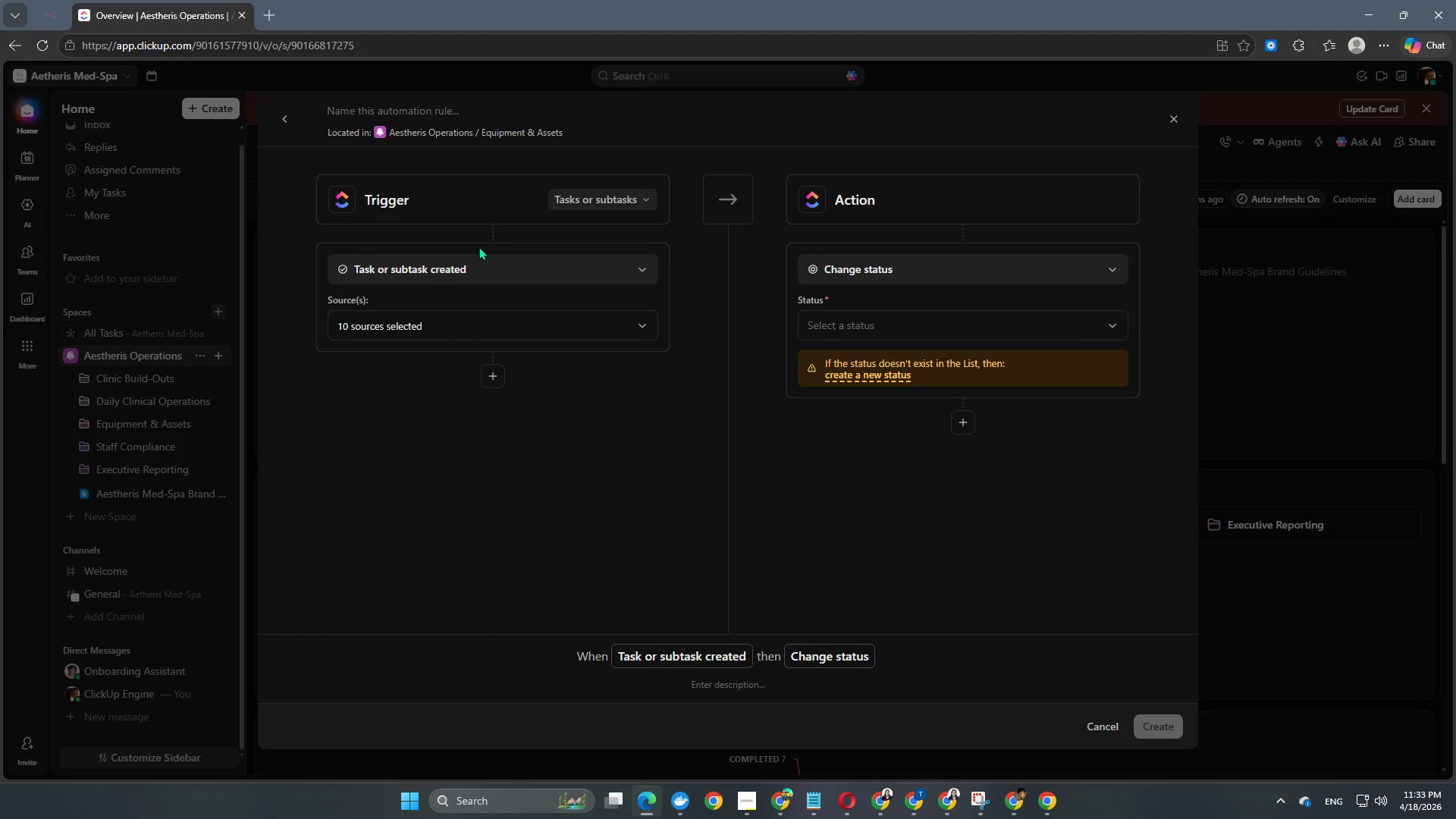 
left_click([568, 196])
 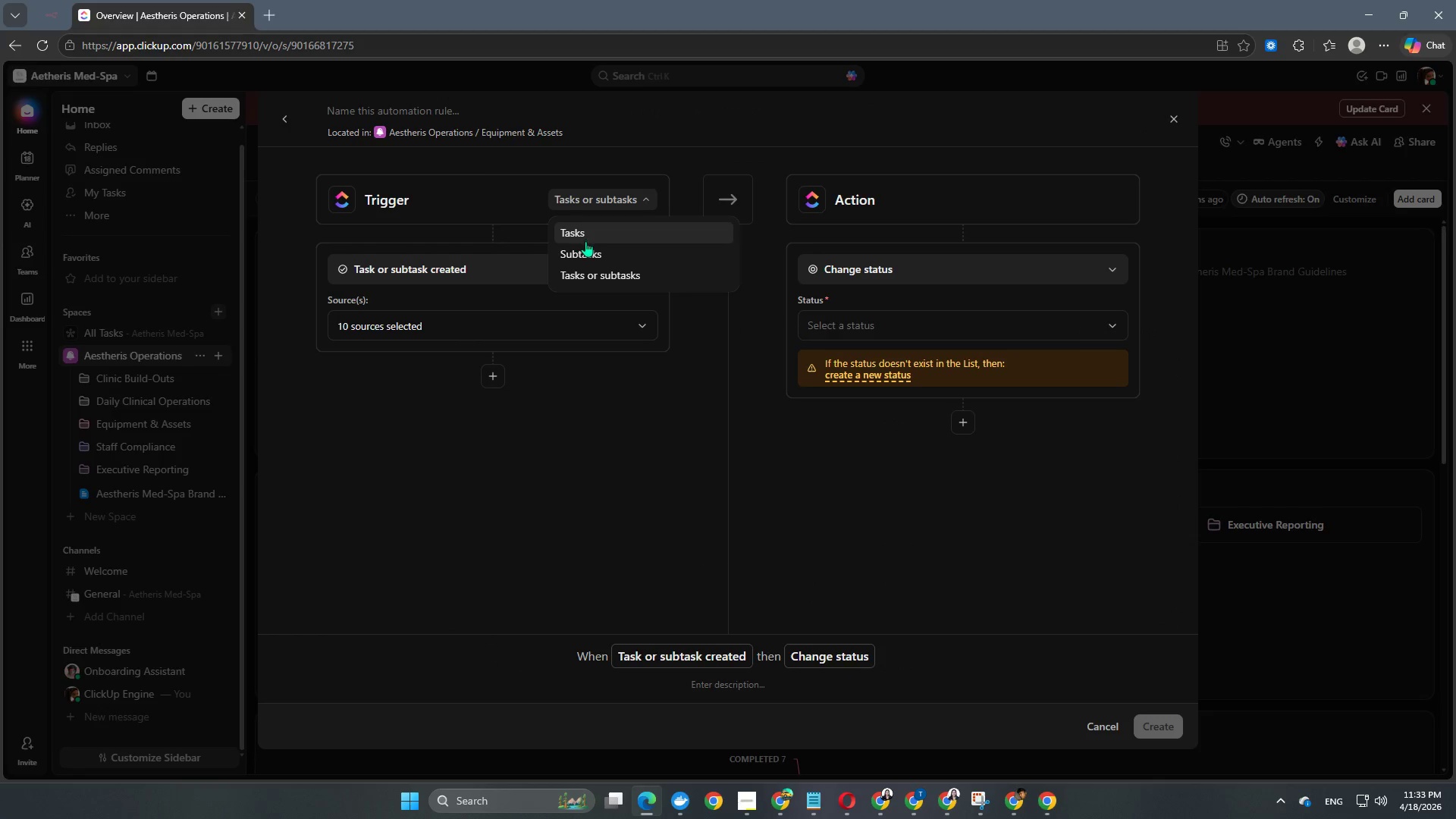 
left_click([587, 241])
 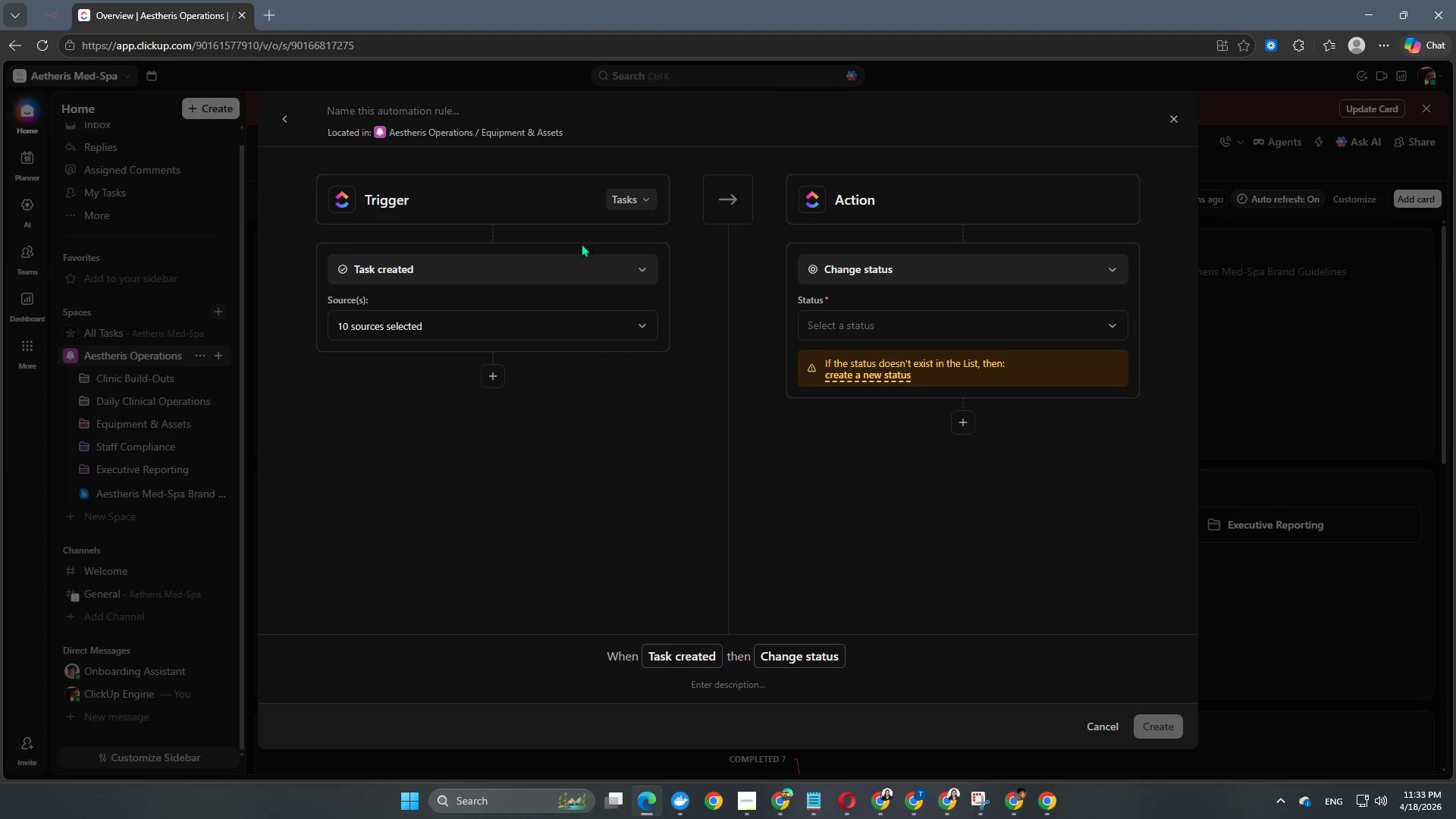 
left_click([552, 269])
 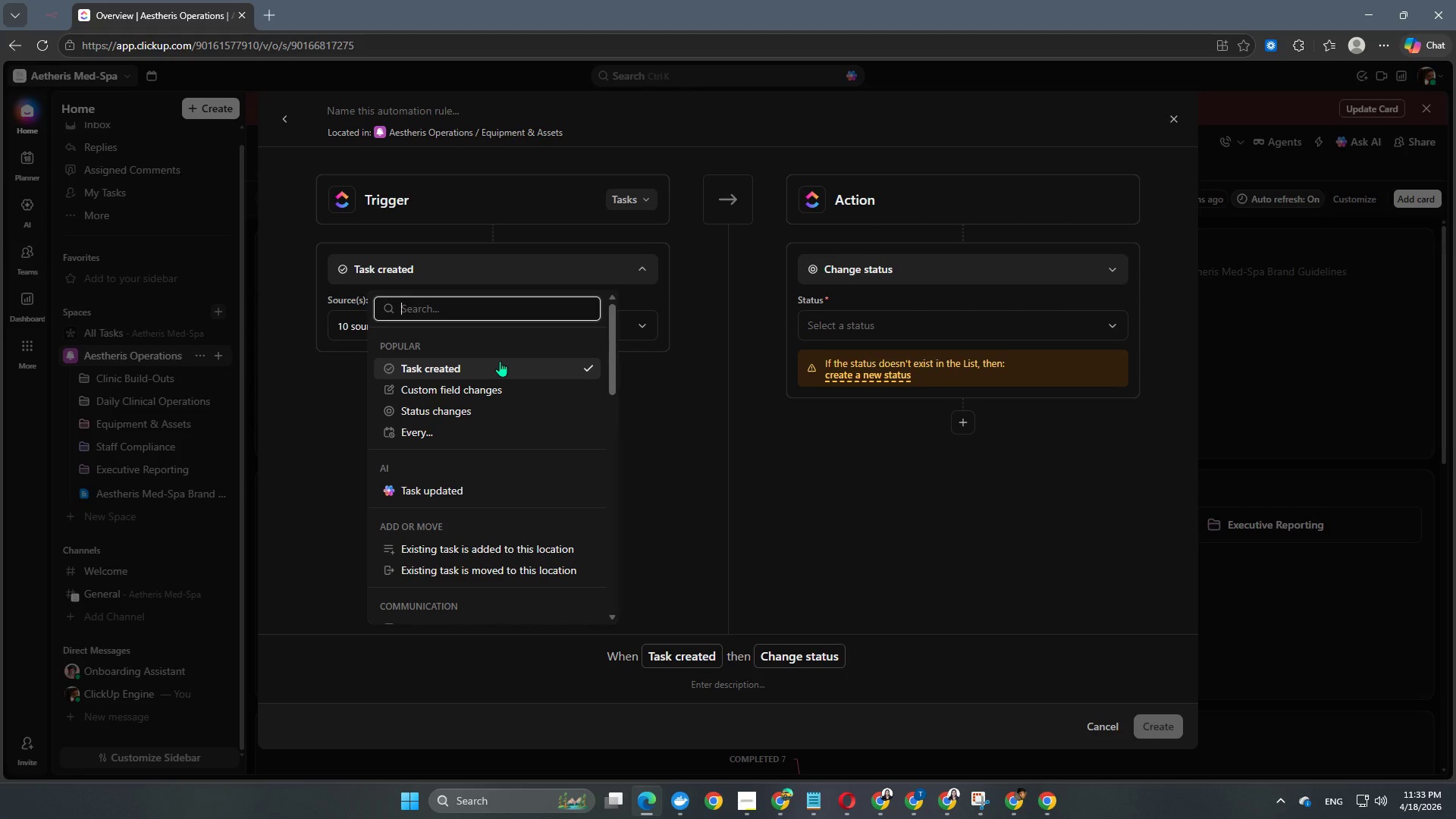 
type(date)
 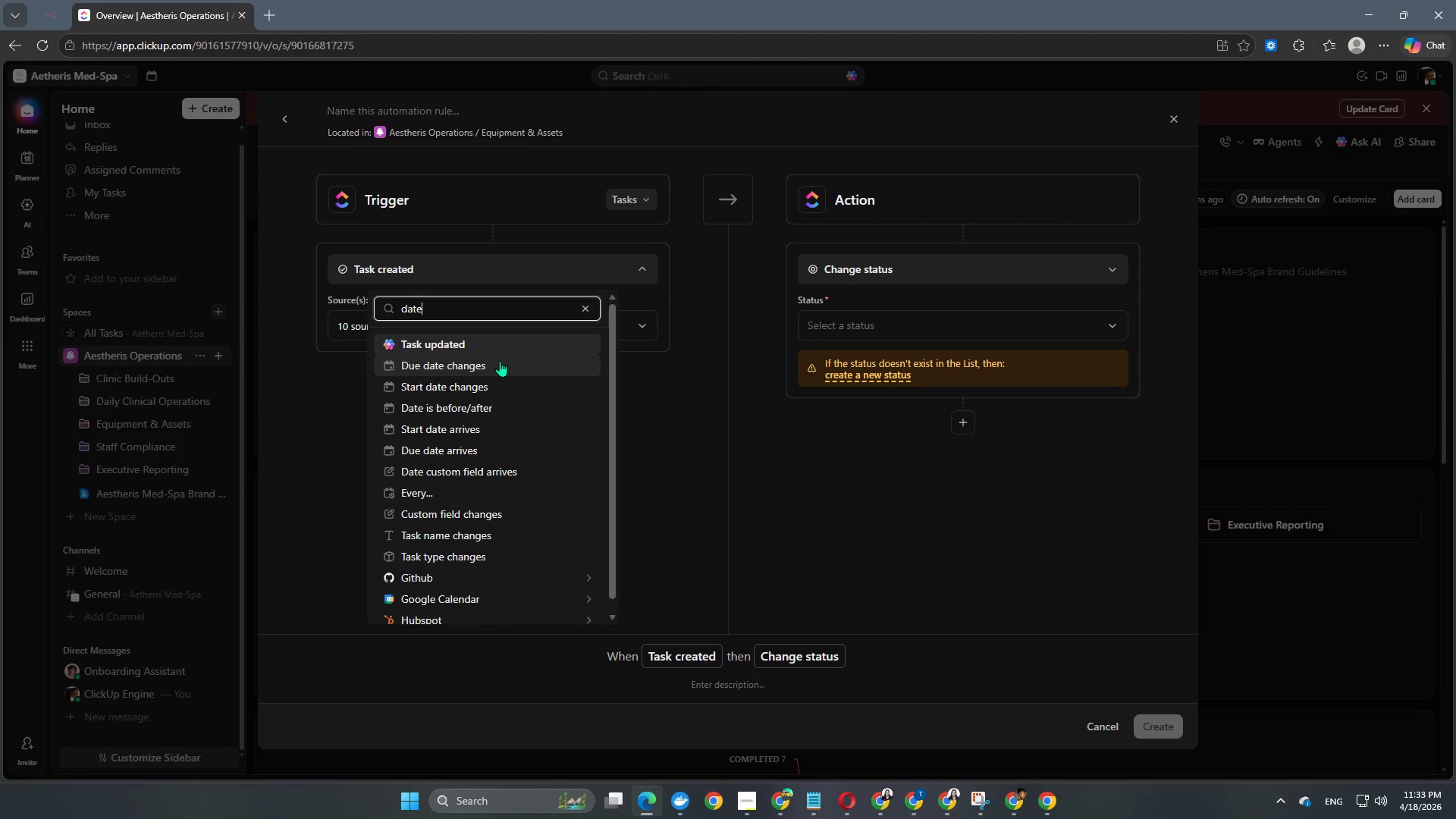 
scroll: coordinate [460, 448], scroll_direction: none, amount: 0.0
 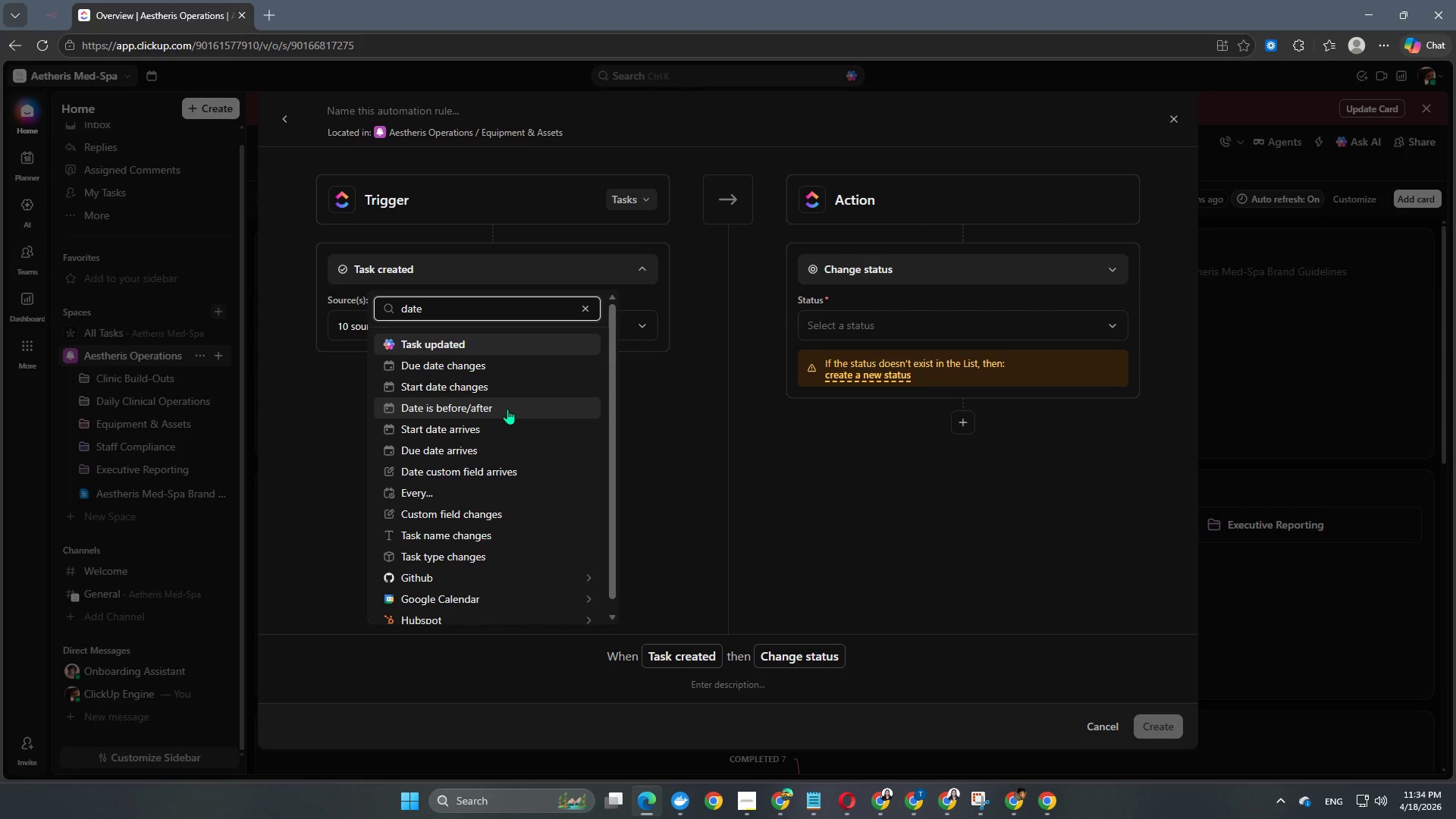 
left_click([507, 409])
 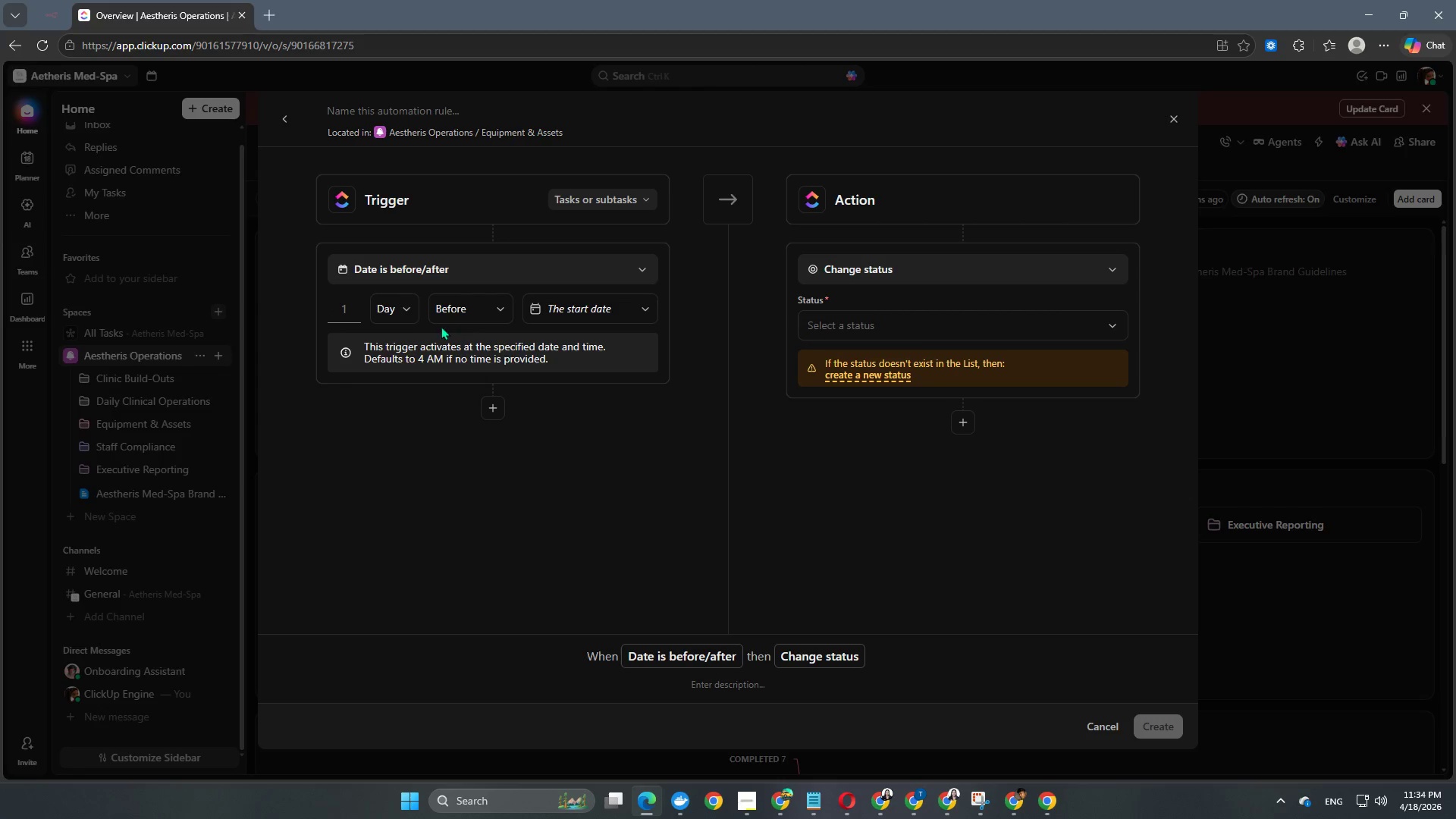 
left_click([569, 309])
 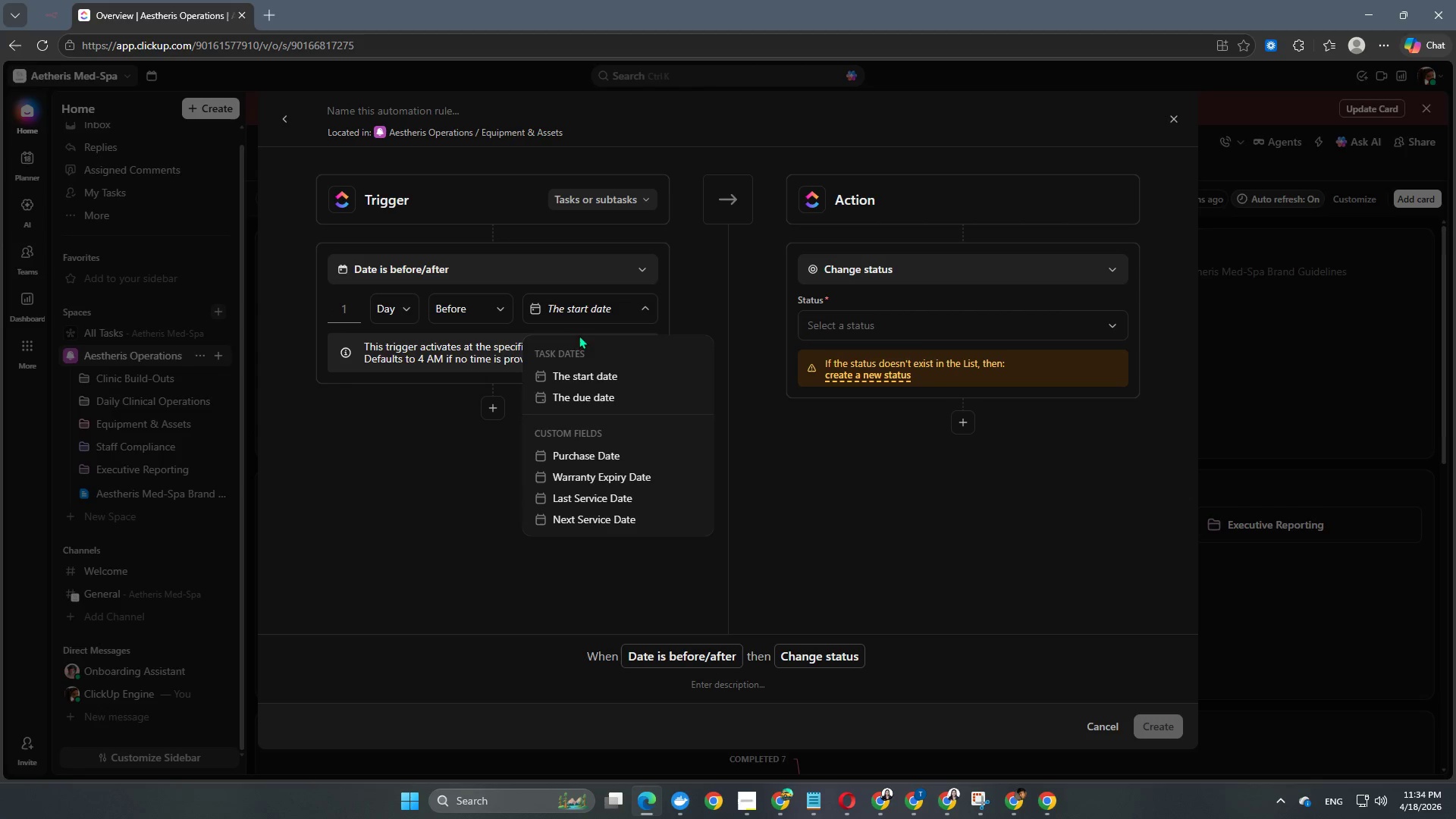 
scroll: coordinate [606, 429], scroll_direction: down, amount: 3.0
 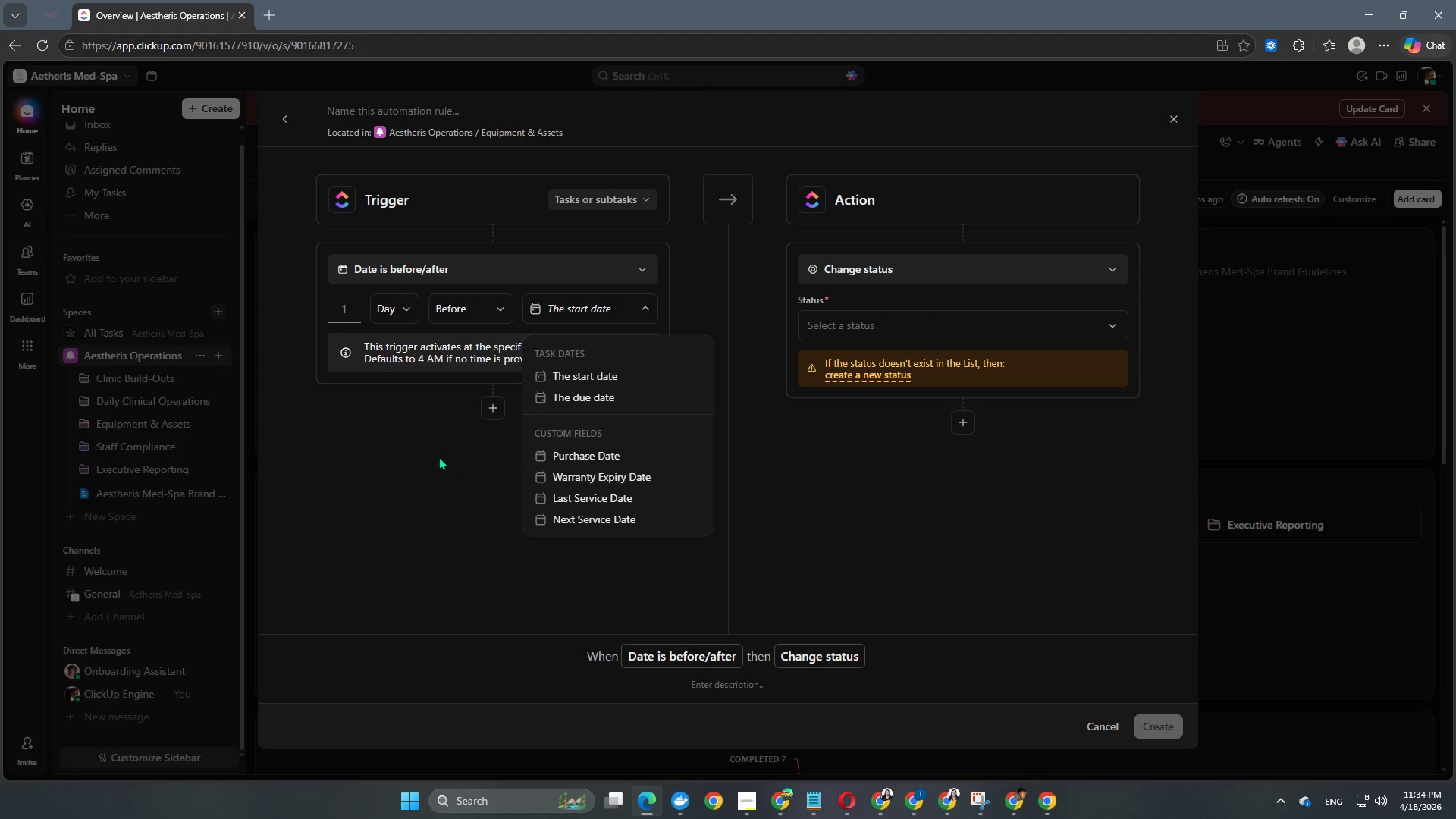 
left_click([438, 457])
 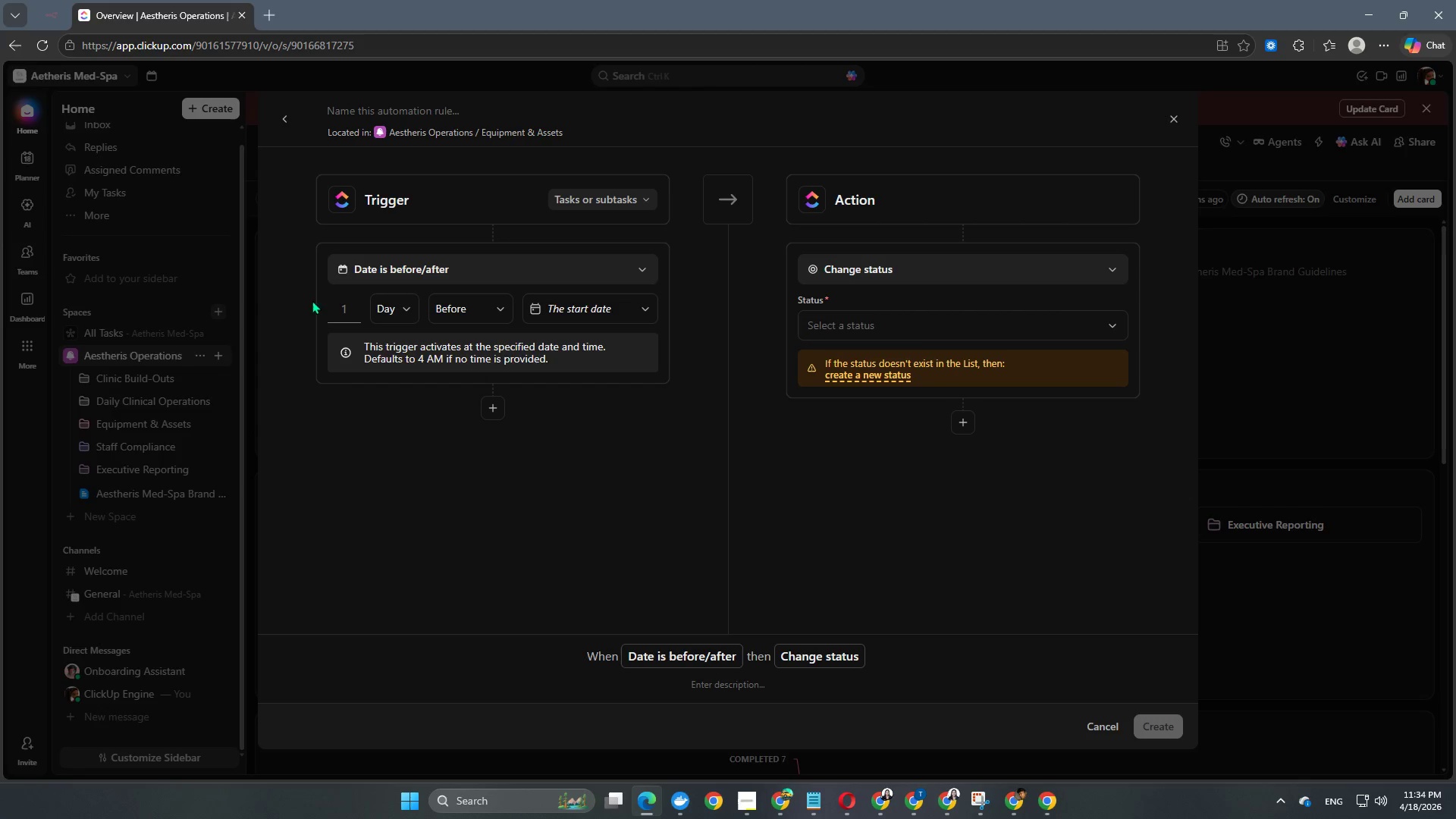 
left_click([340, 303])
 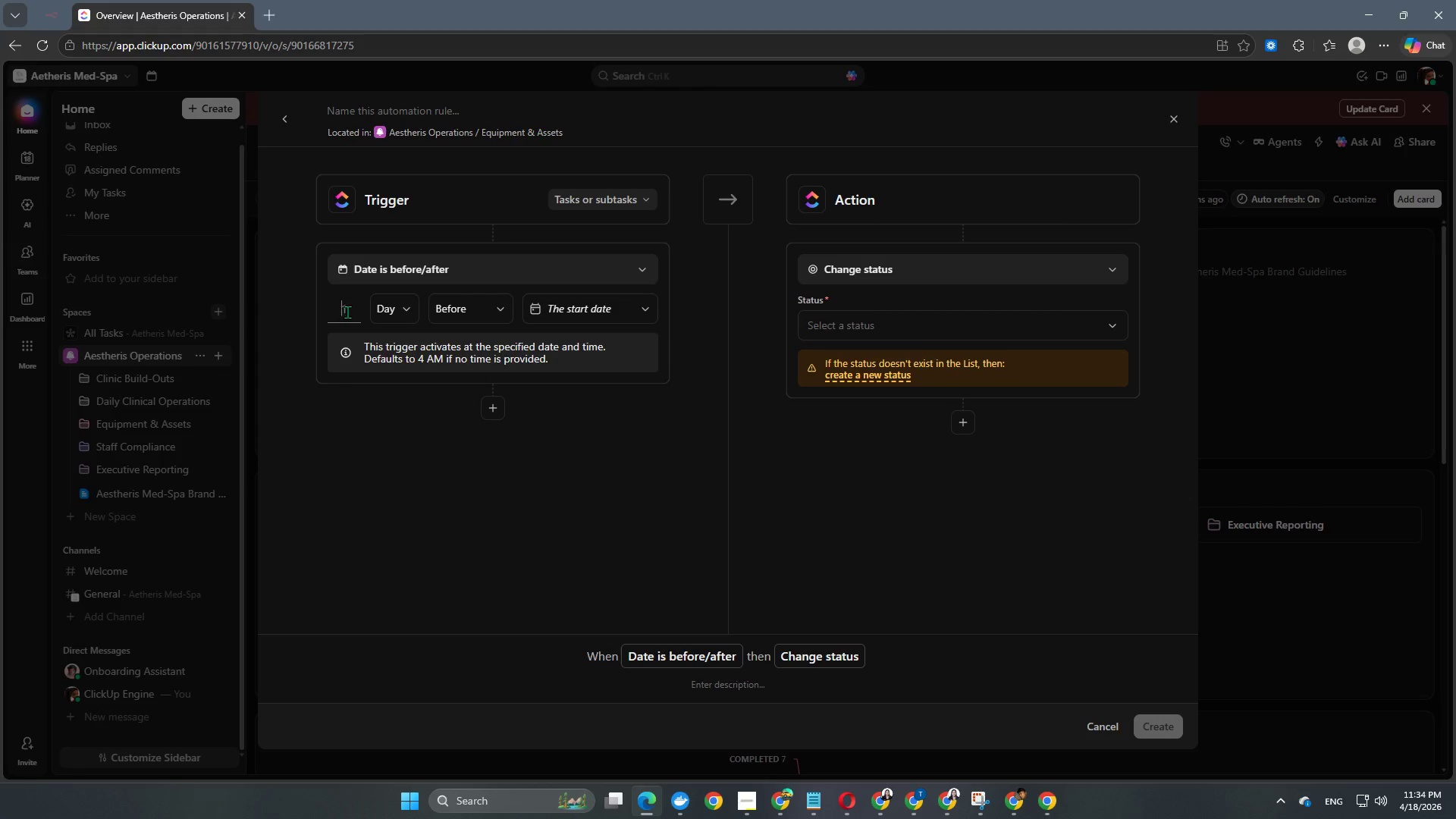 
left_click_drag(start_coordinate=[350, 311], to_coordinate=[329, 316])
 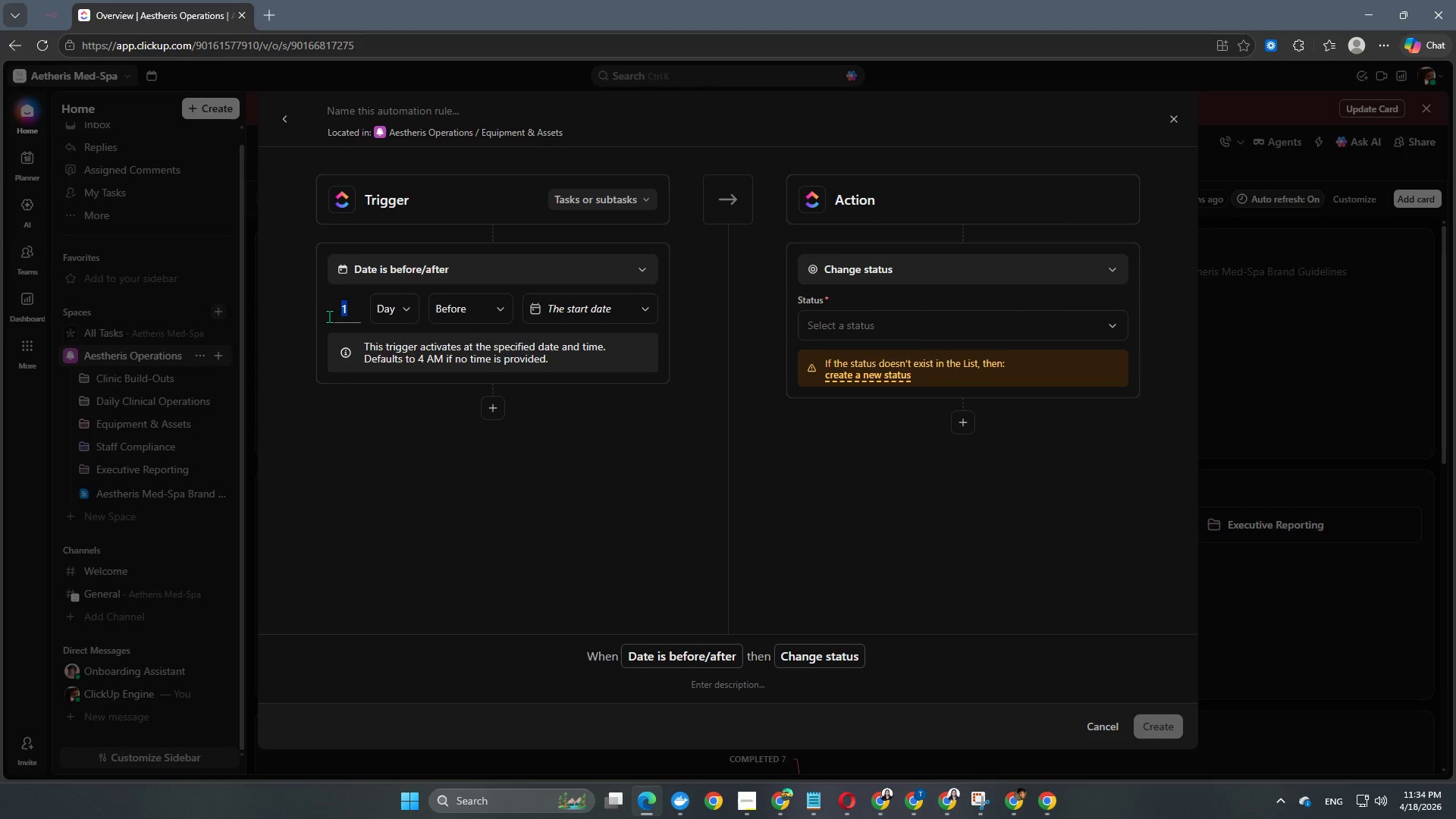 
key(Numpad3)
 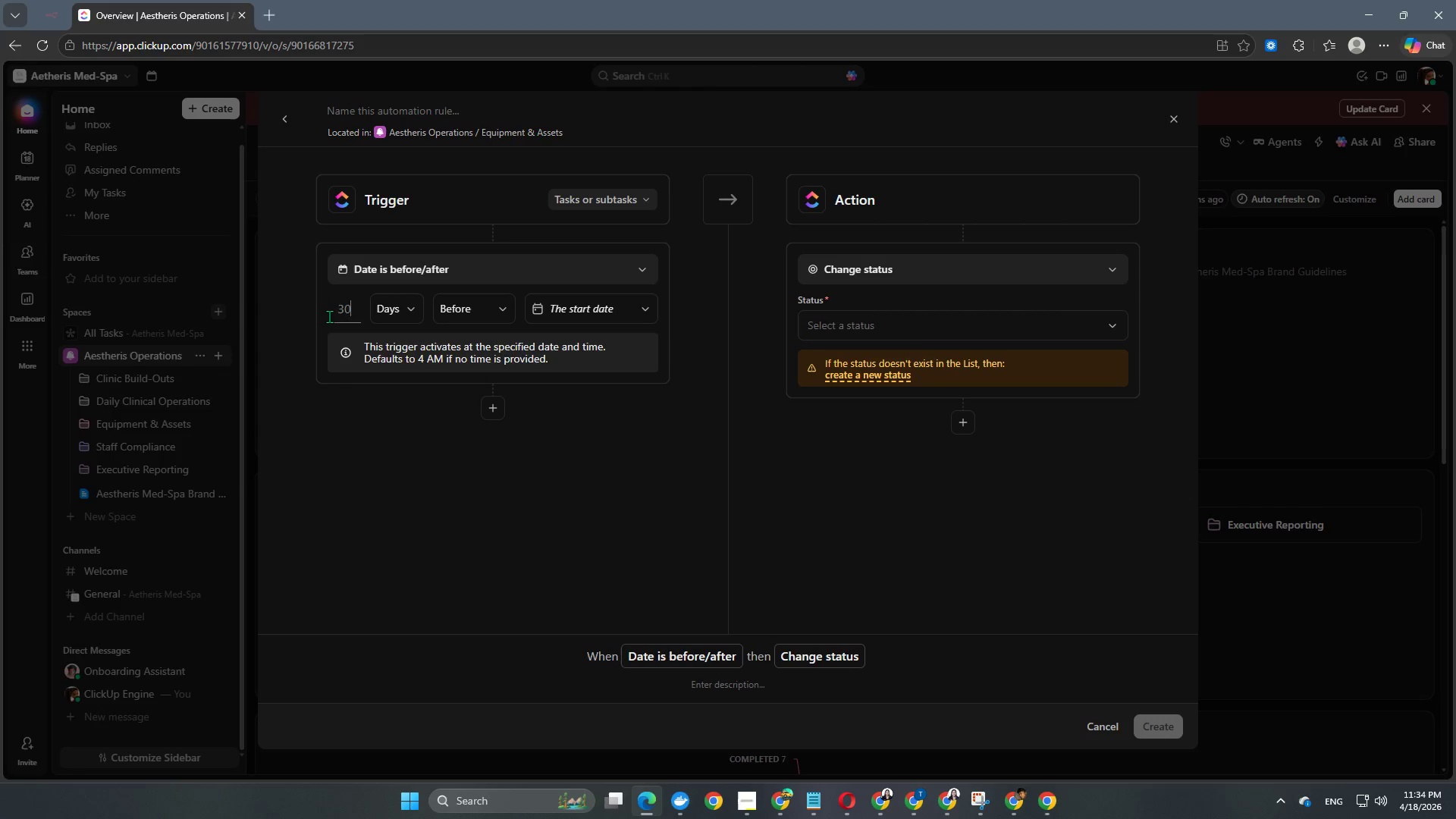 
key(Numpad0)
 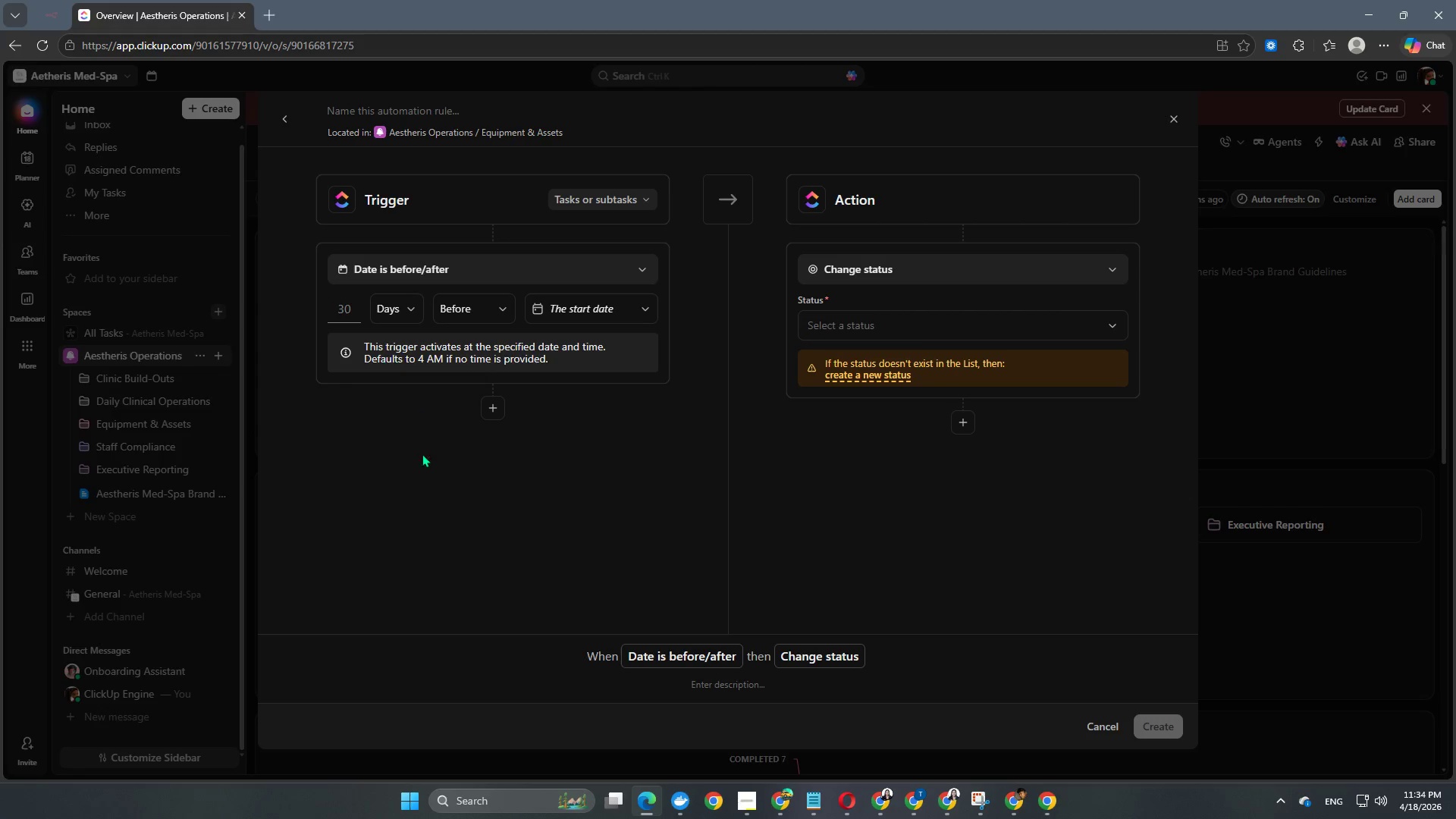 
left_click([424, 469])
 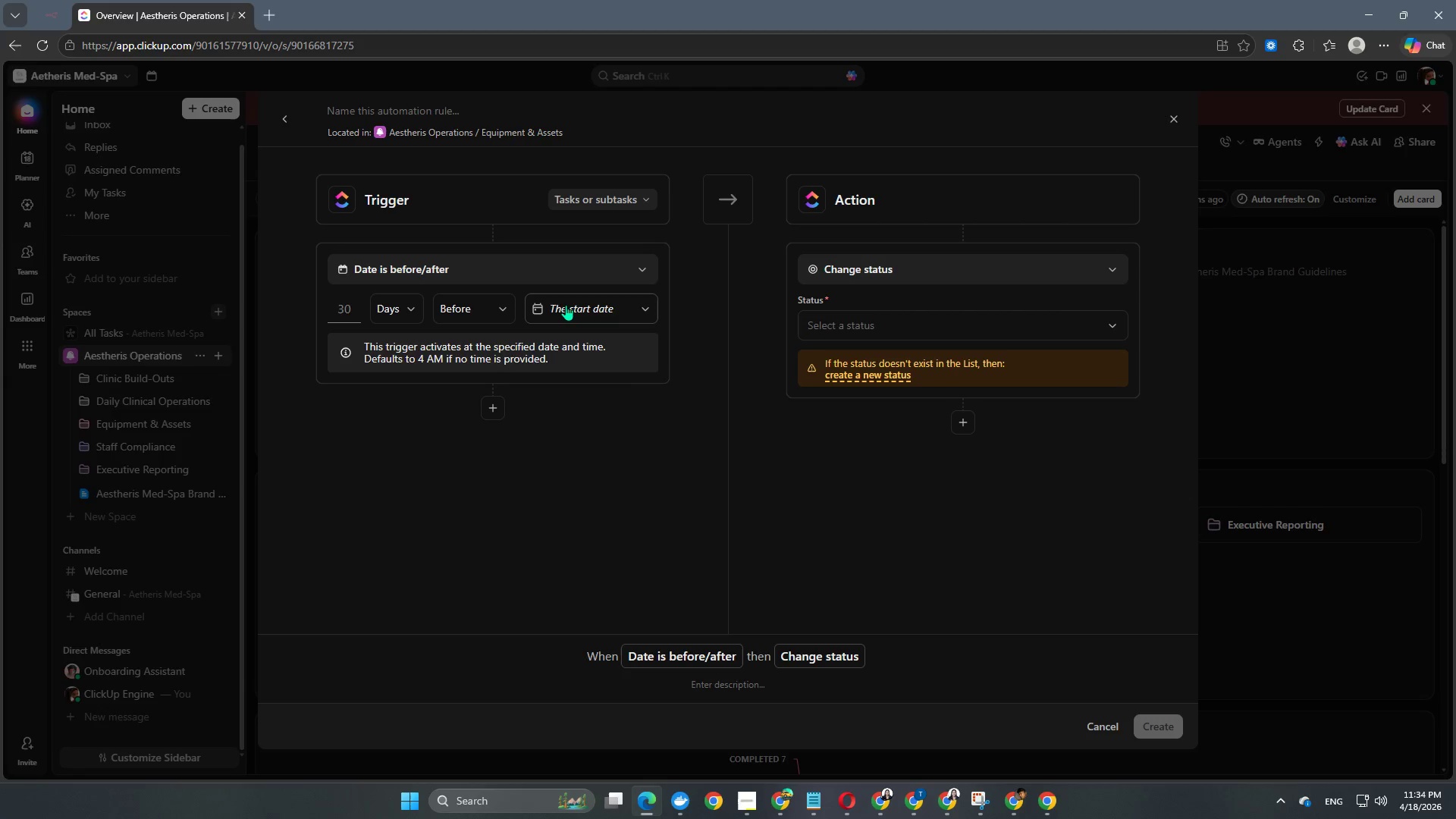 
left_click([566, 305])
 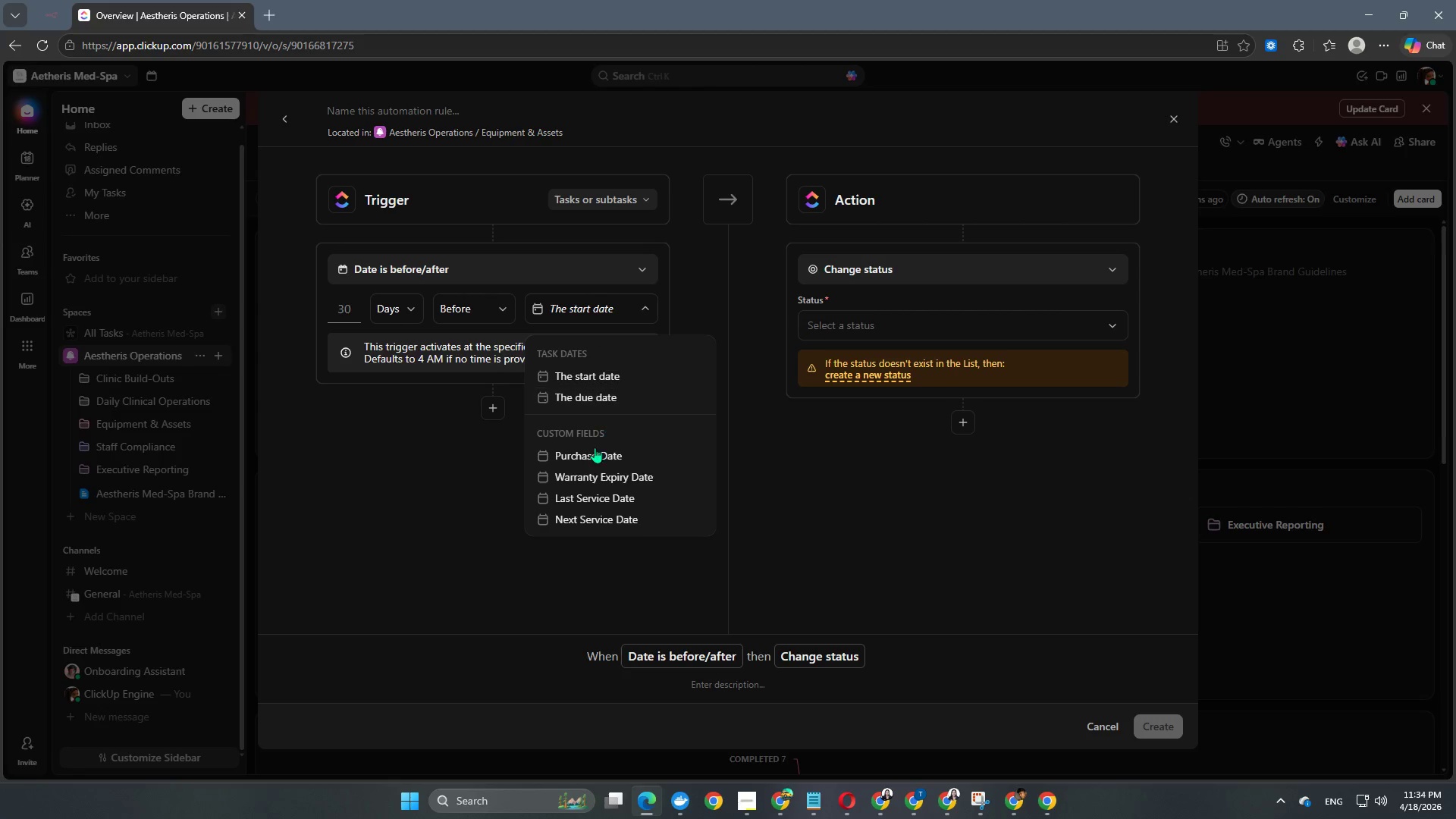 
scroll: coordinate [598, 472], scroll_direction: down, amount: 2.0
 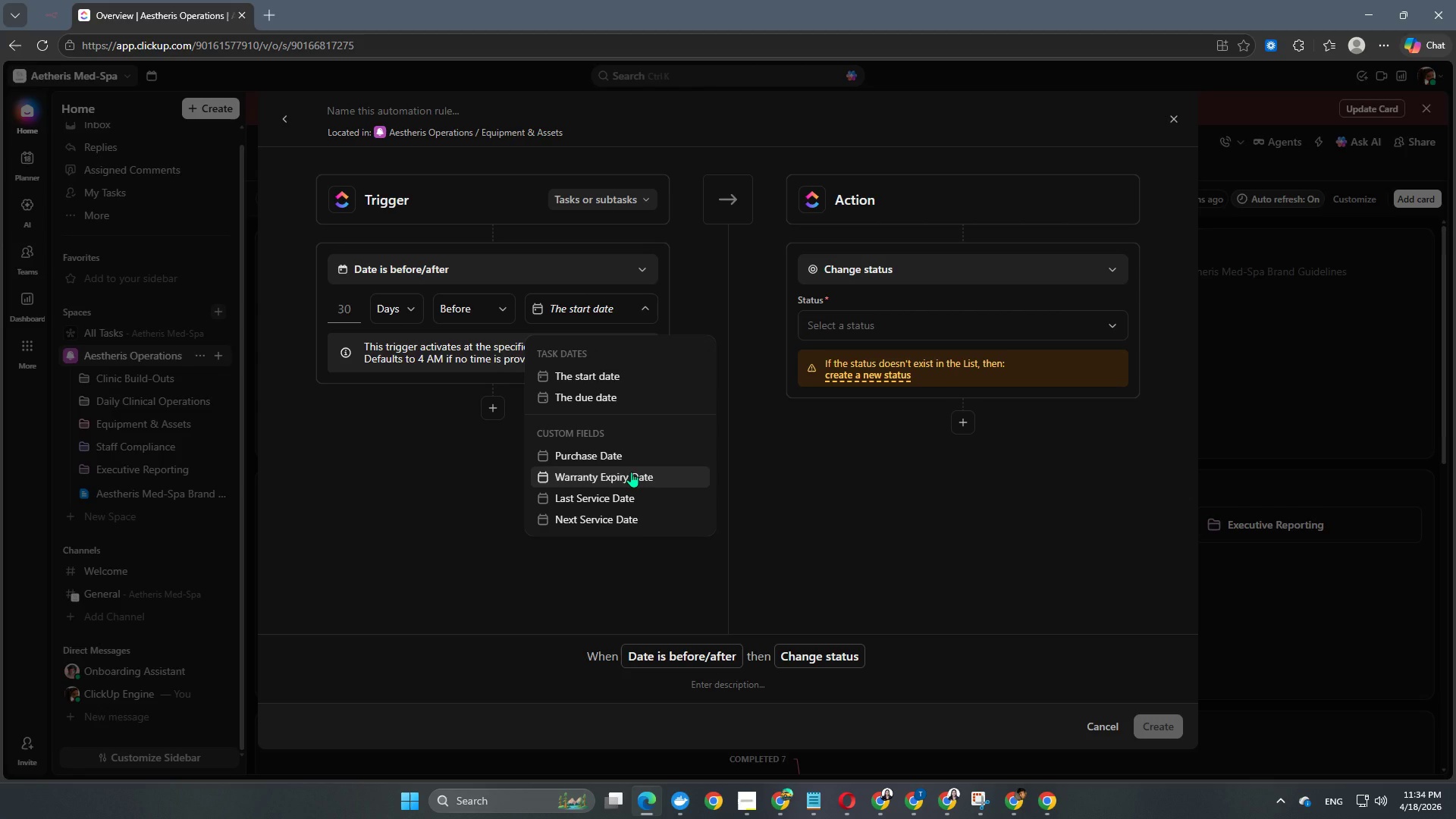 
left_click([631, 472])
 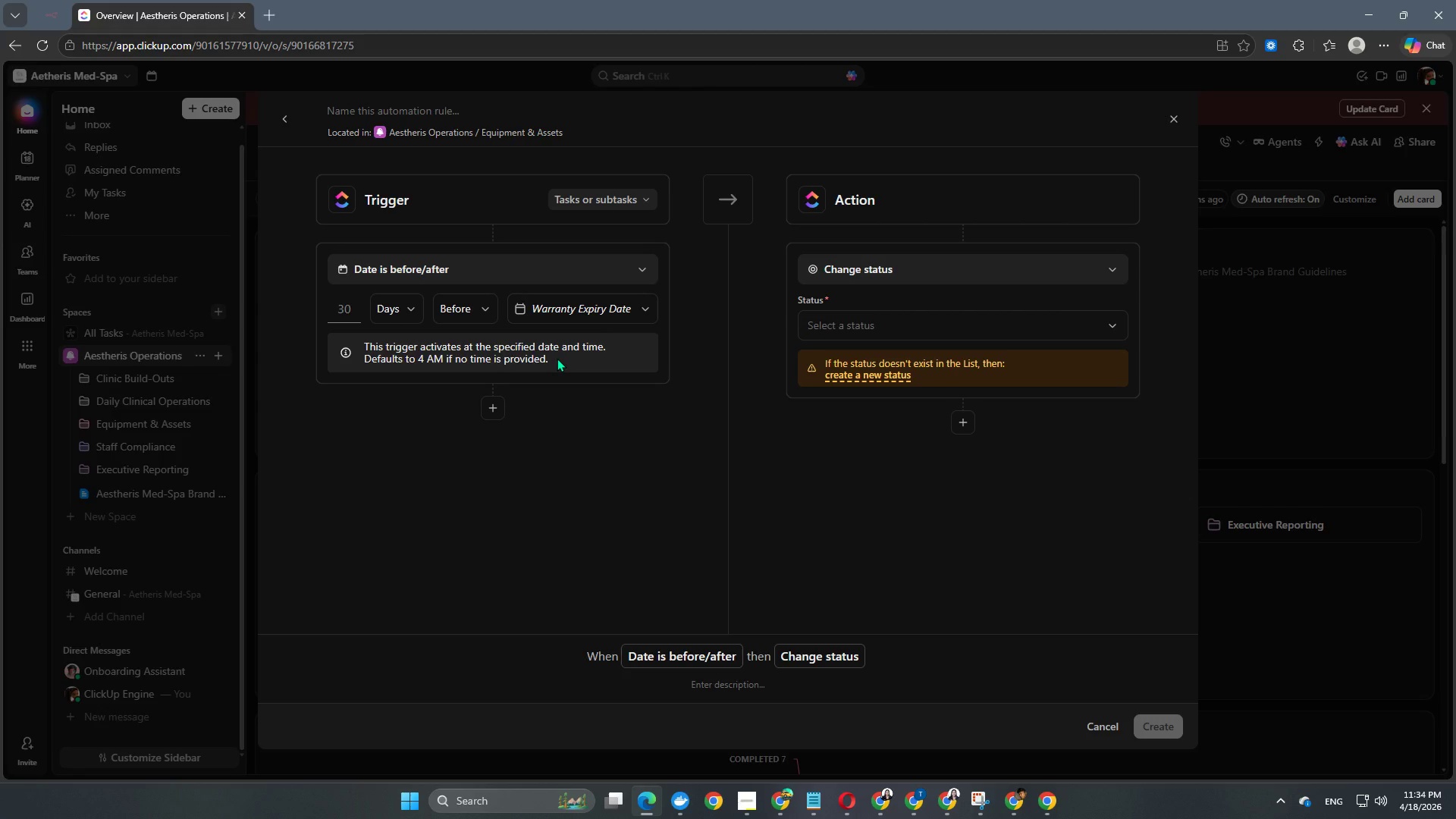 
wait(5.38)
 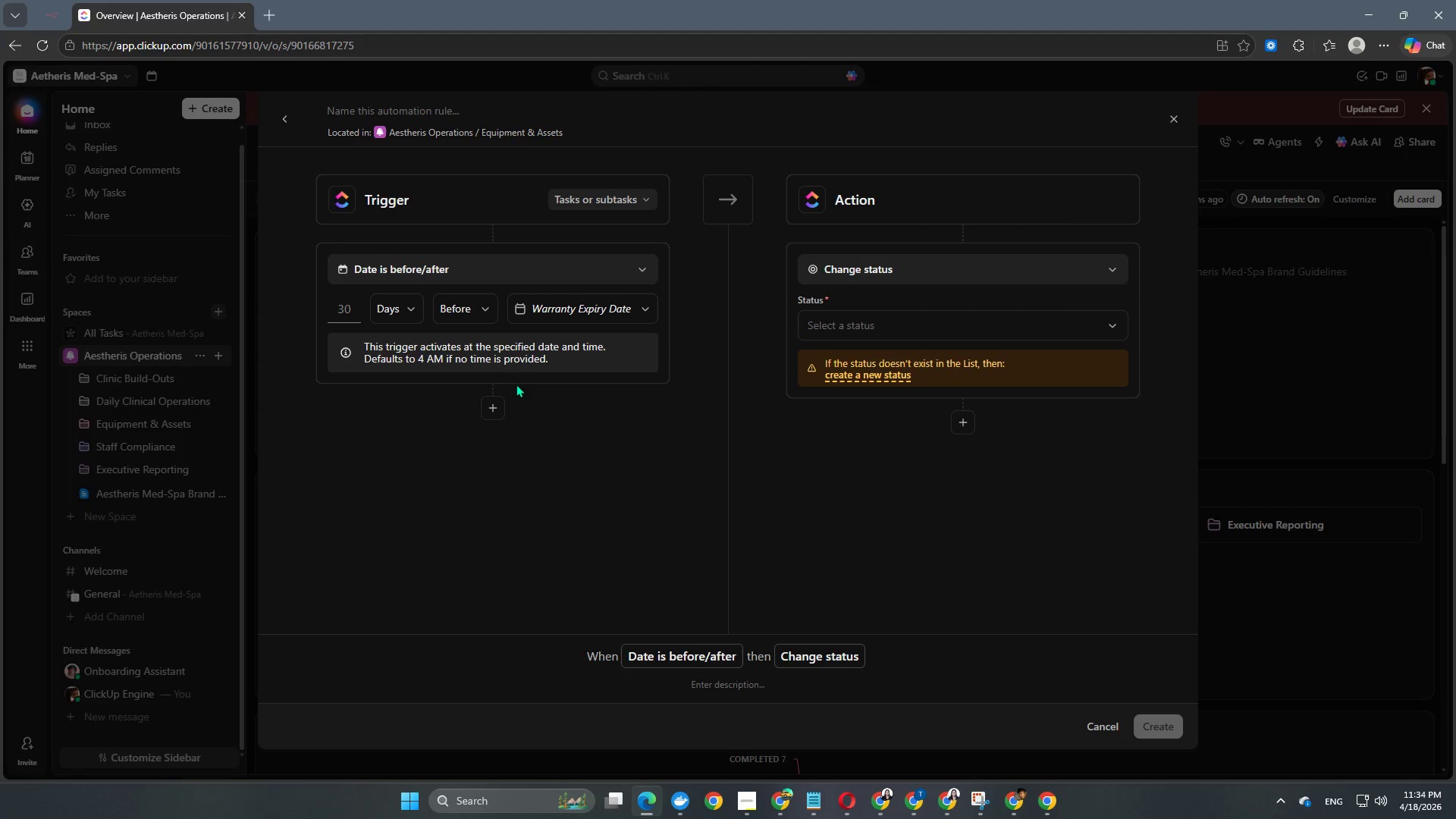 
left_click([601, 306])
 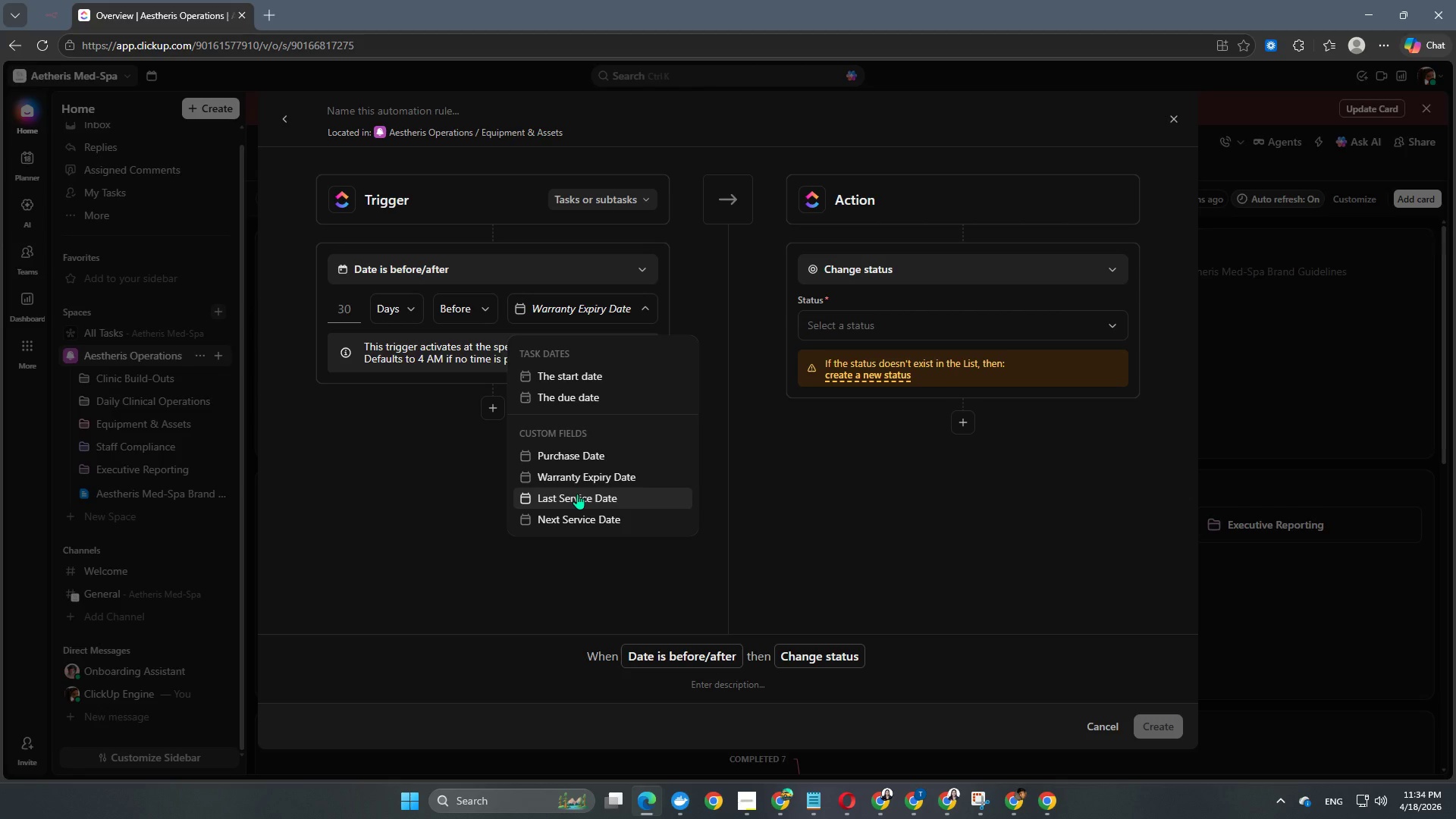 
wait(18.75)
 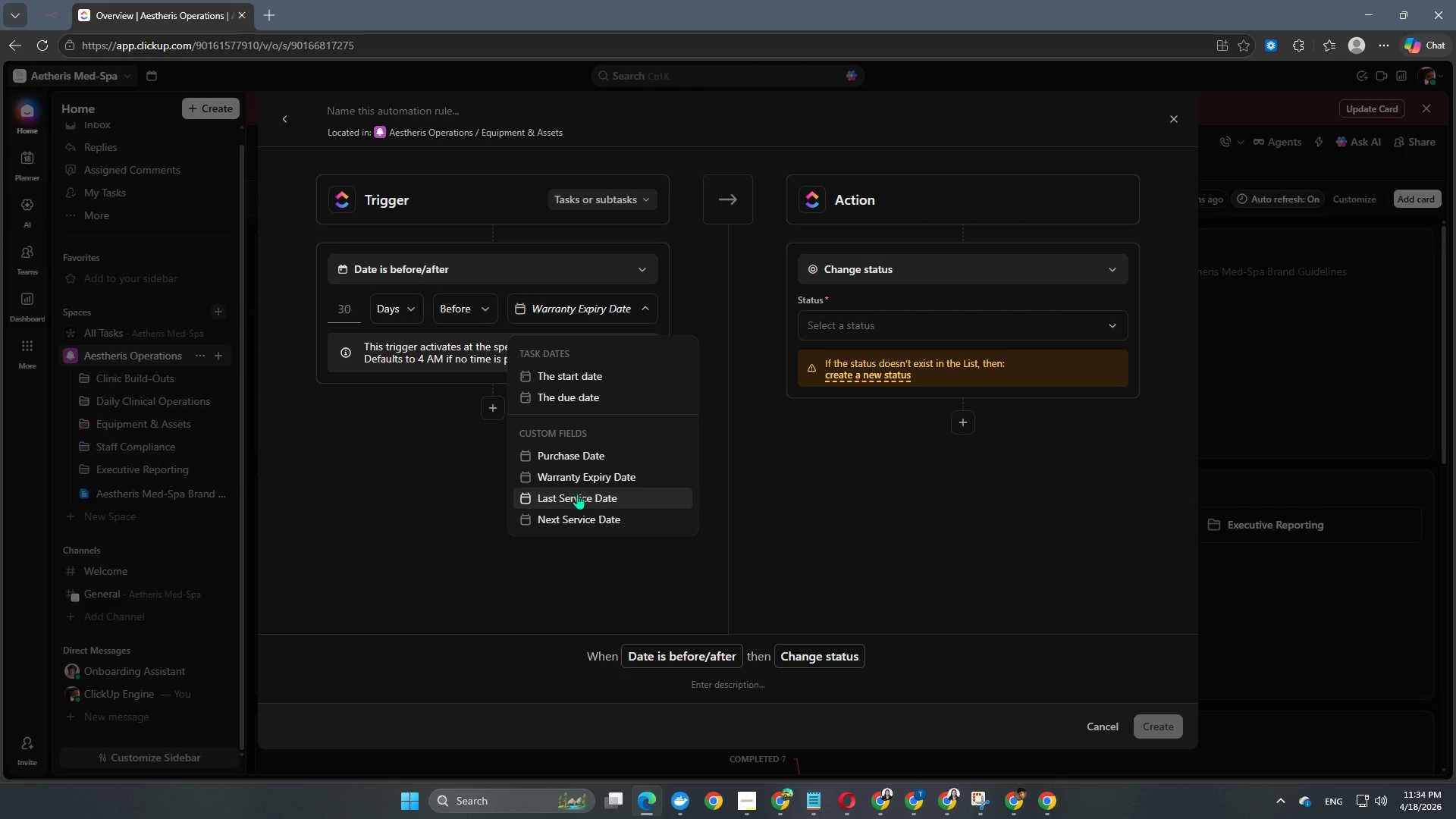 
left_click([572, 518])
 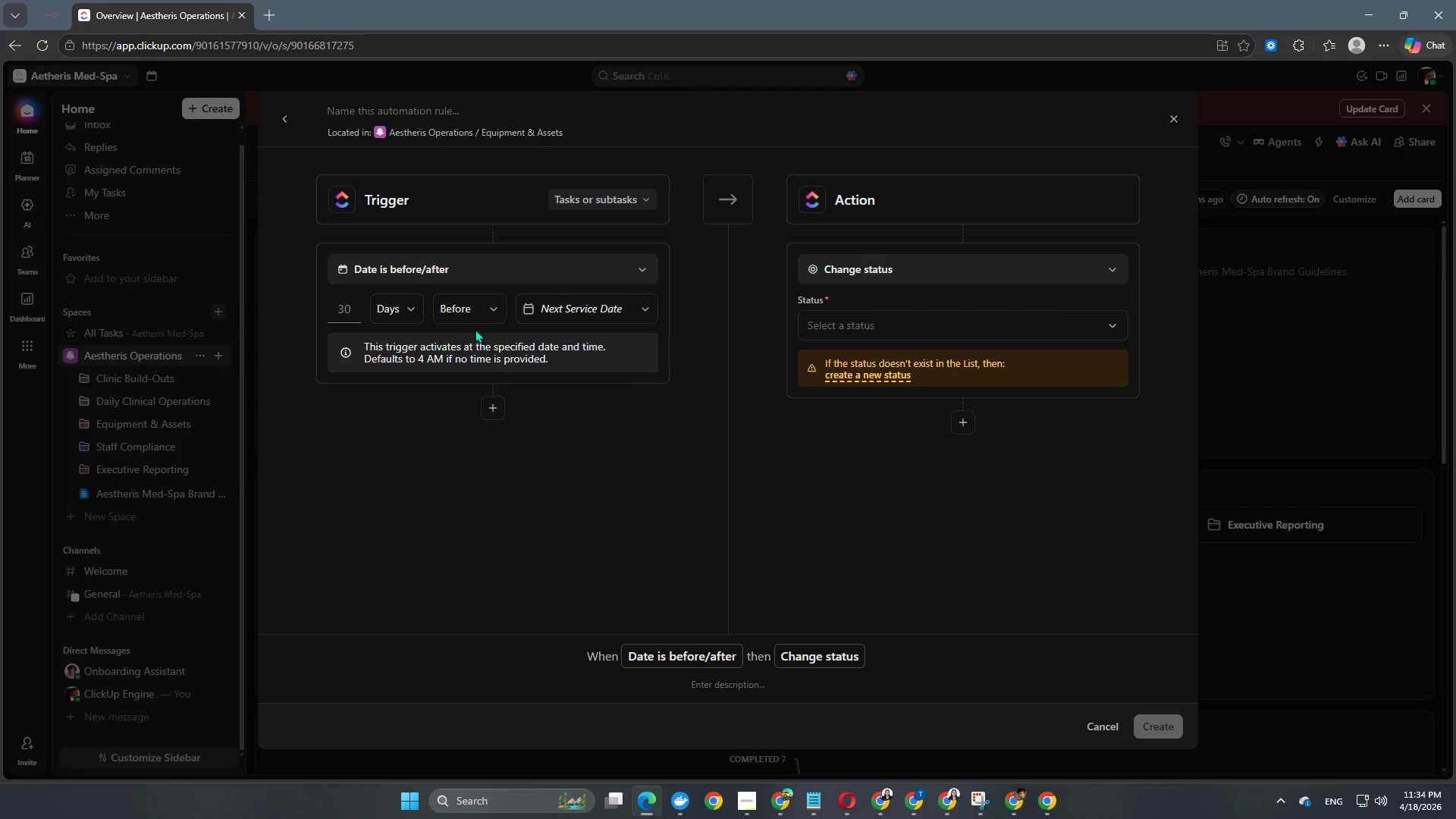 
wait(12.45)
 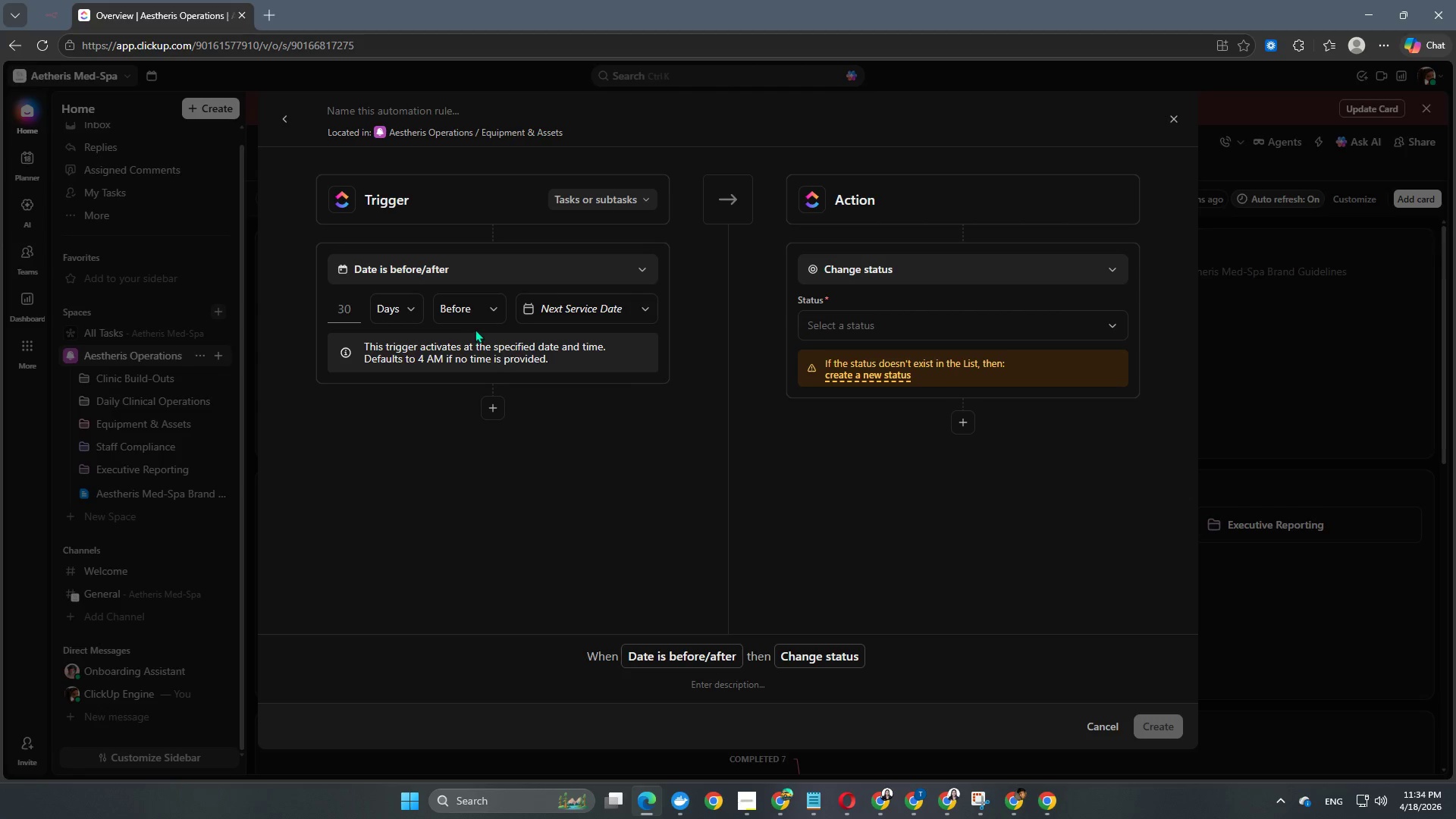 
left_click([872, 261])
 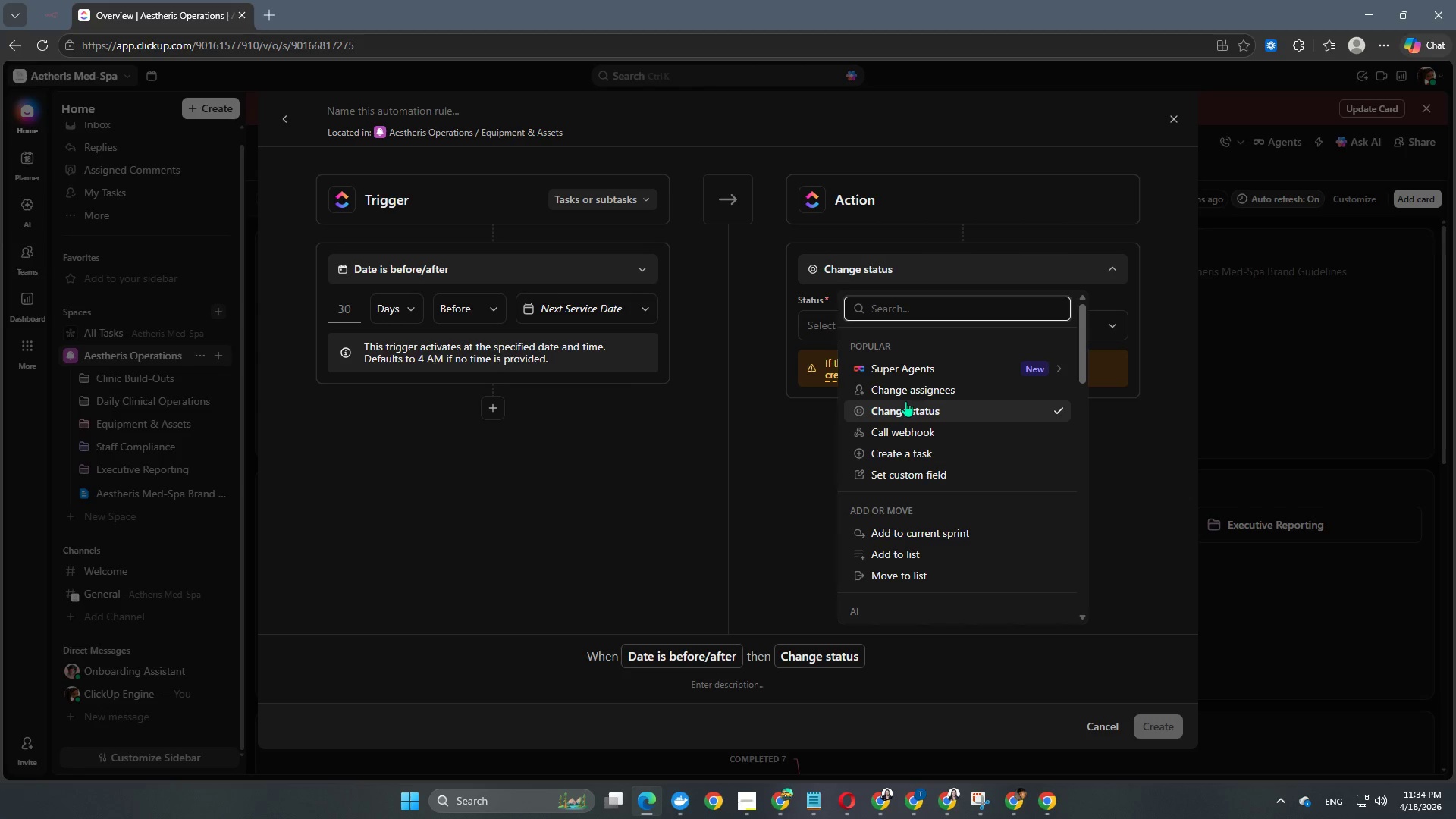 
type(task)
 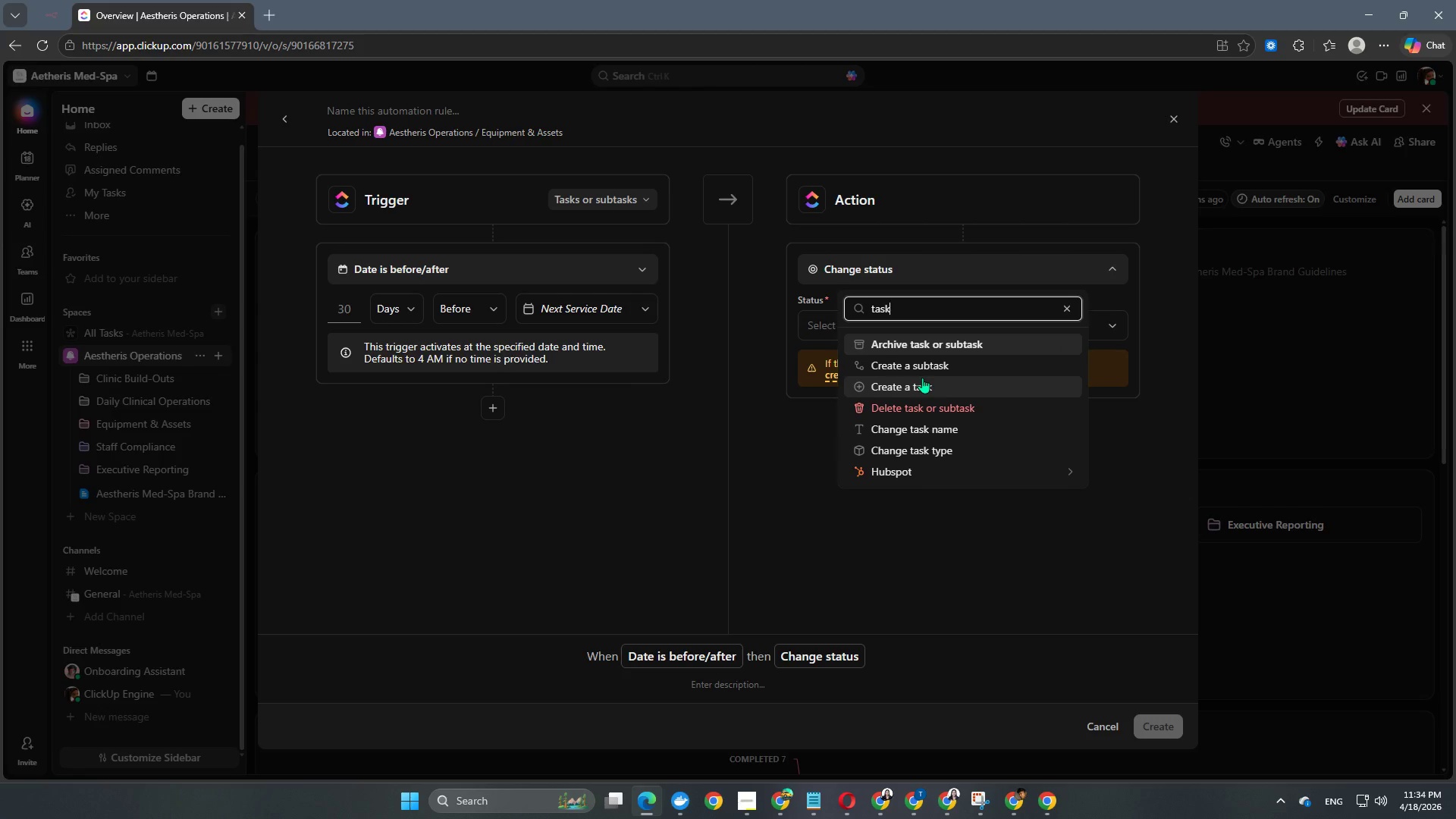 
left_click([915, 385])
 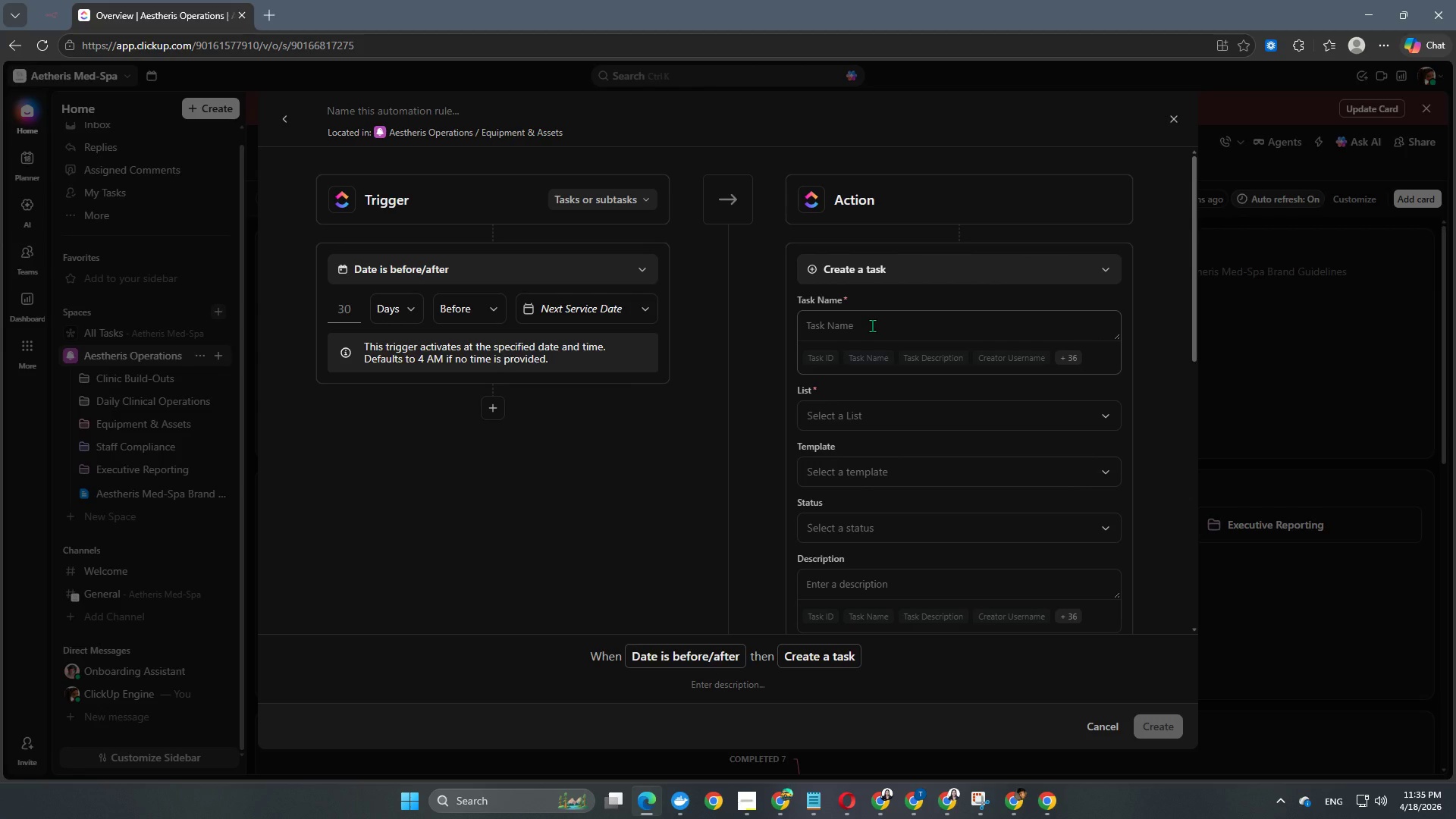 
wait(6.94)
 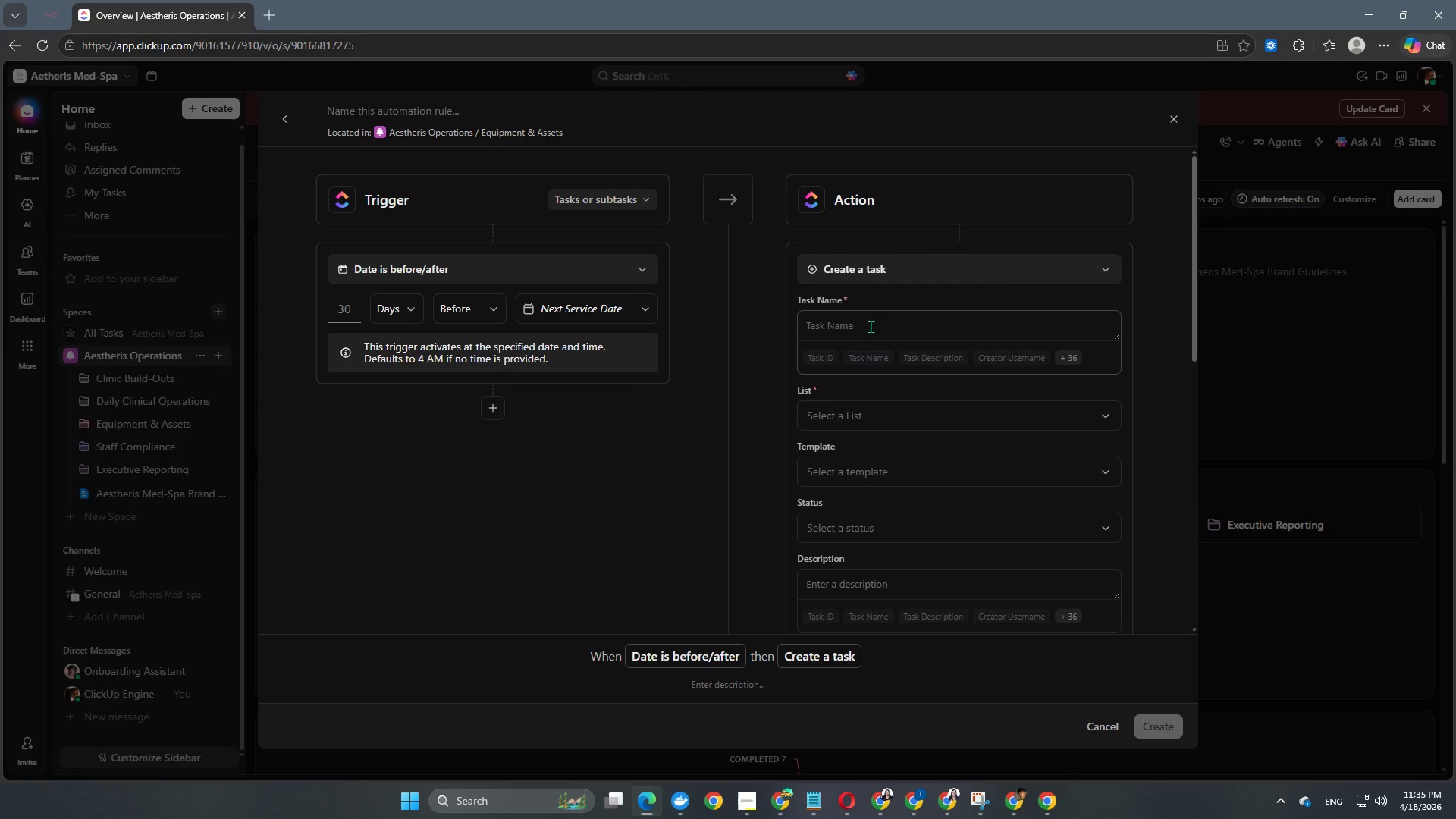 
scroll: coordinate [896, 435], scroll_direction: down, amount: 2.0
 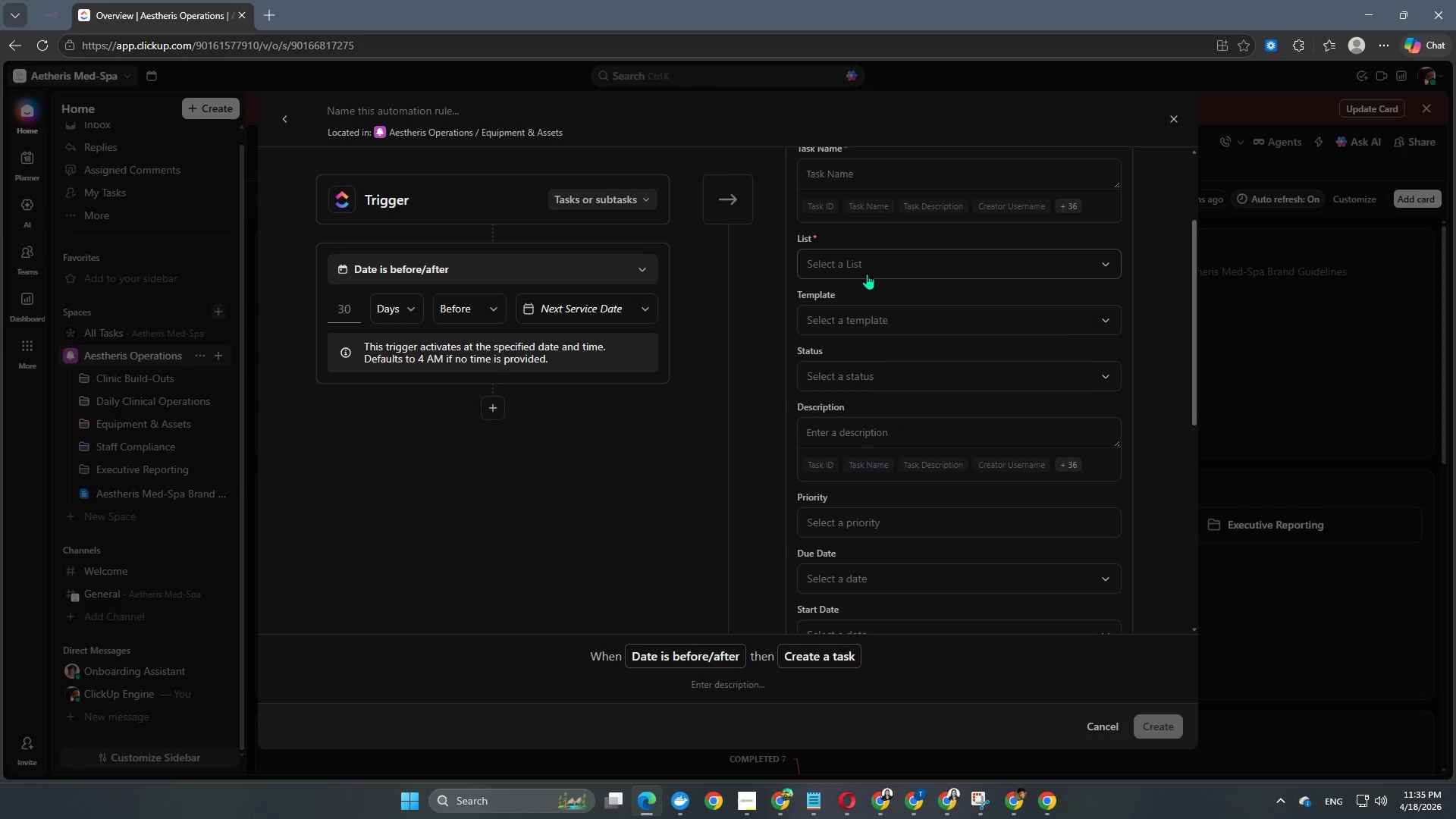 
left_click([877, 261])
 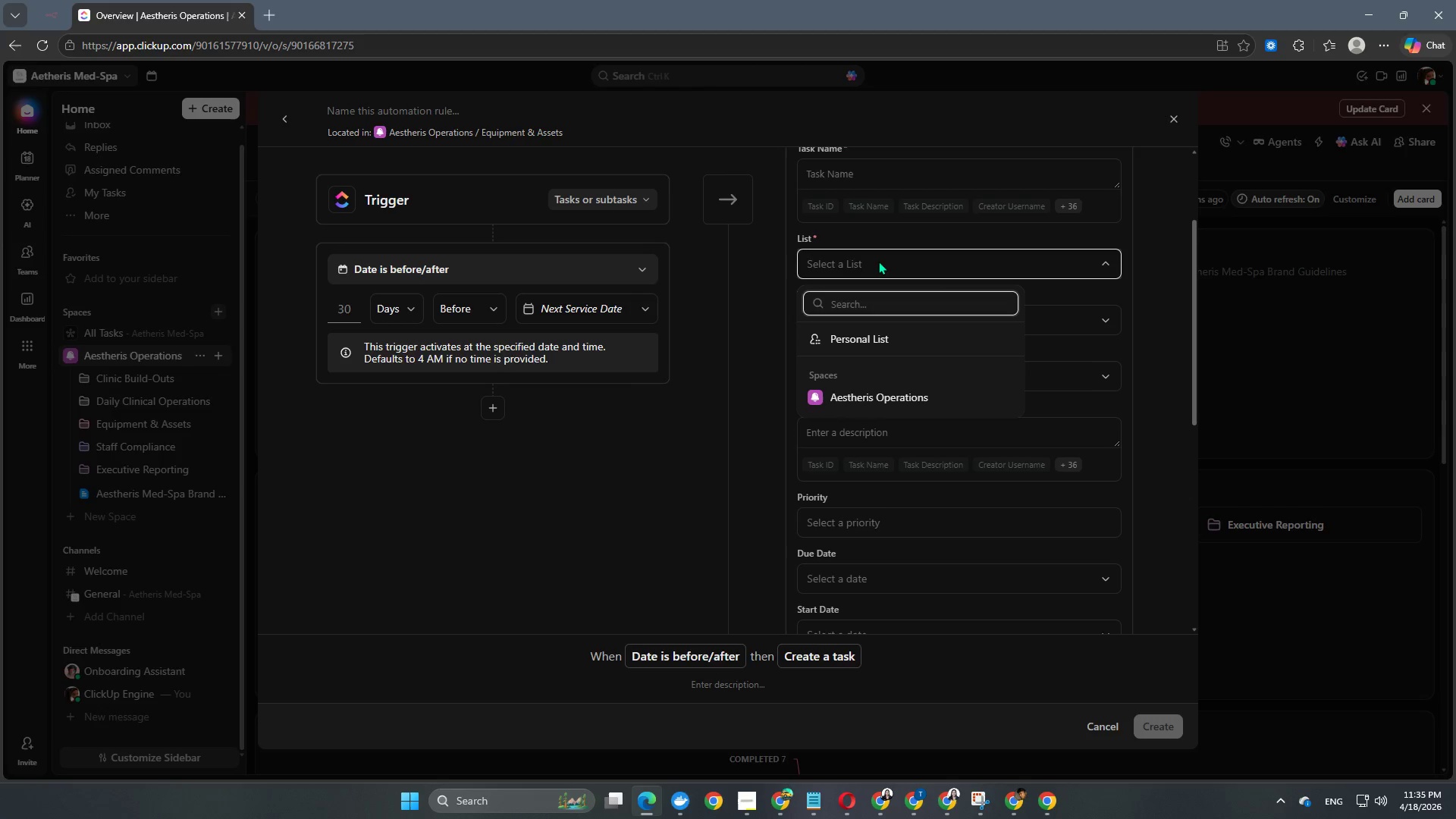 
wait(33.25)
 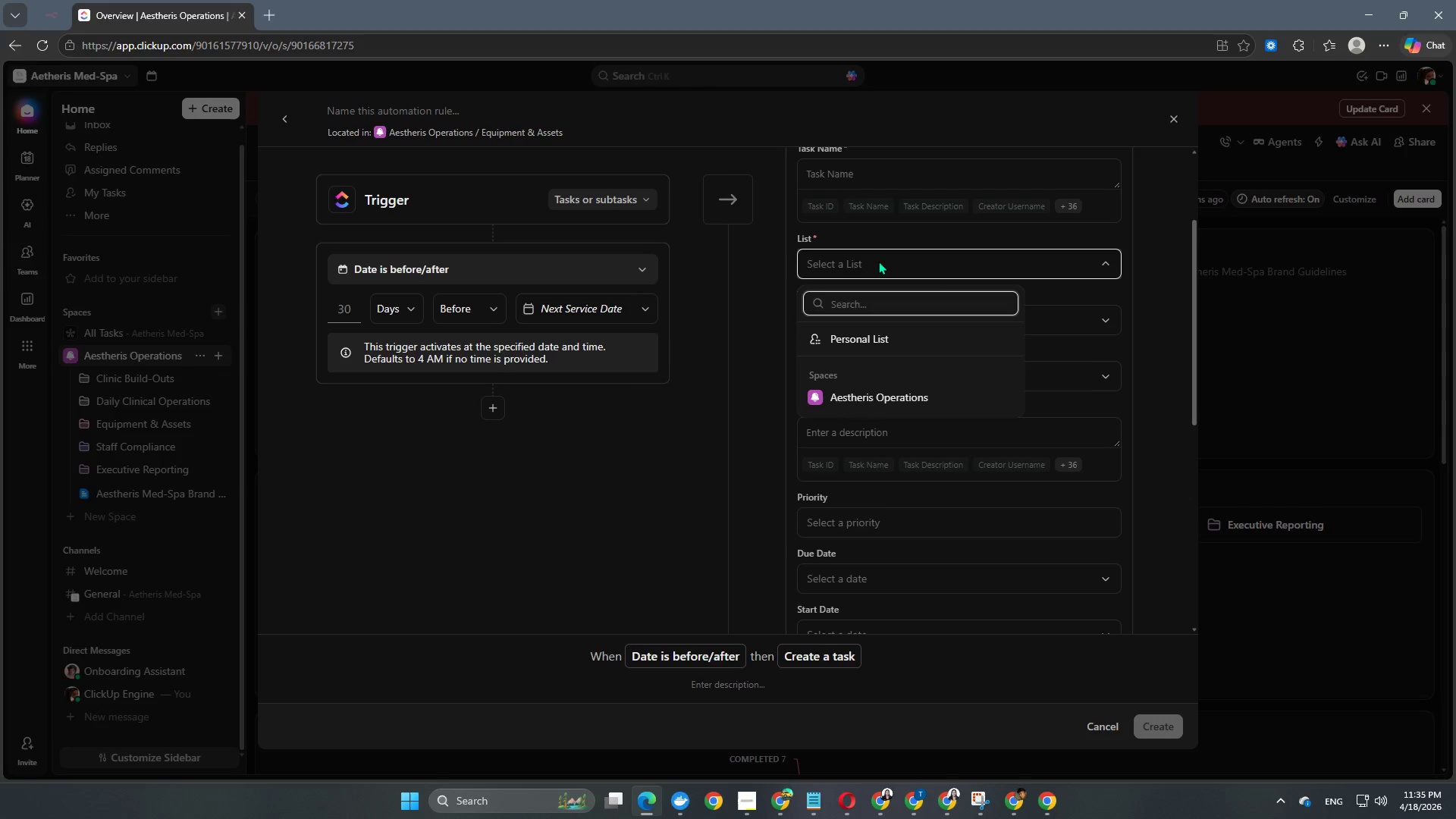 
left_click([814, 396])
 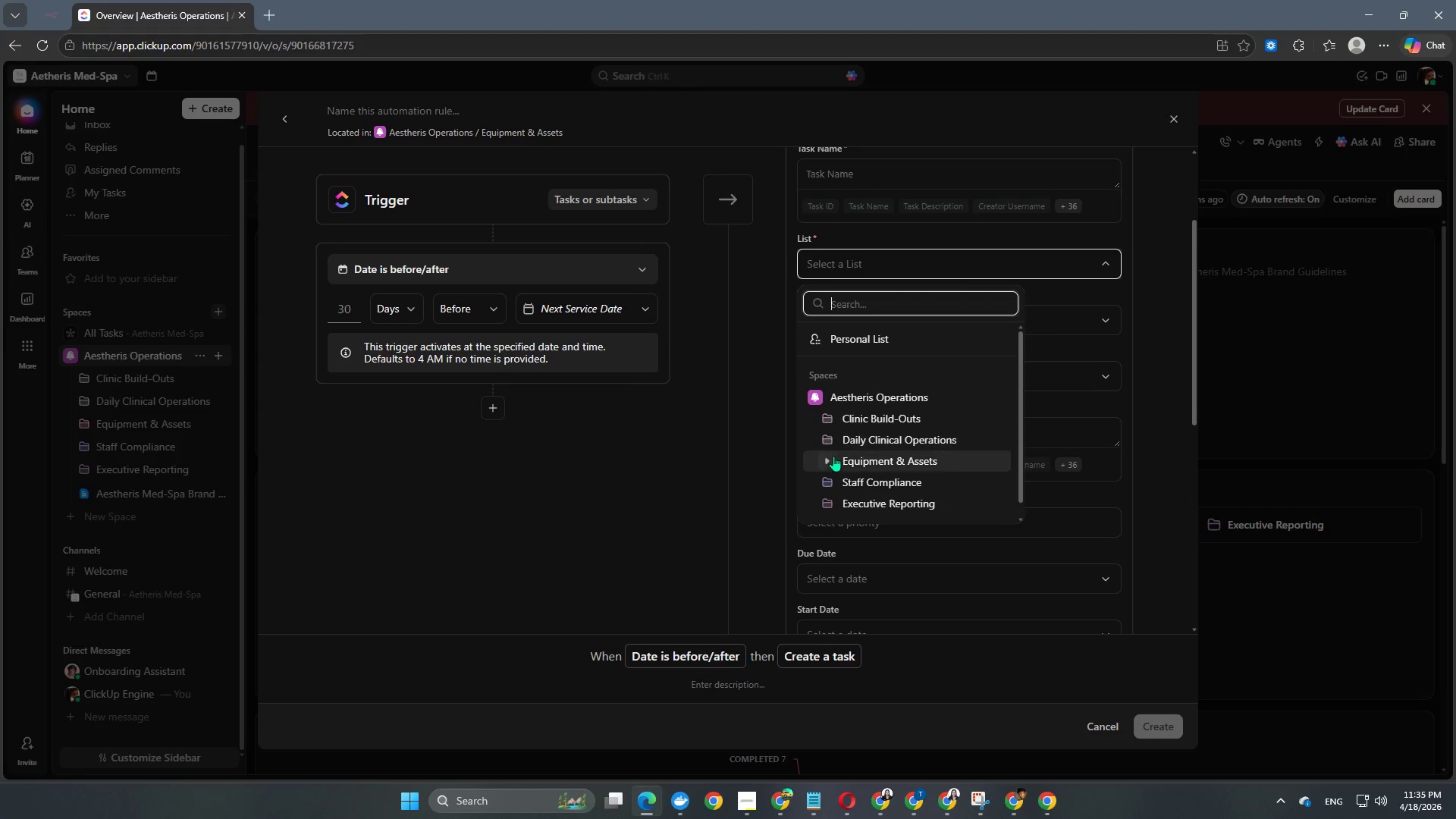 
left_click([828, 460])
 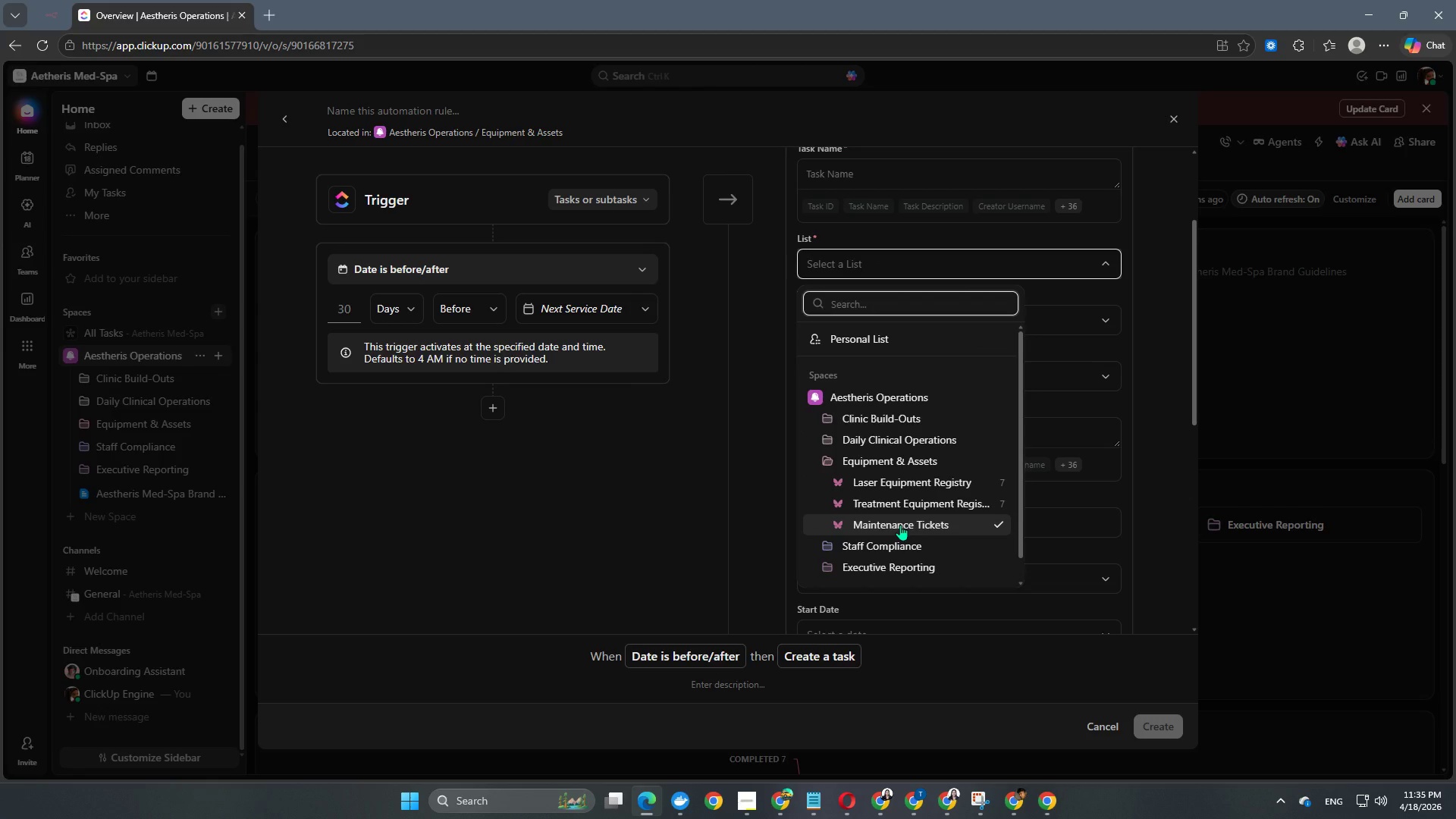 
left_click([900, 525])
 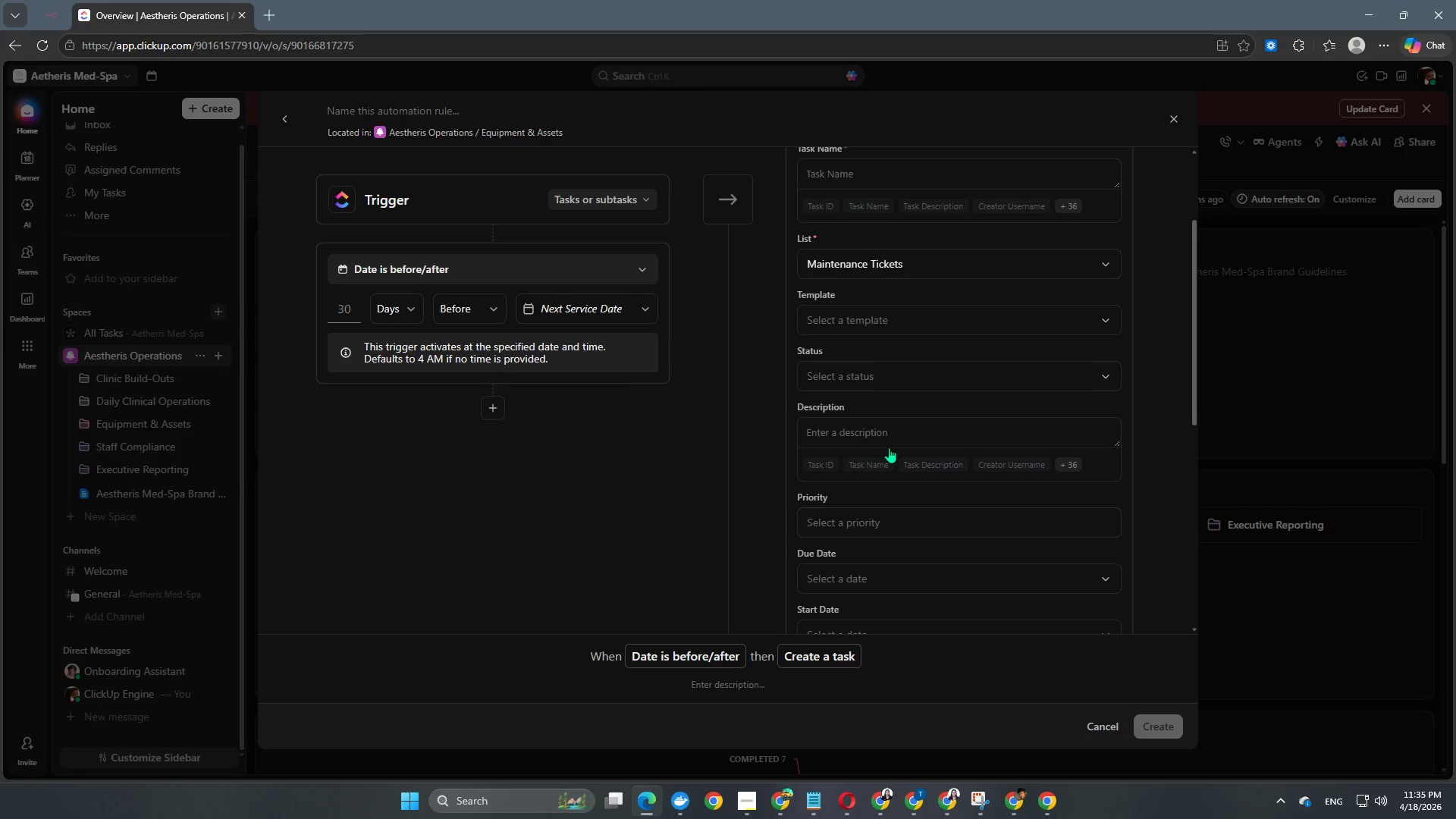 
scroll: coordinate [868, 398], scroll_direction: up, amount: 5.0
 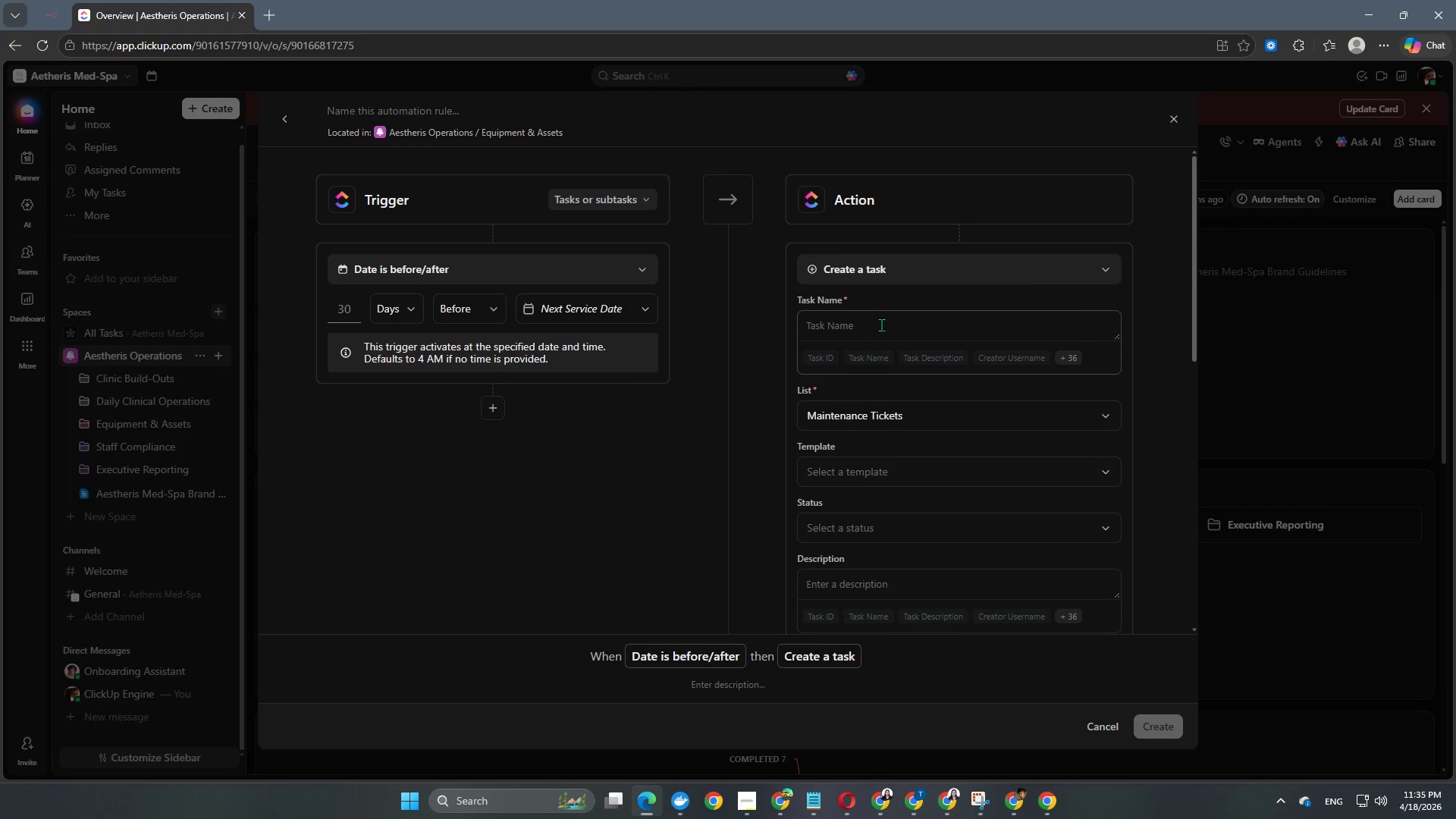 
left_click([886, 318])
 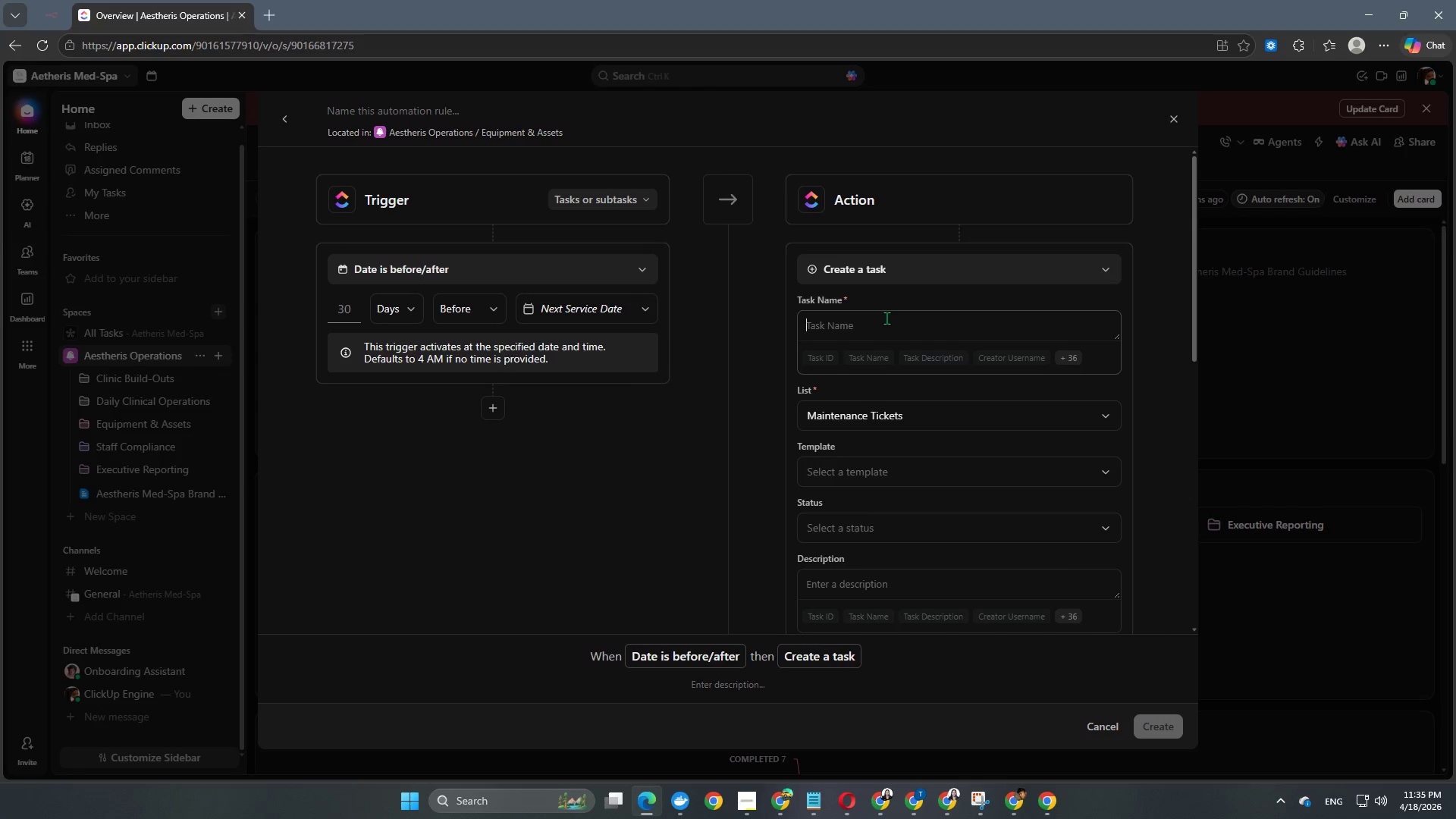 
wait(13.7)
 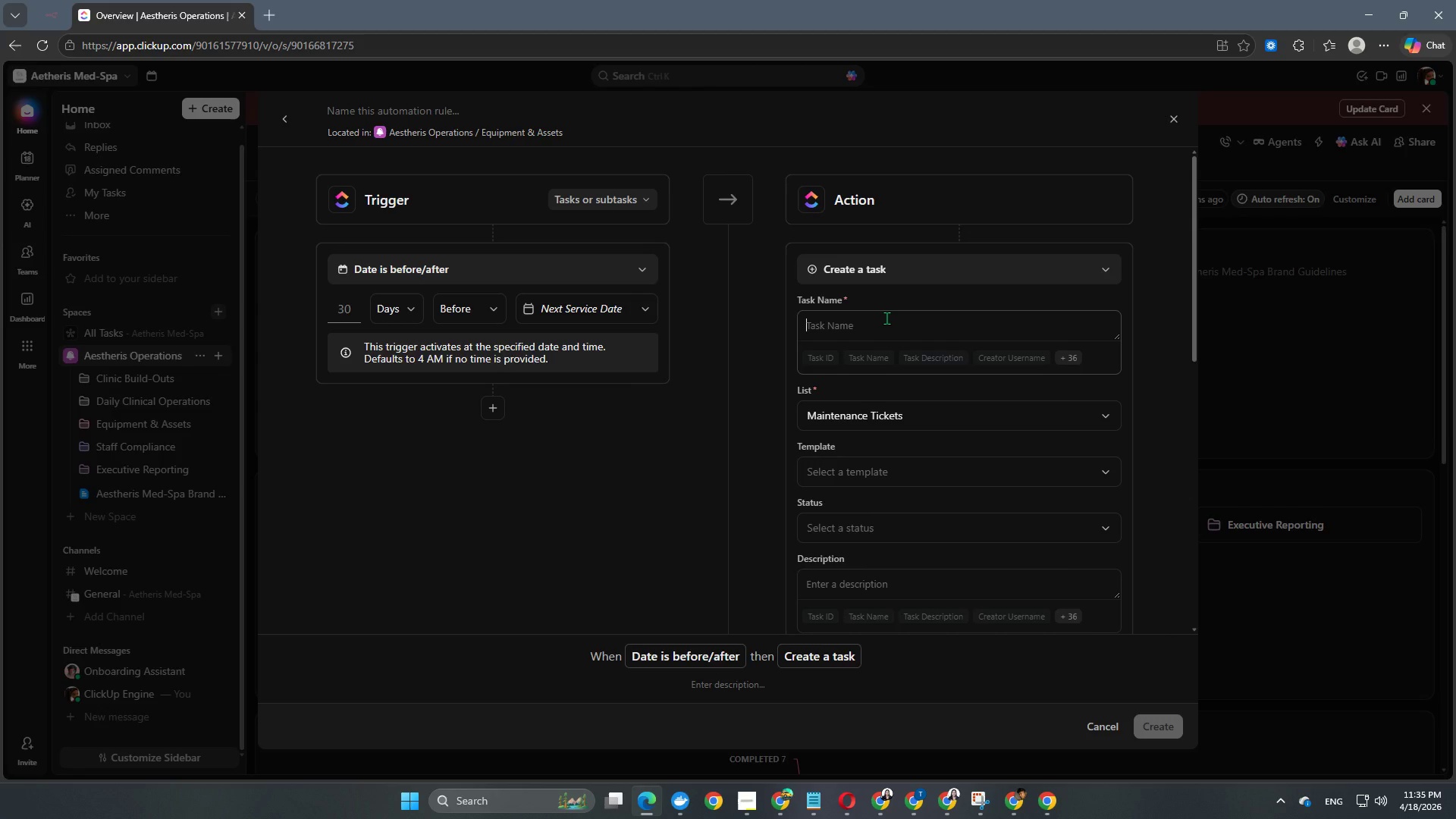 
type(Equipment Service Due - )
 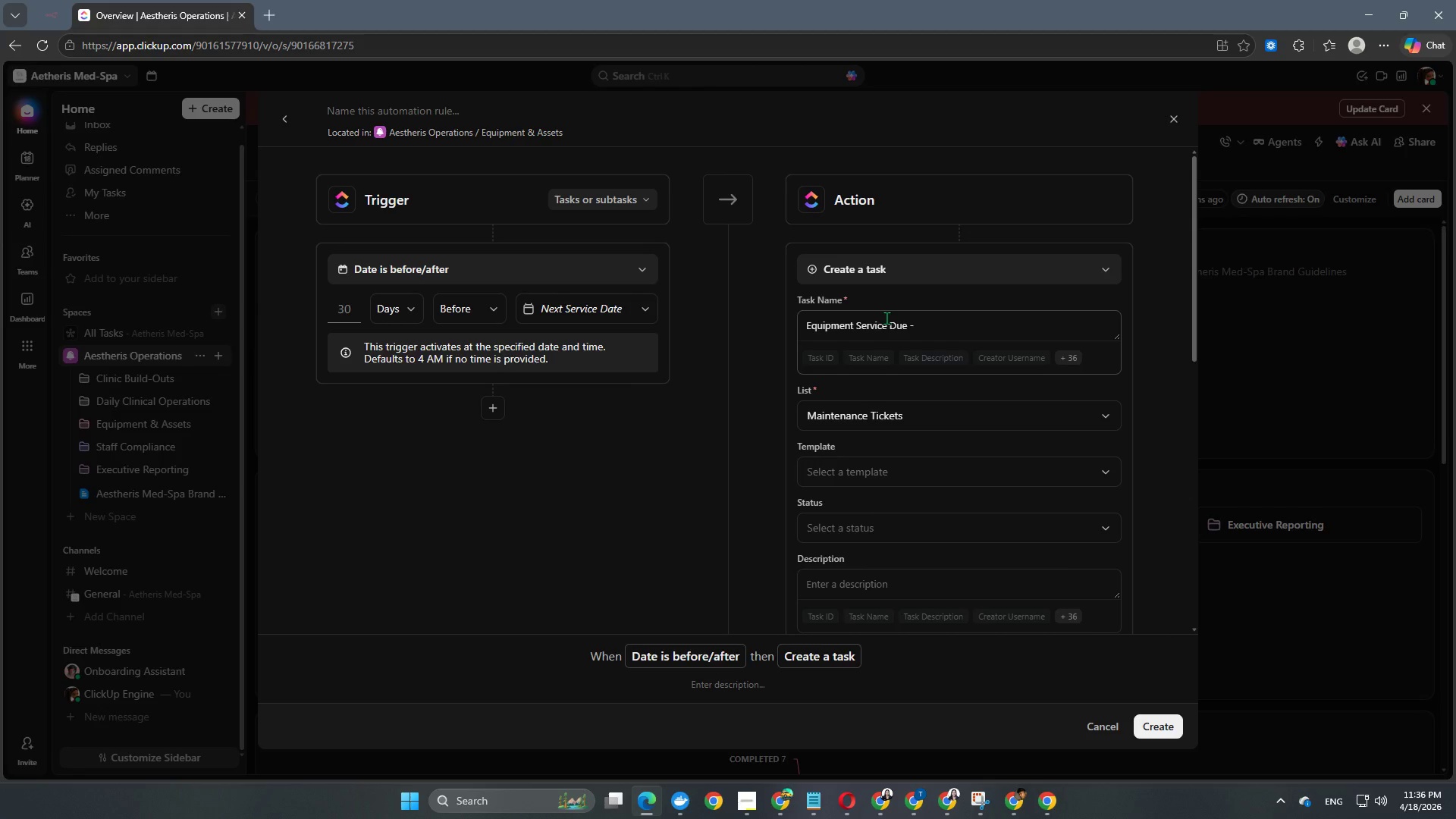 
left_click_drag(start_coordinate=[864, 359], to_coordinate=[948, 325])
 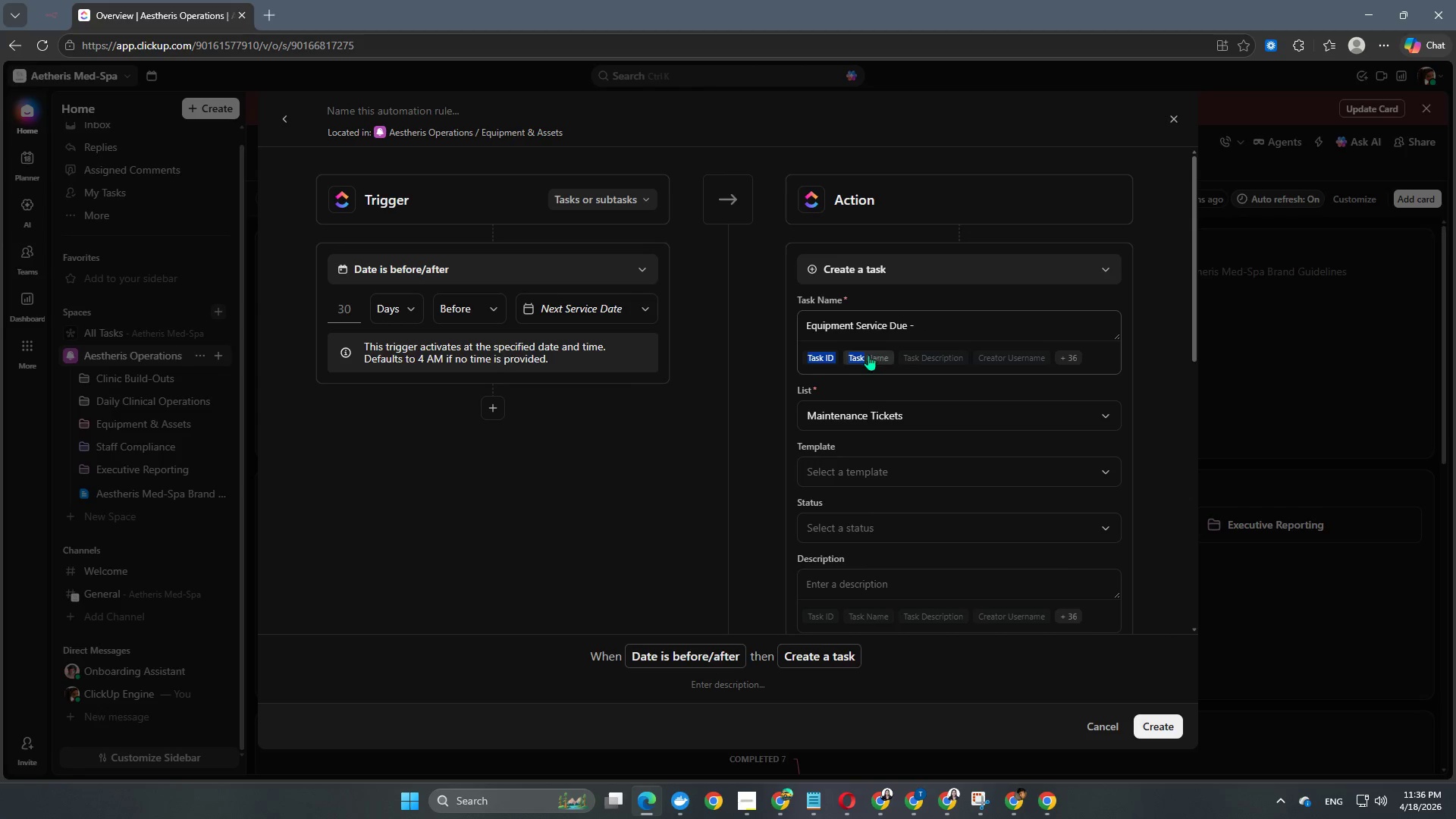 
left_click([868, 355])
 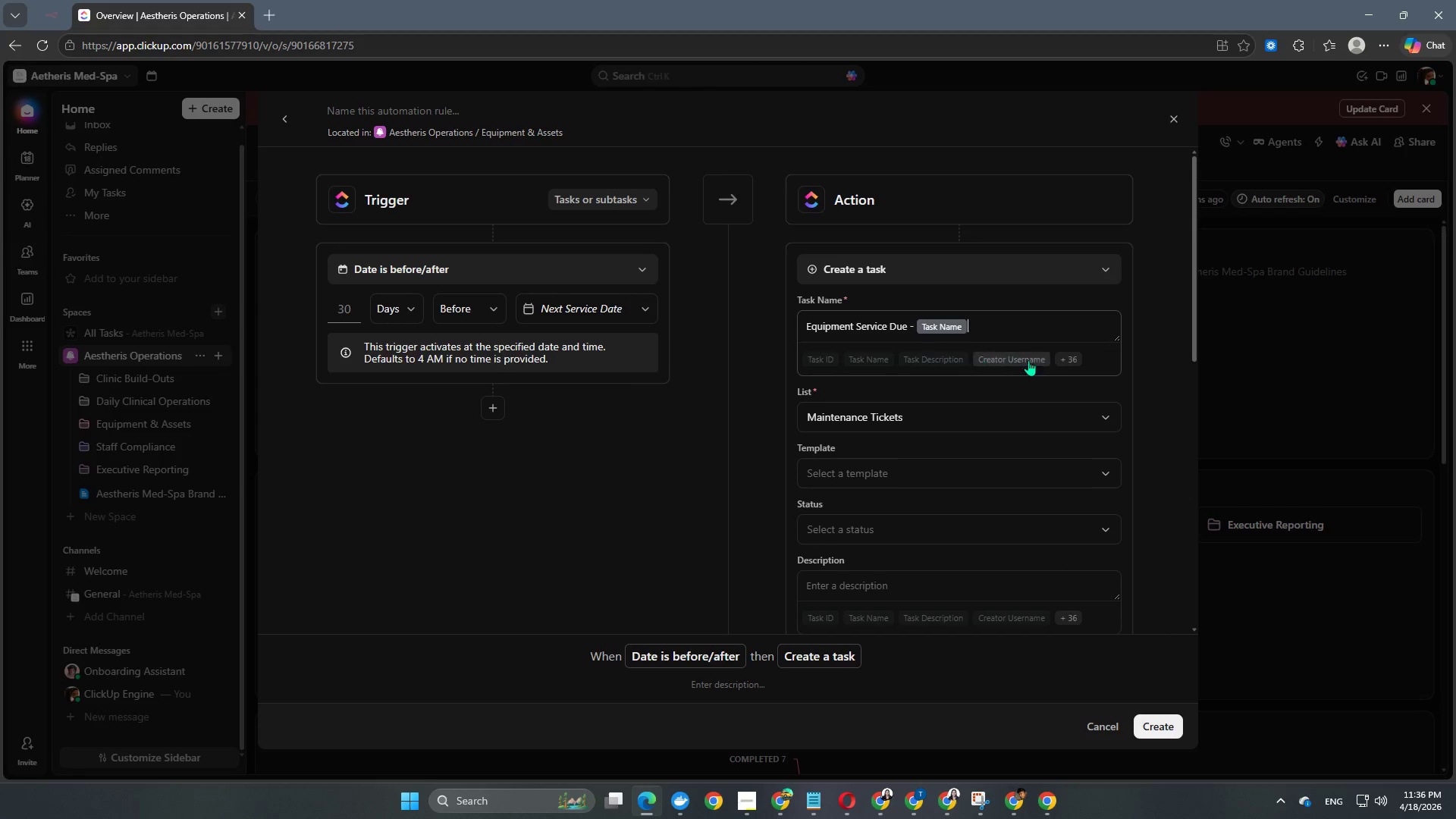 
left_click([1065, 359])
 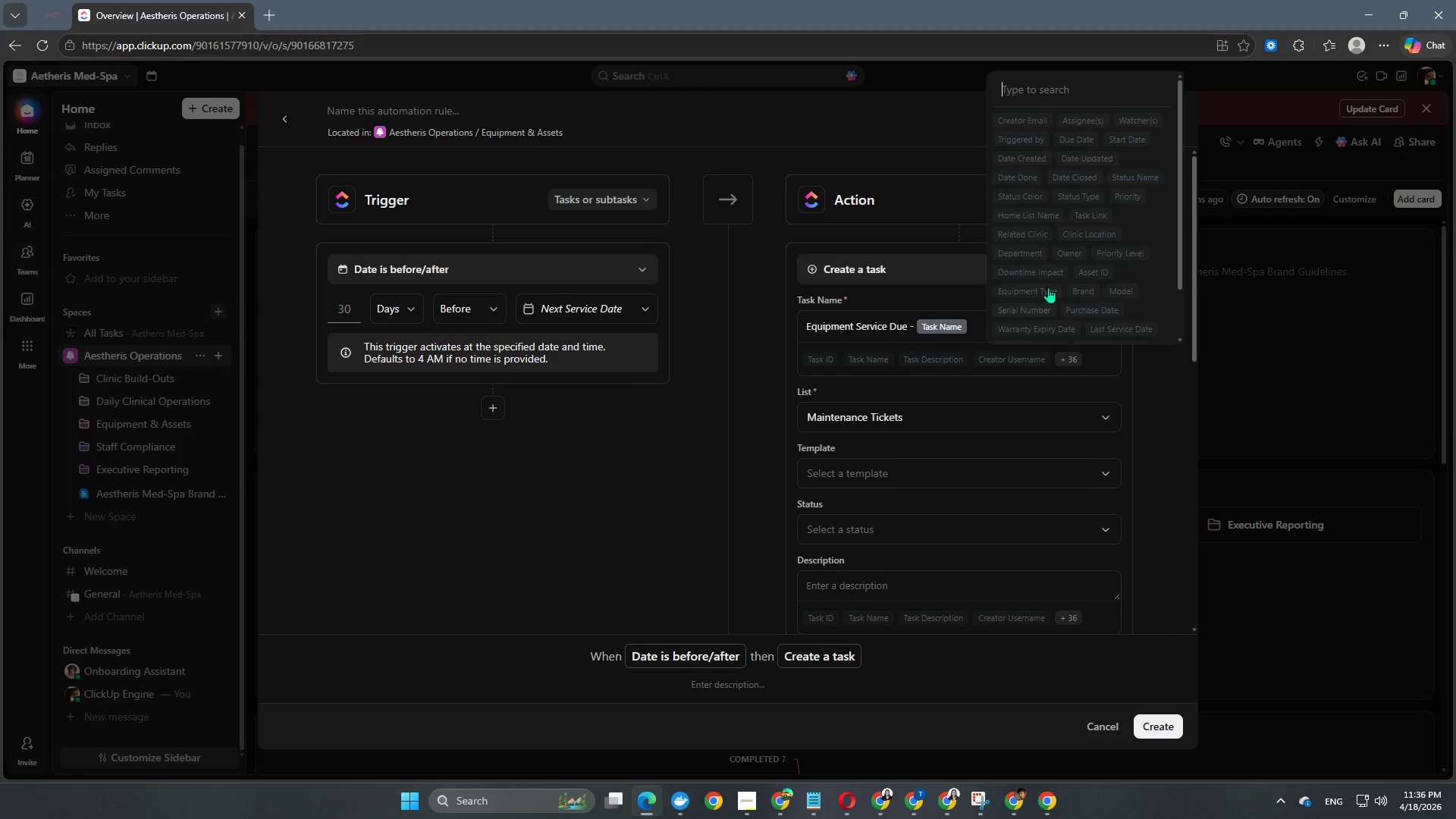 
scroll: coordinate [1048, 287], scroll_direction: up, amount: 2.0
 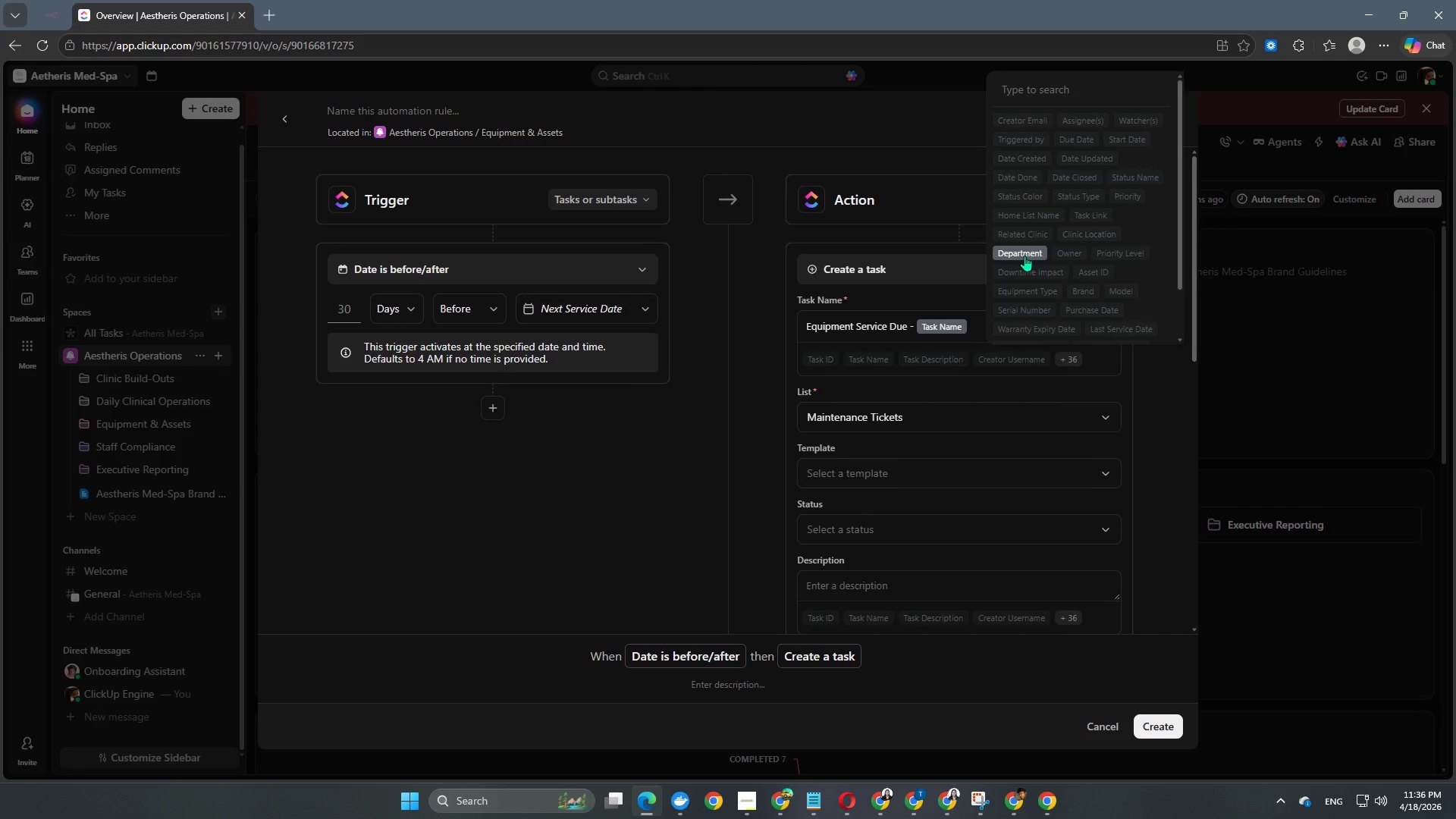 
wait(15.41)
 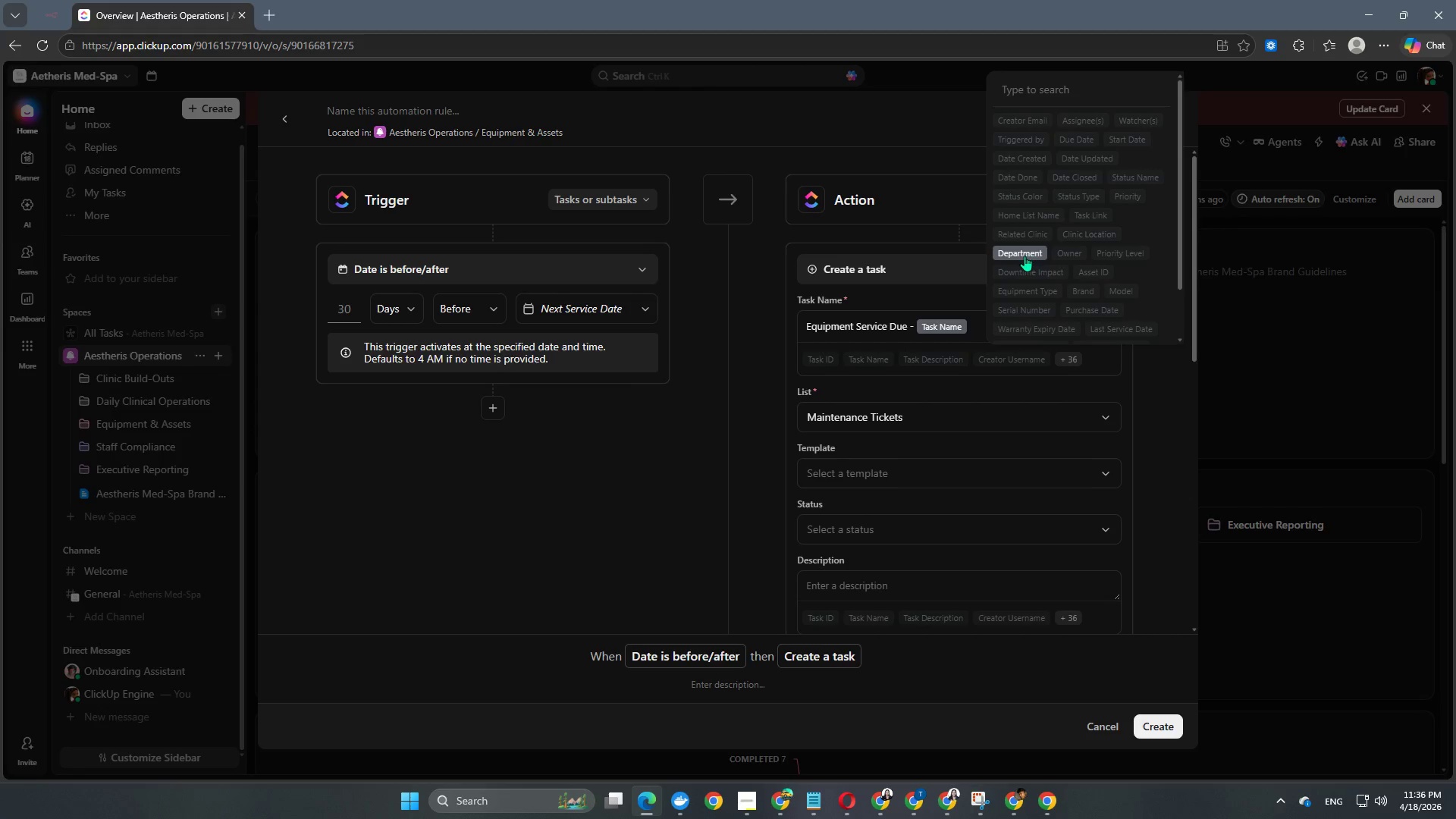 
scroll: coordinate [1079, 303], scroll_direction: down, amount: 4.0
 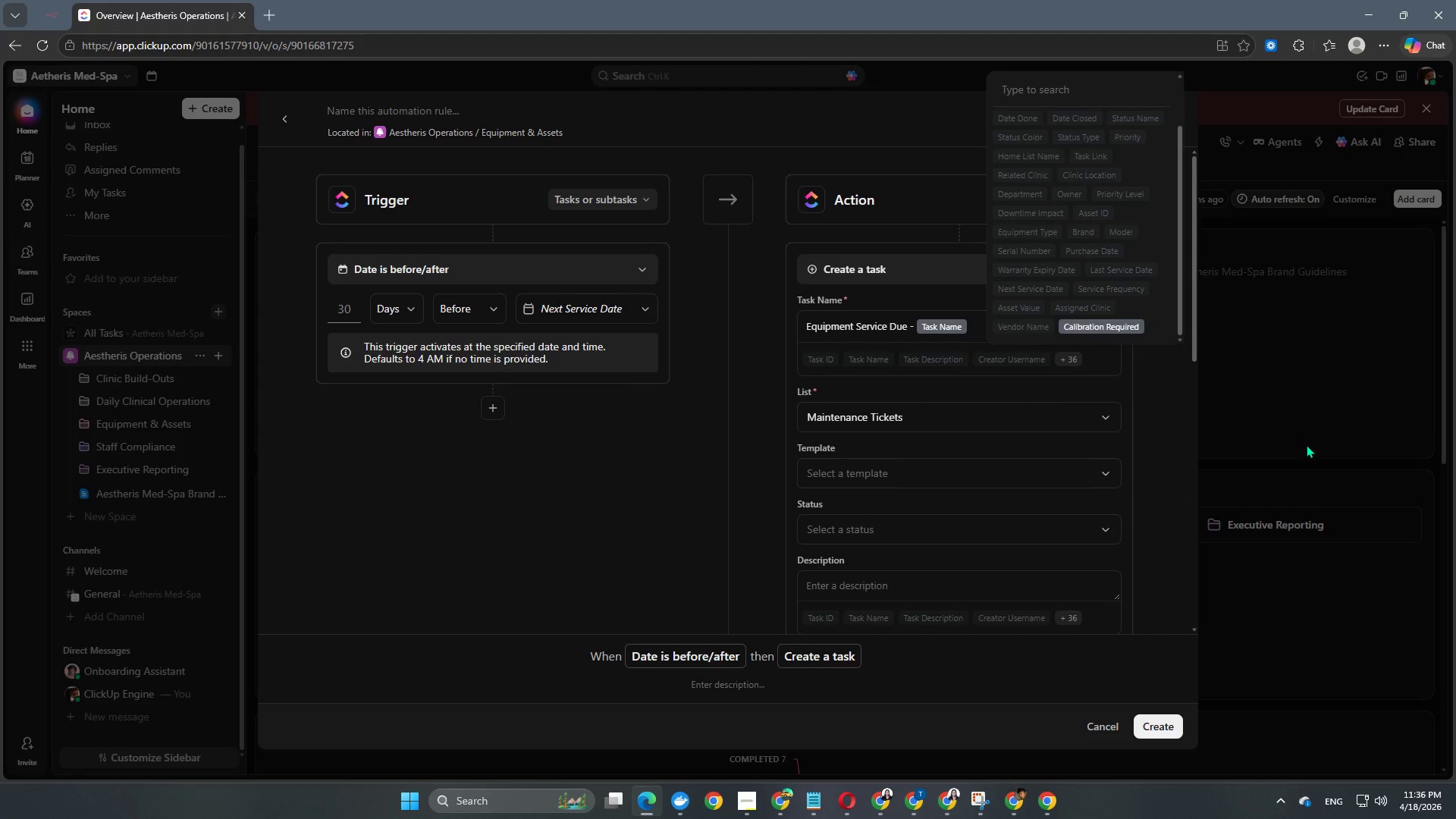 
left_click([1186, 466])
 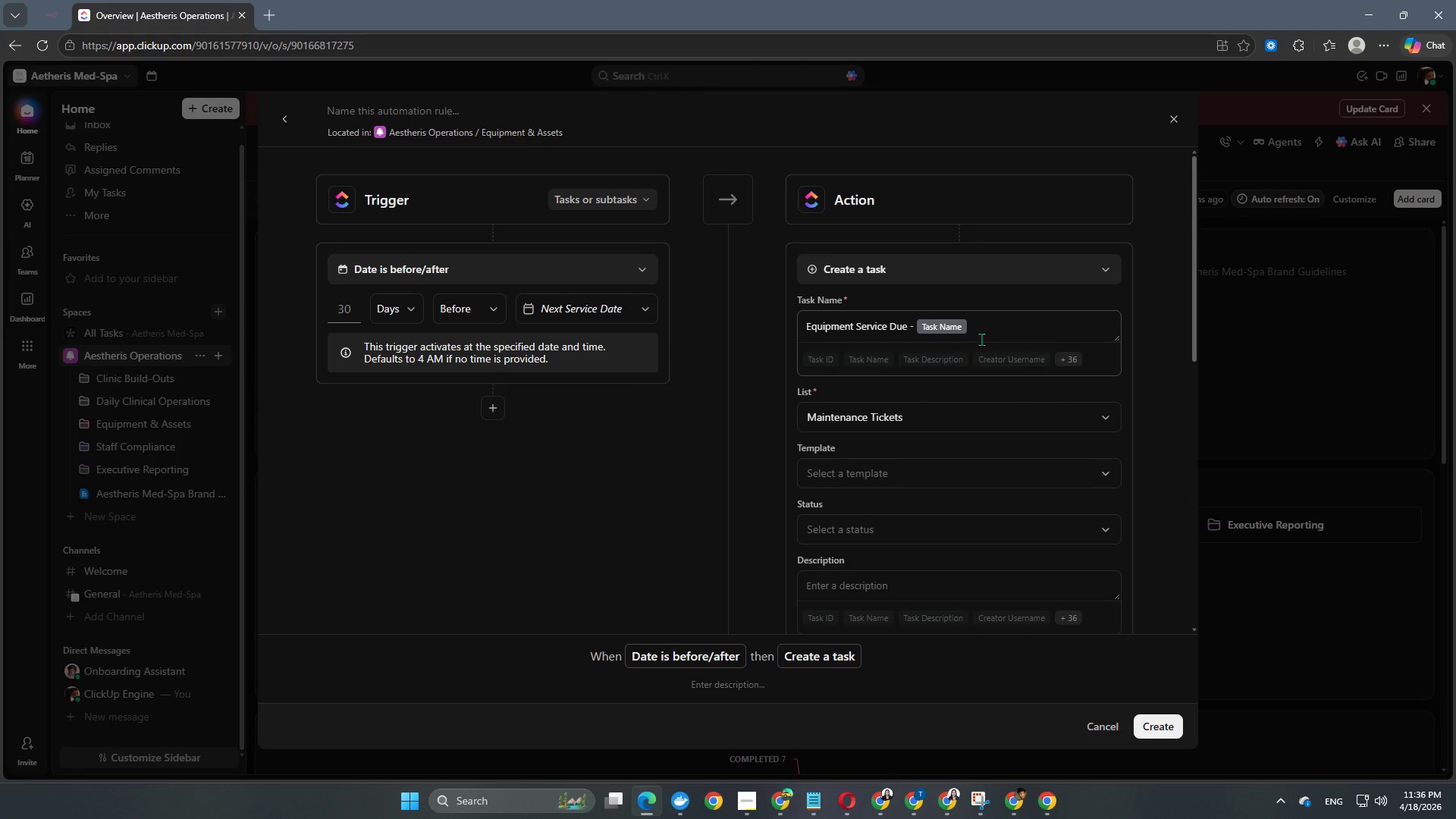 
left_click([989, 328])
 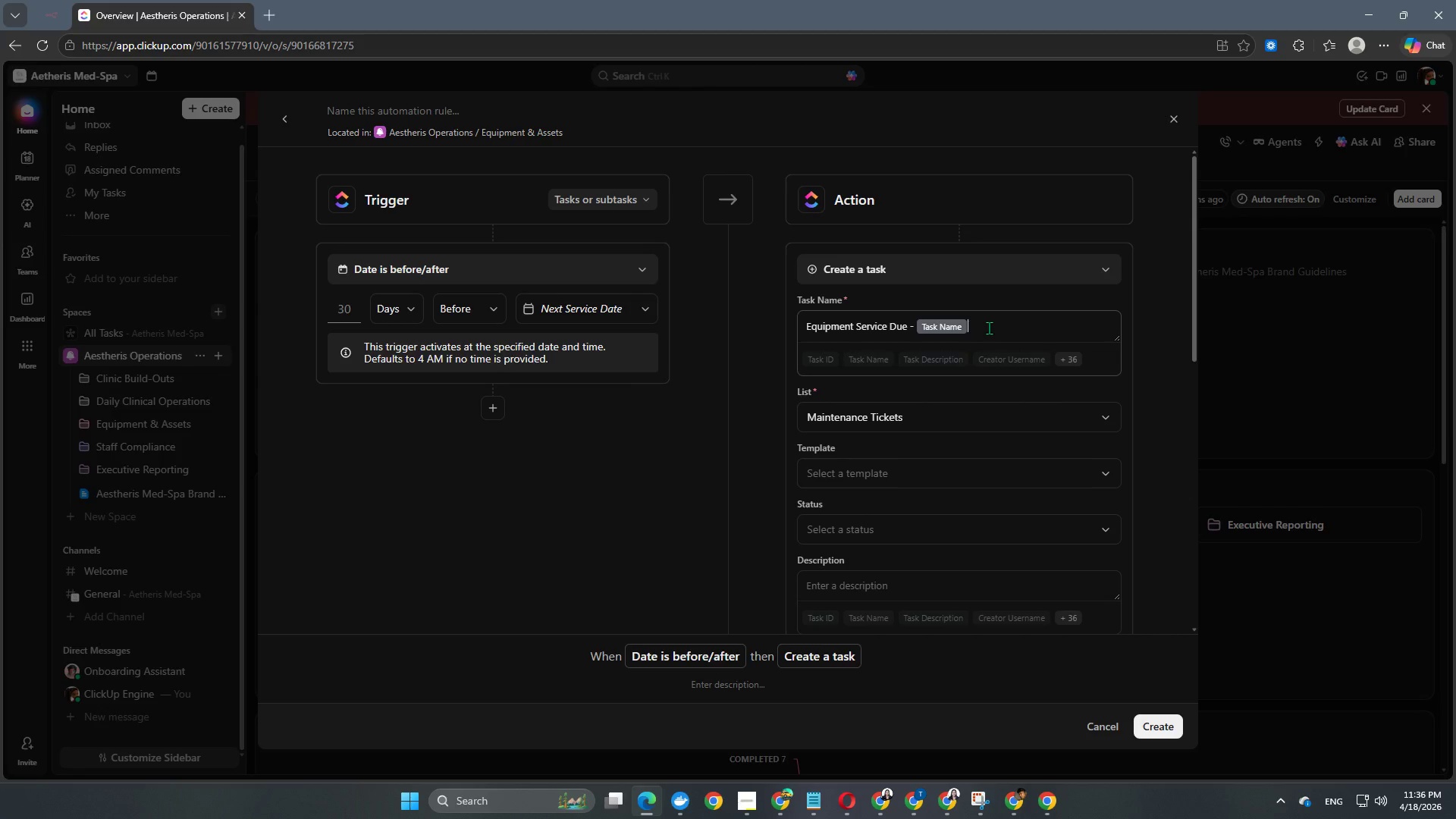 
key(Shift+Enter)
 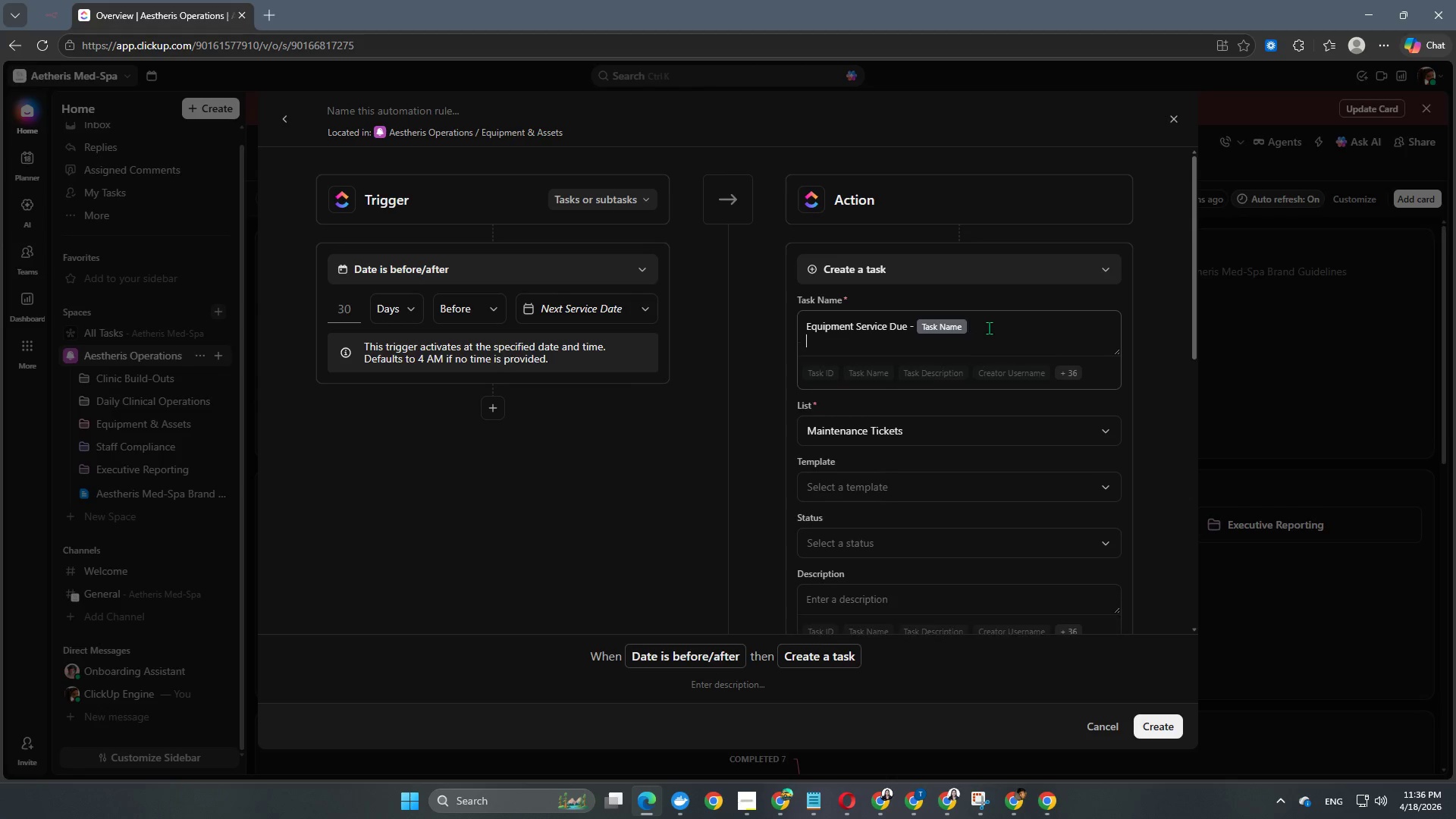 
key(Shift+Enter)
 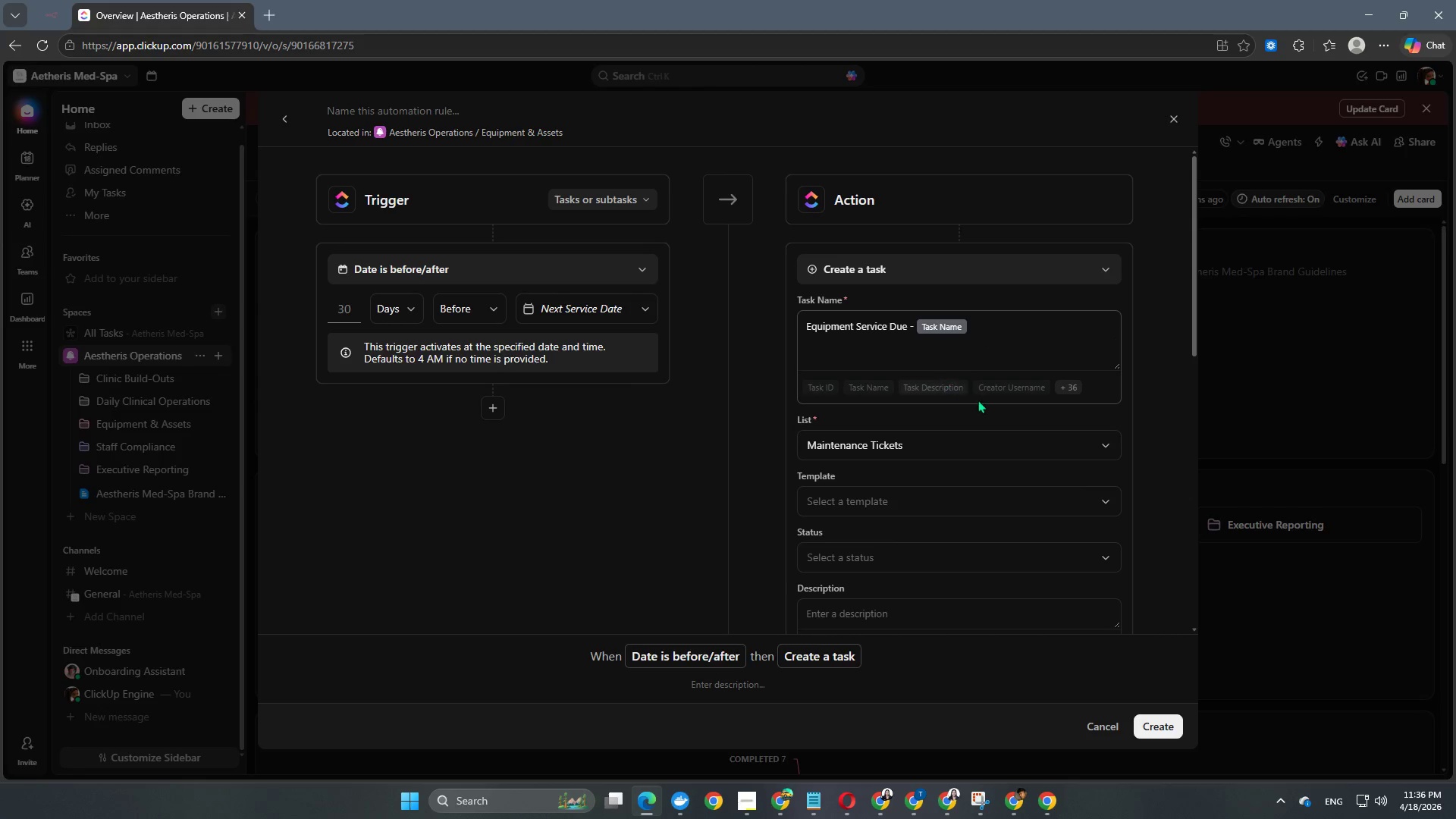 
left_click([1064, 391])
 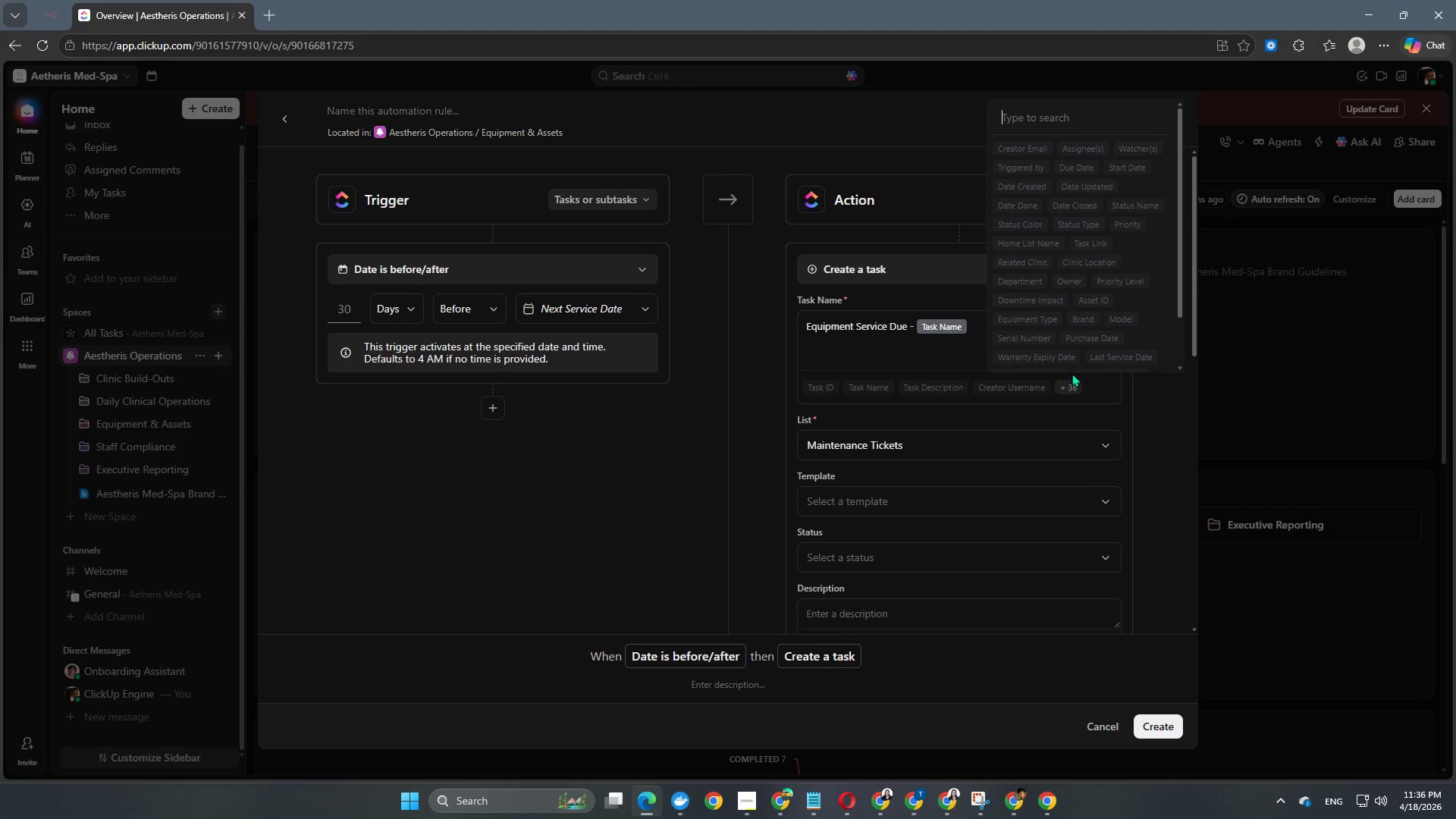 
scroll: coordinate [1090, 321], scroll_direction: down, amount: 4.0
 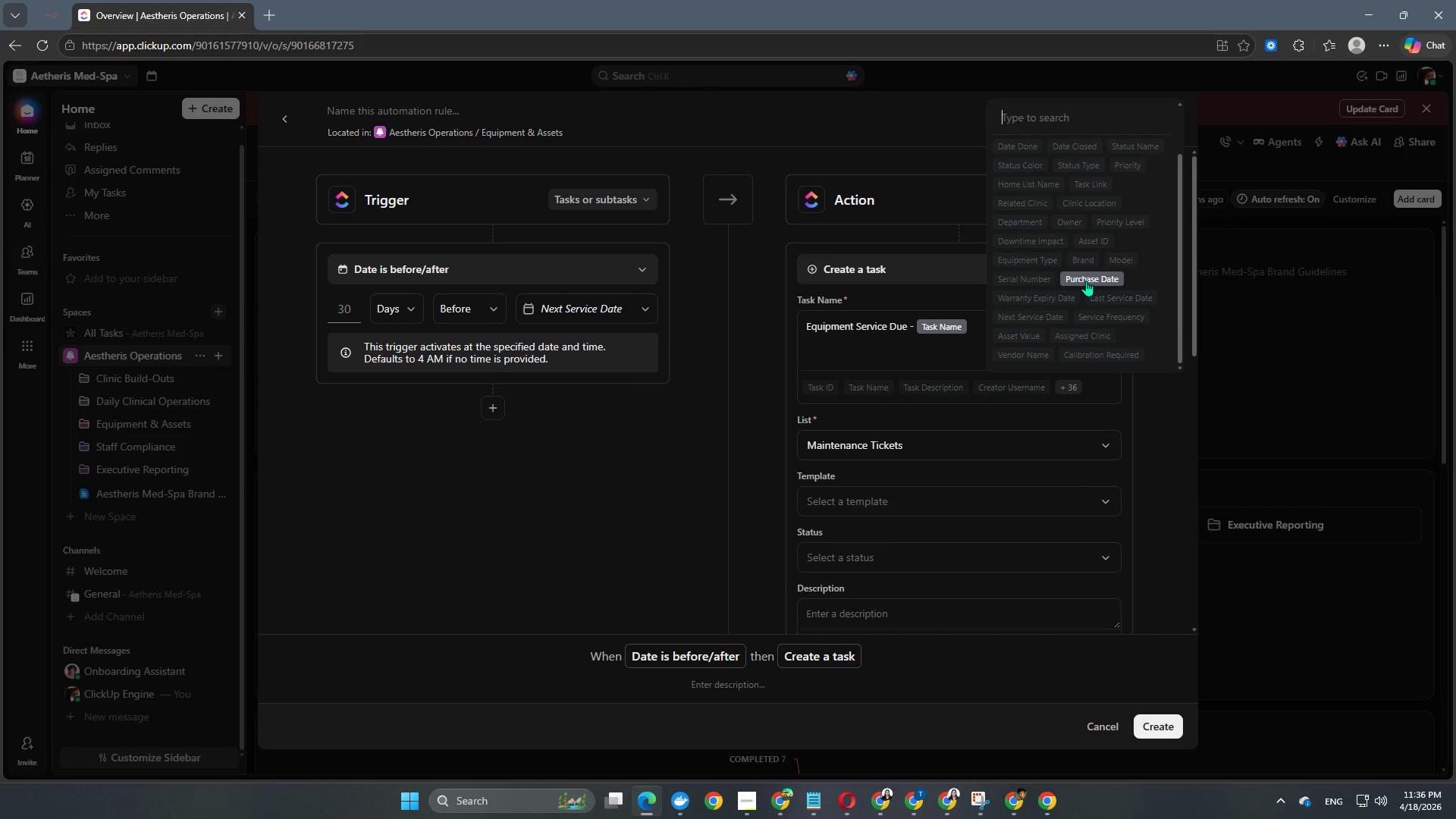 
left_click([1086, 281])
 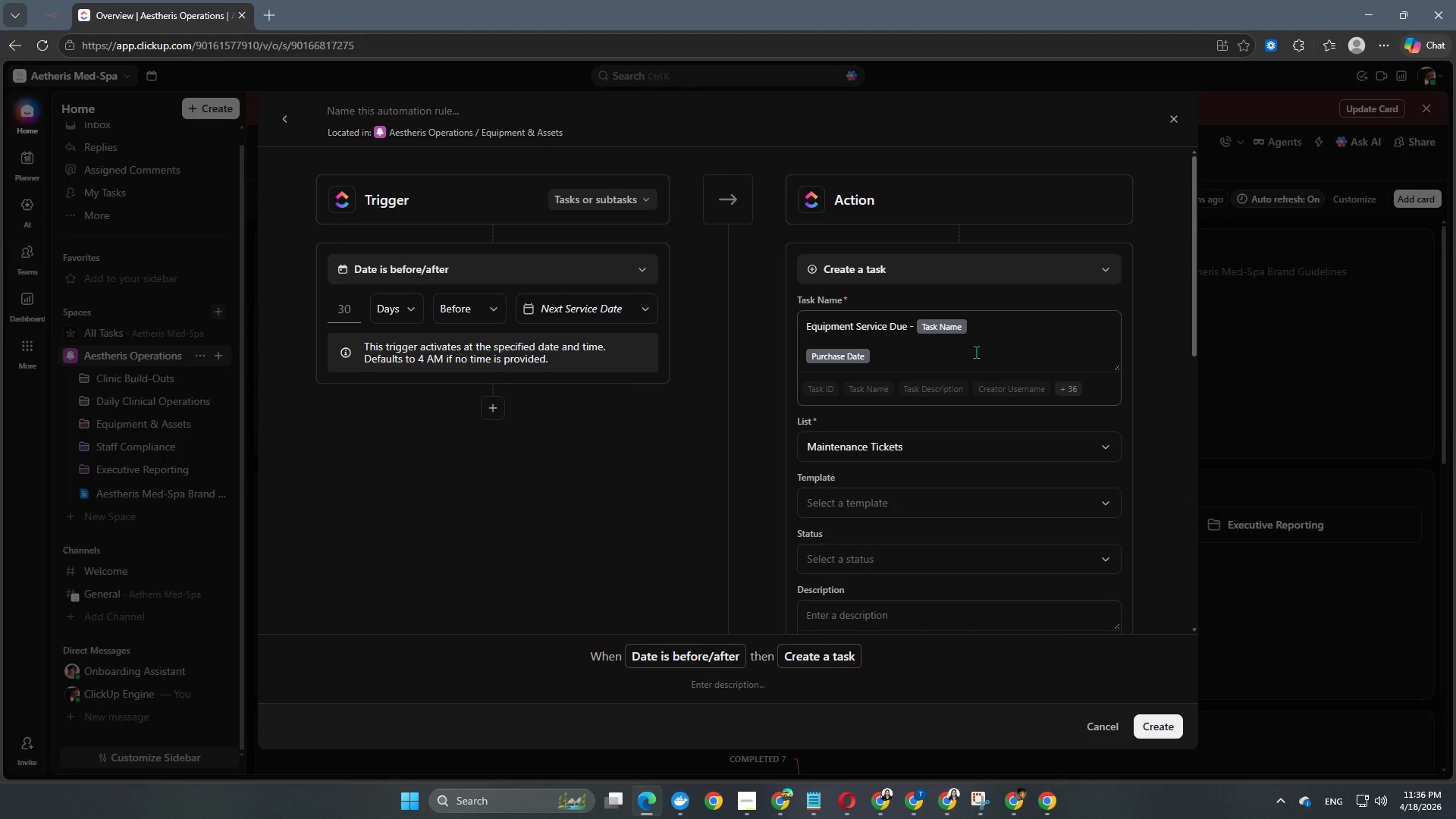 
key(Enter)
 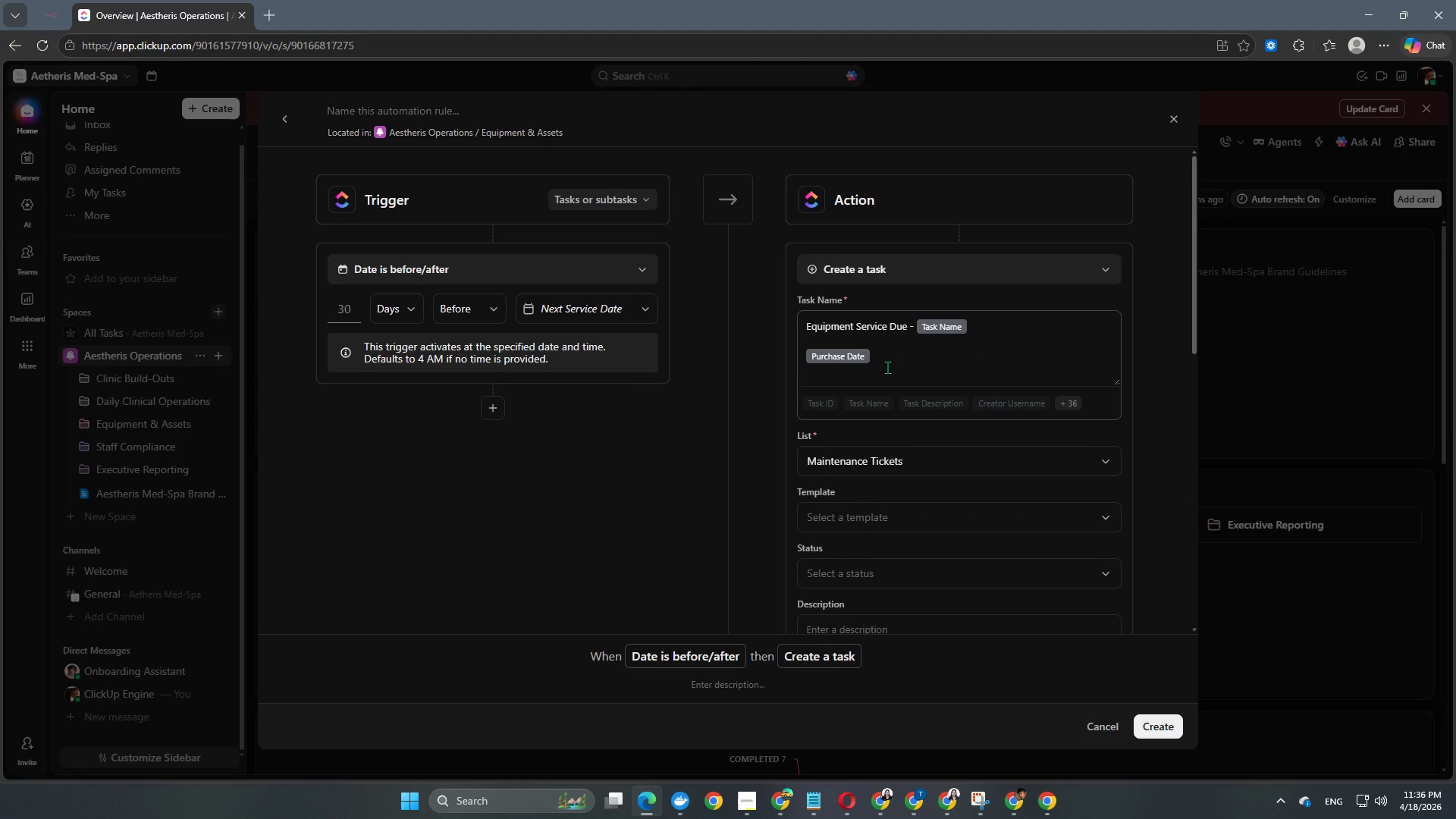 
key(ArrowUp)
 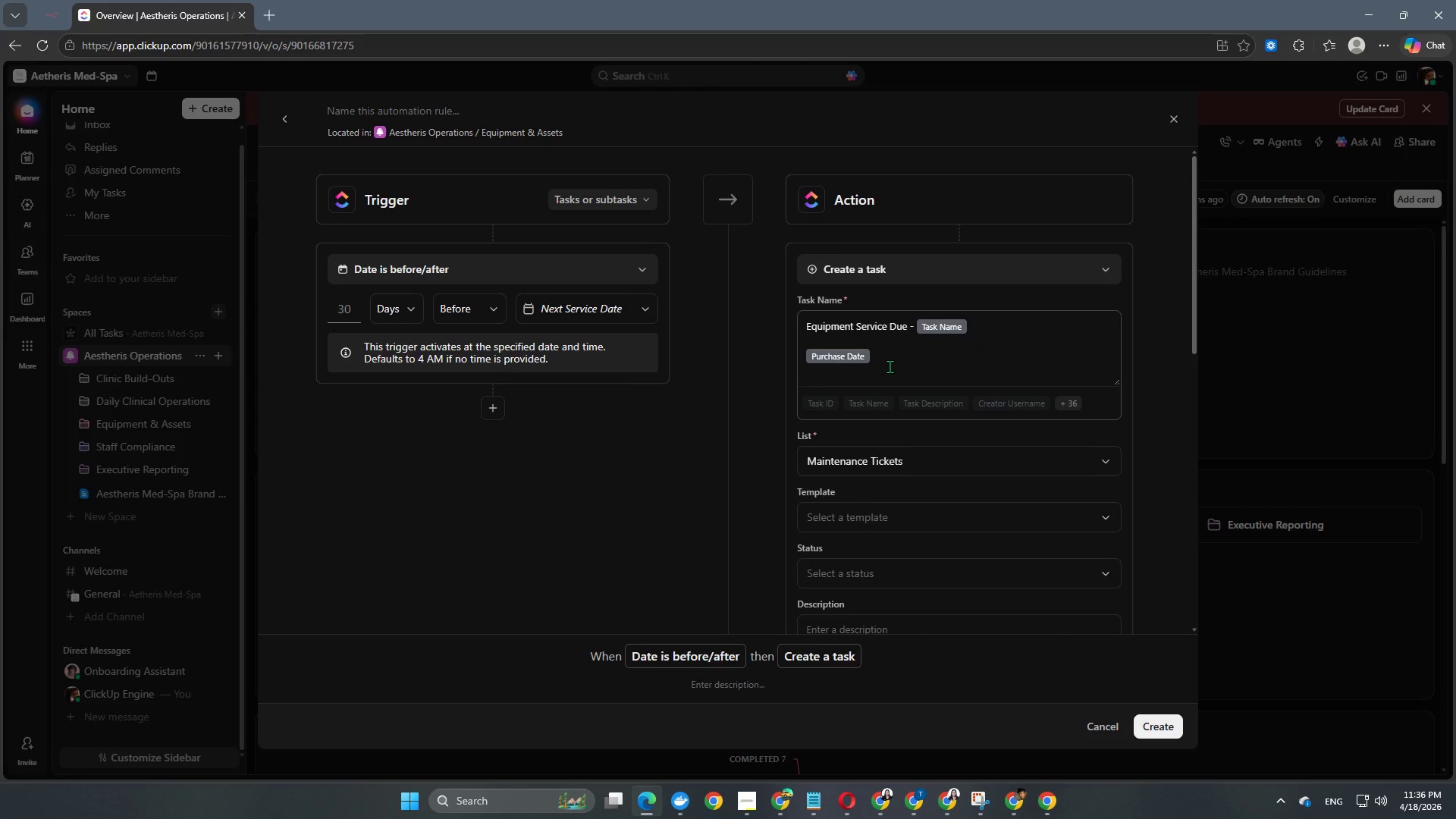 
type(Purchaser D)
key(Backspace)
key(Backspace)
key(Backspace)
type( Date - )
 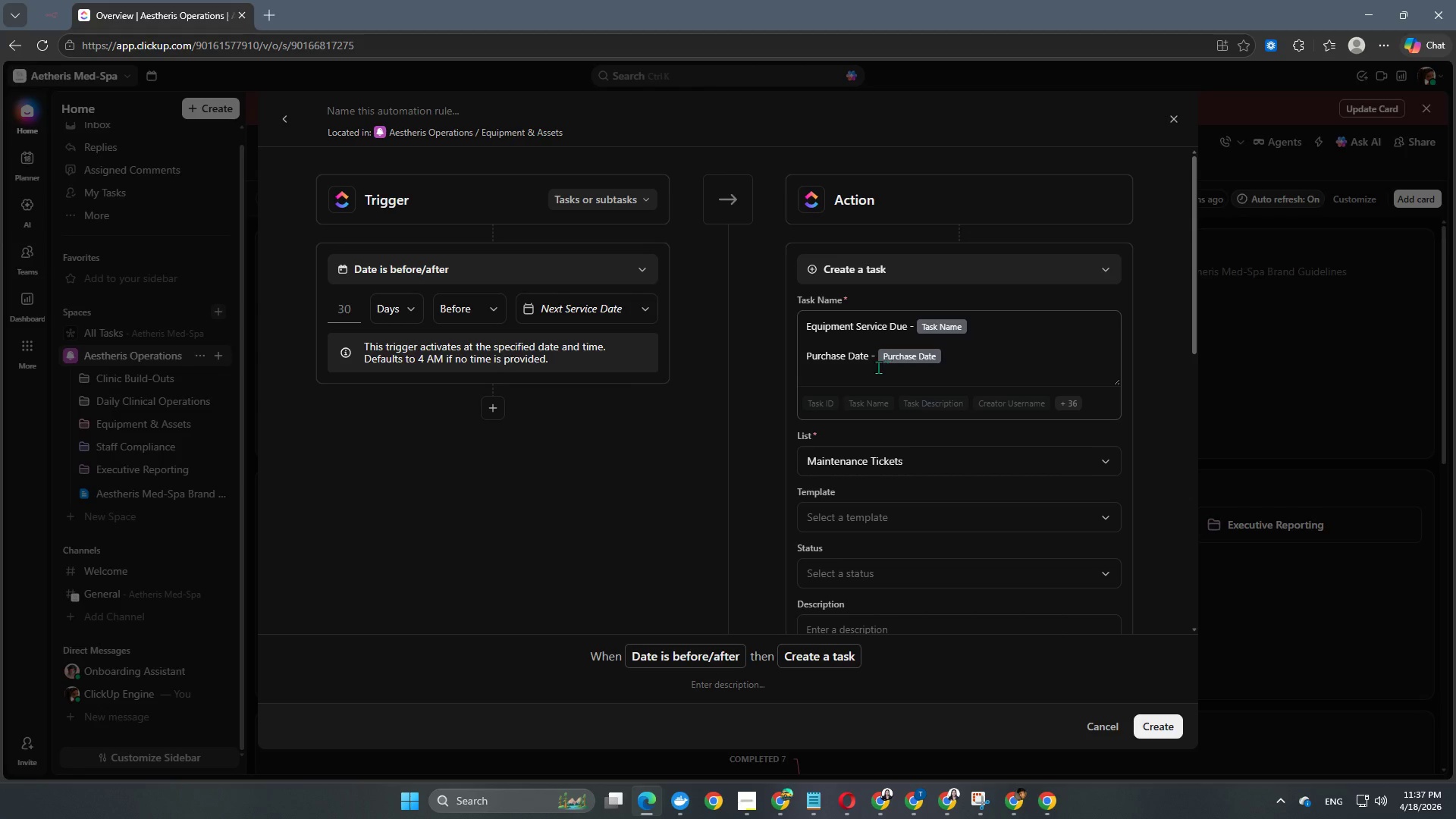 
left_click([870, 368])
 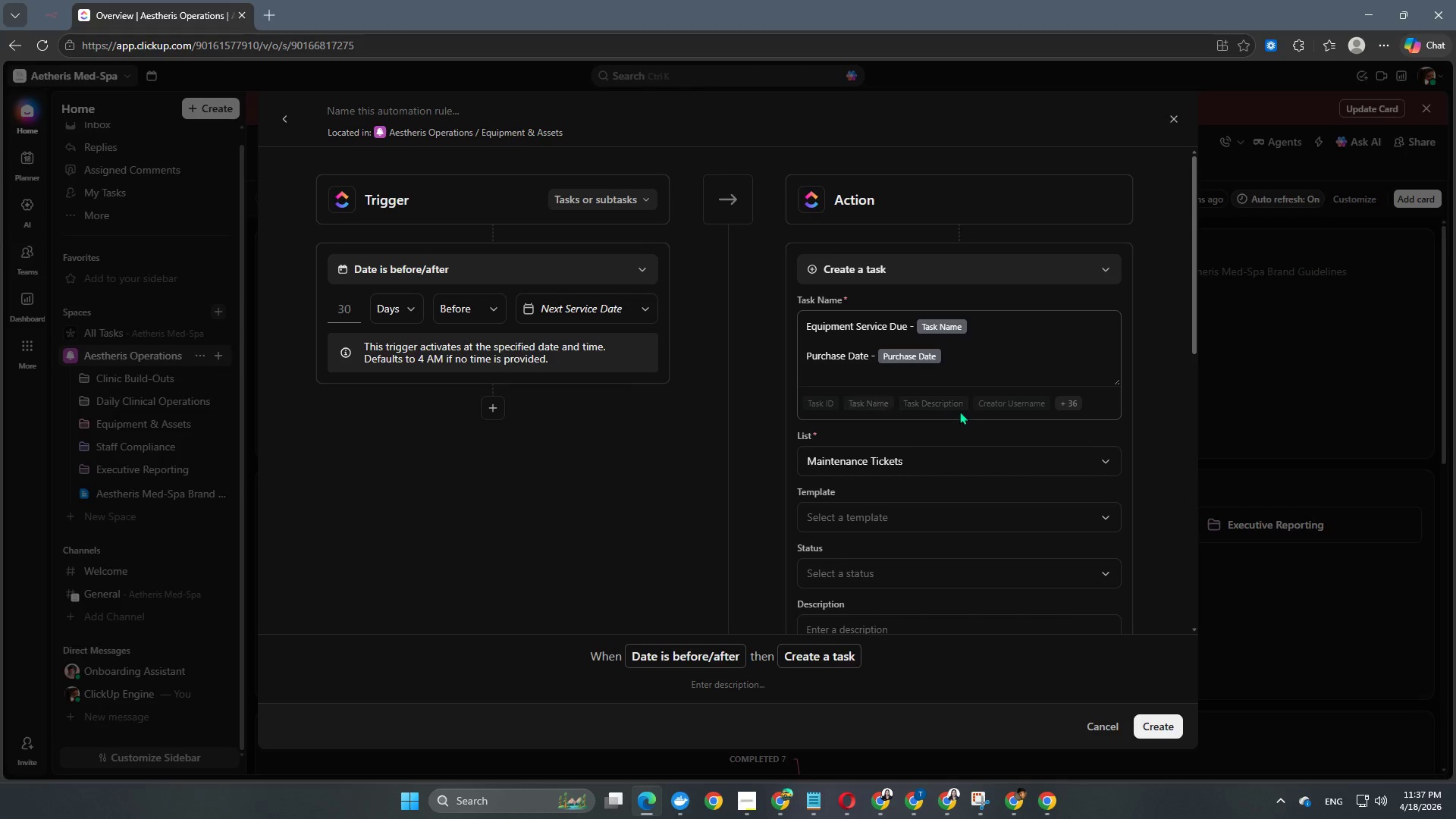 
left_click([1072, 406])
 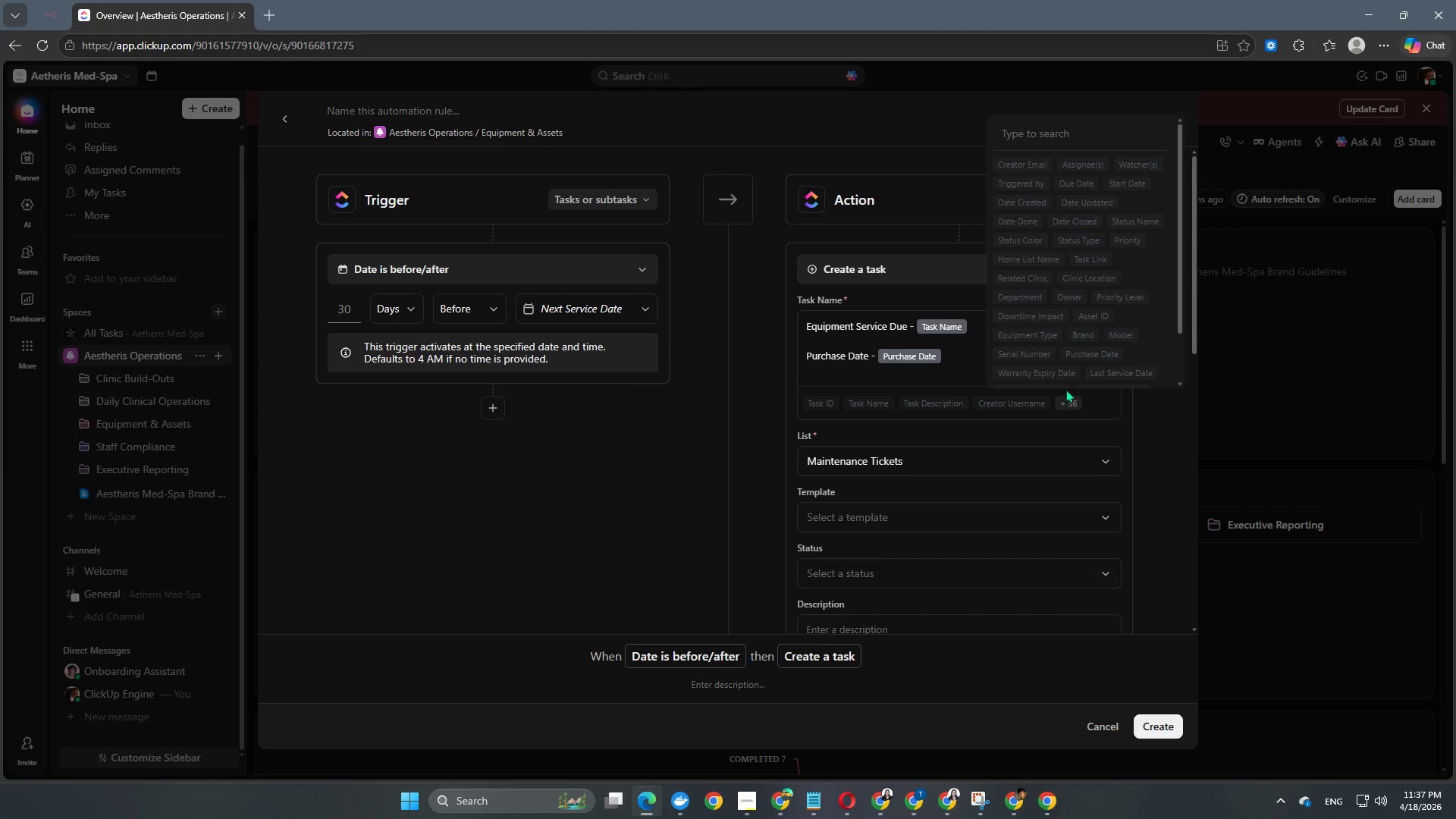 
scroll: coordinate [1090, 350], scroll_direction: down, amount: 3.0
 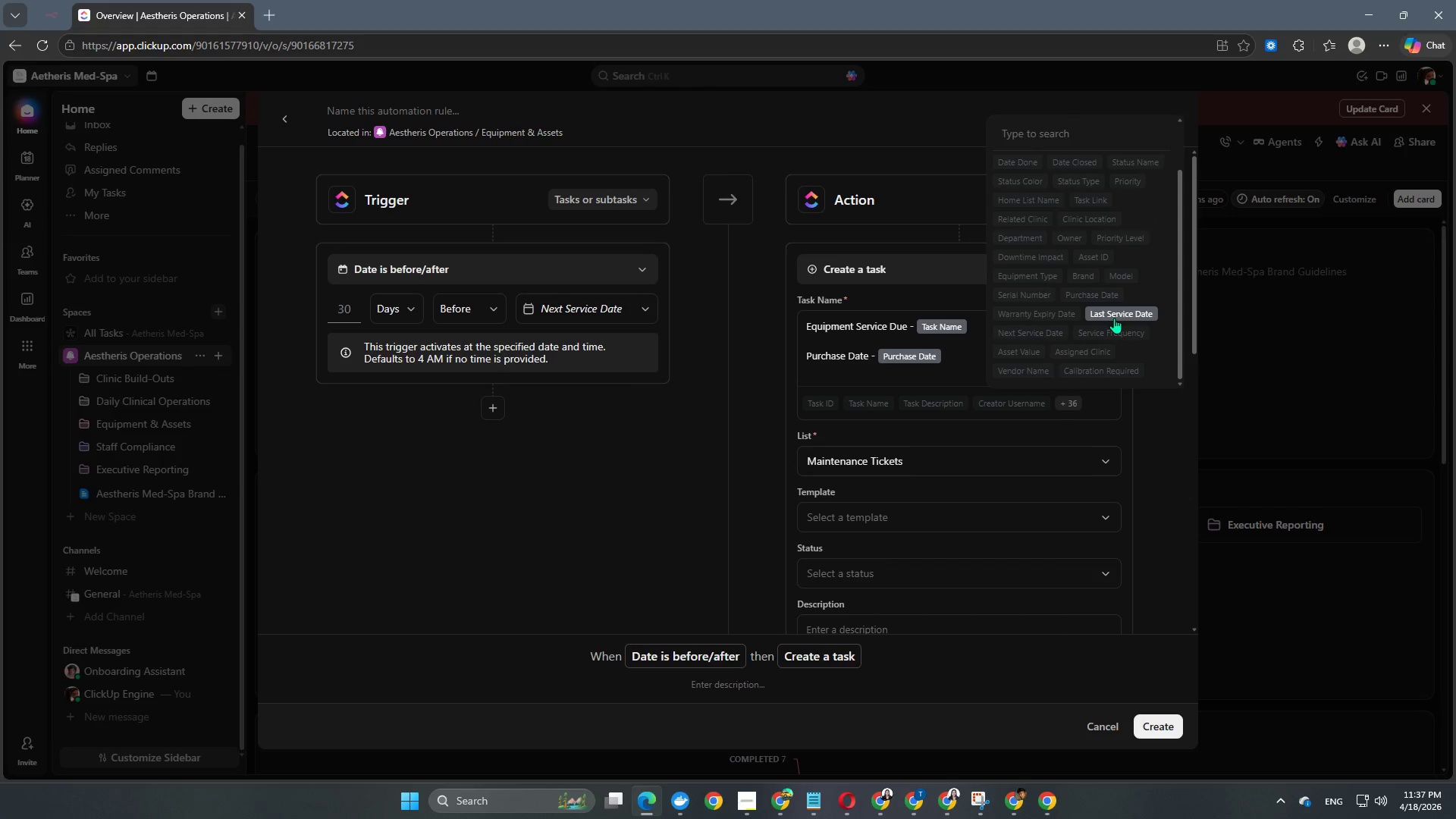 
left_click([1114, 318])
 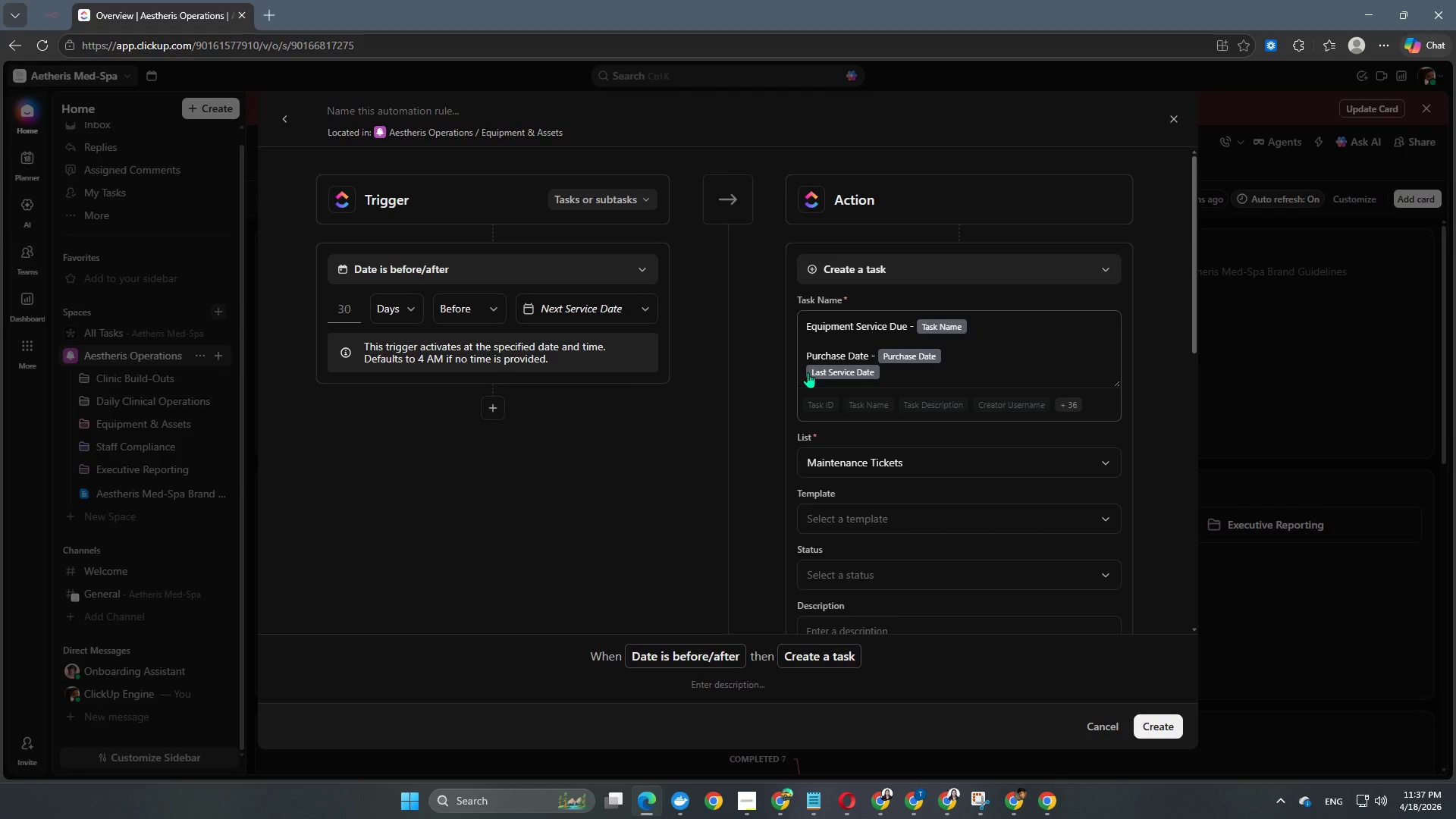 
wait(5.08)
 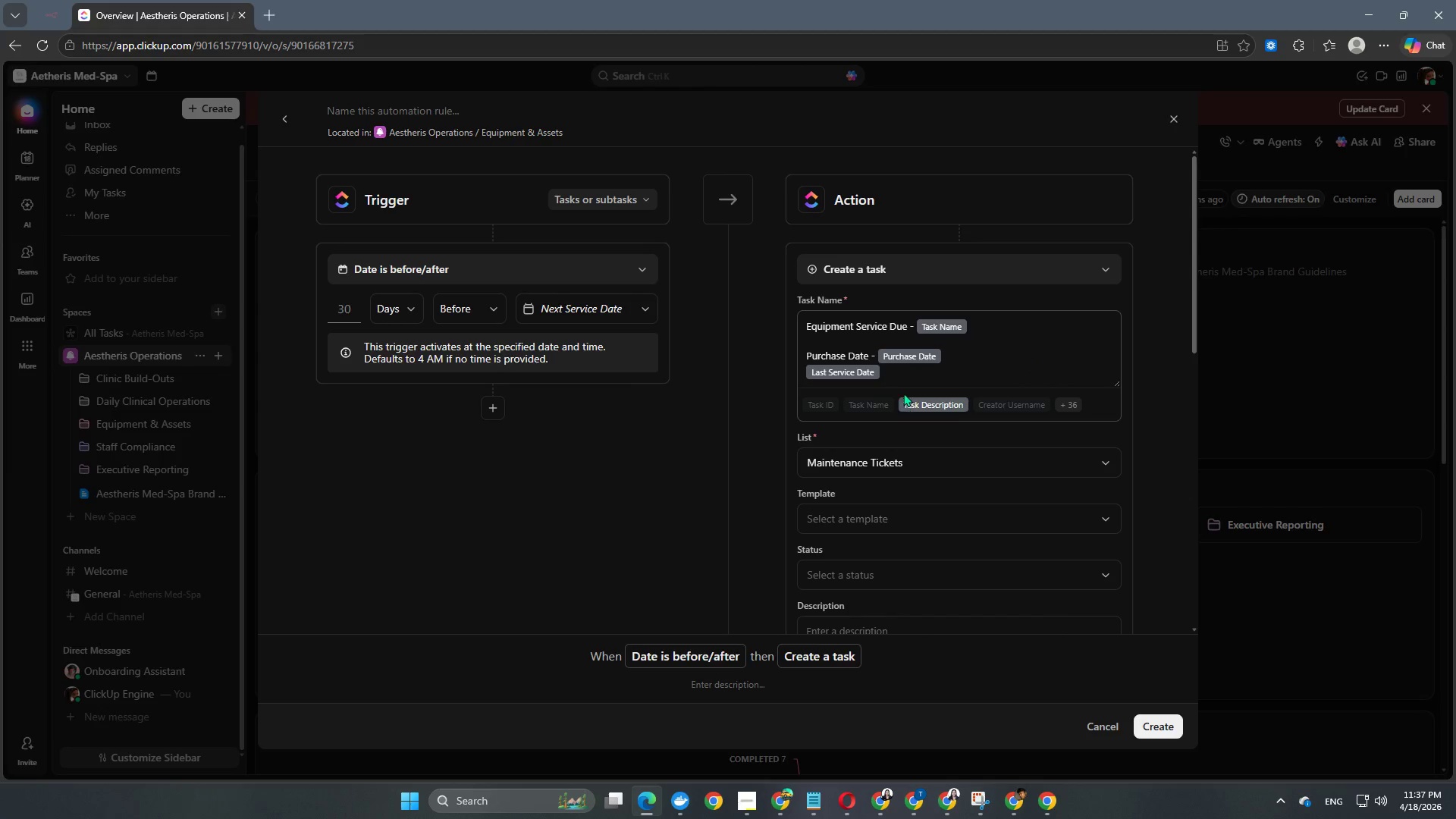 
key(ArrowLeft)
 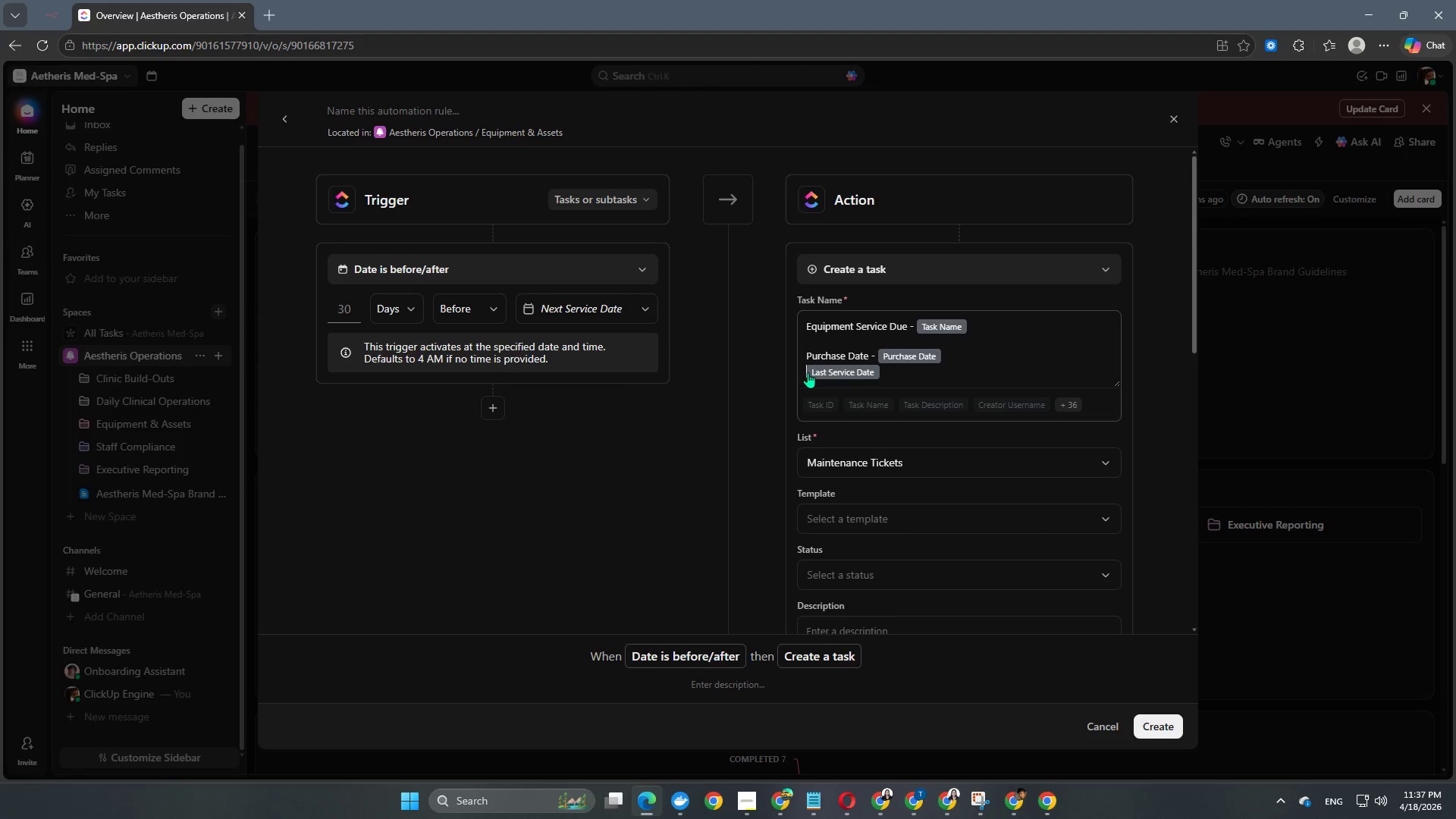 
key(ArrowLeft)
 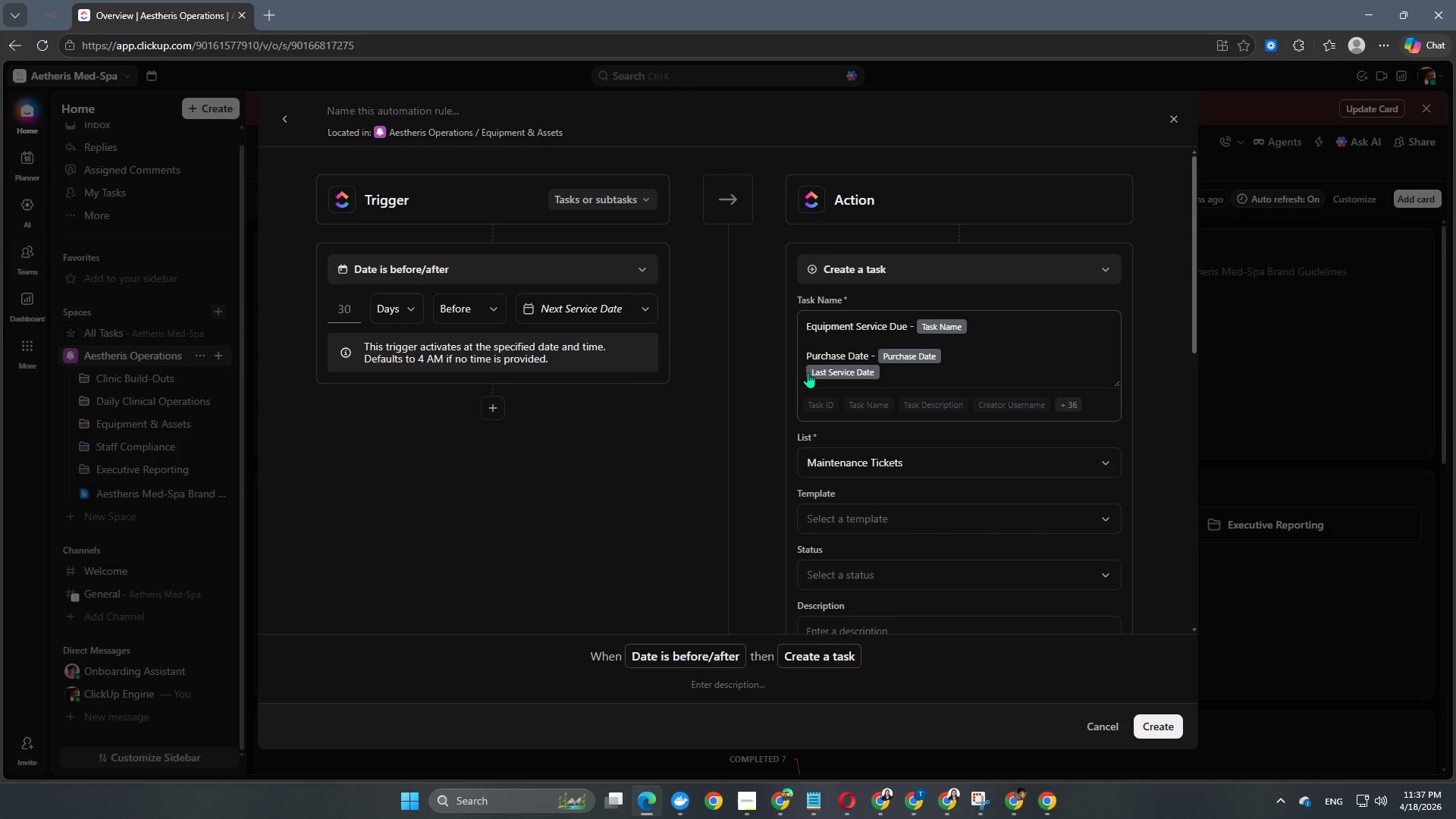 
type(Lt)
 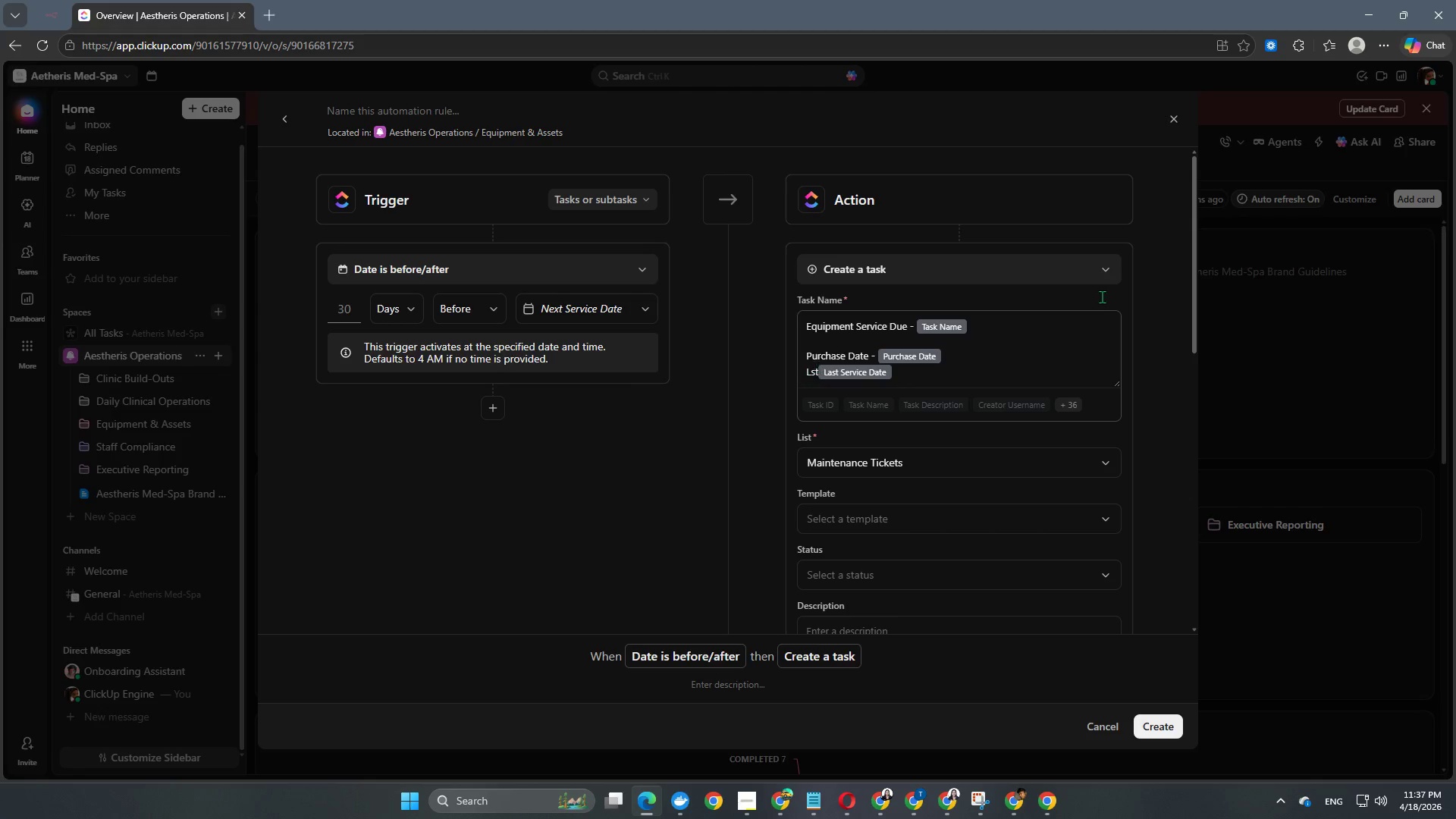 
hold_key(key=S, duration=0.38)
 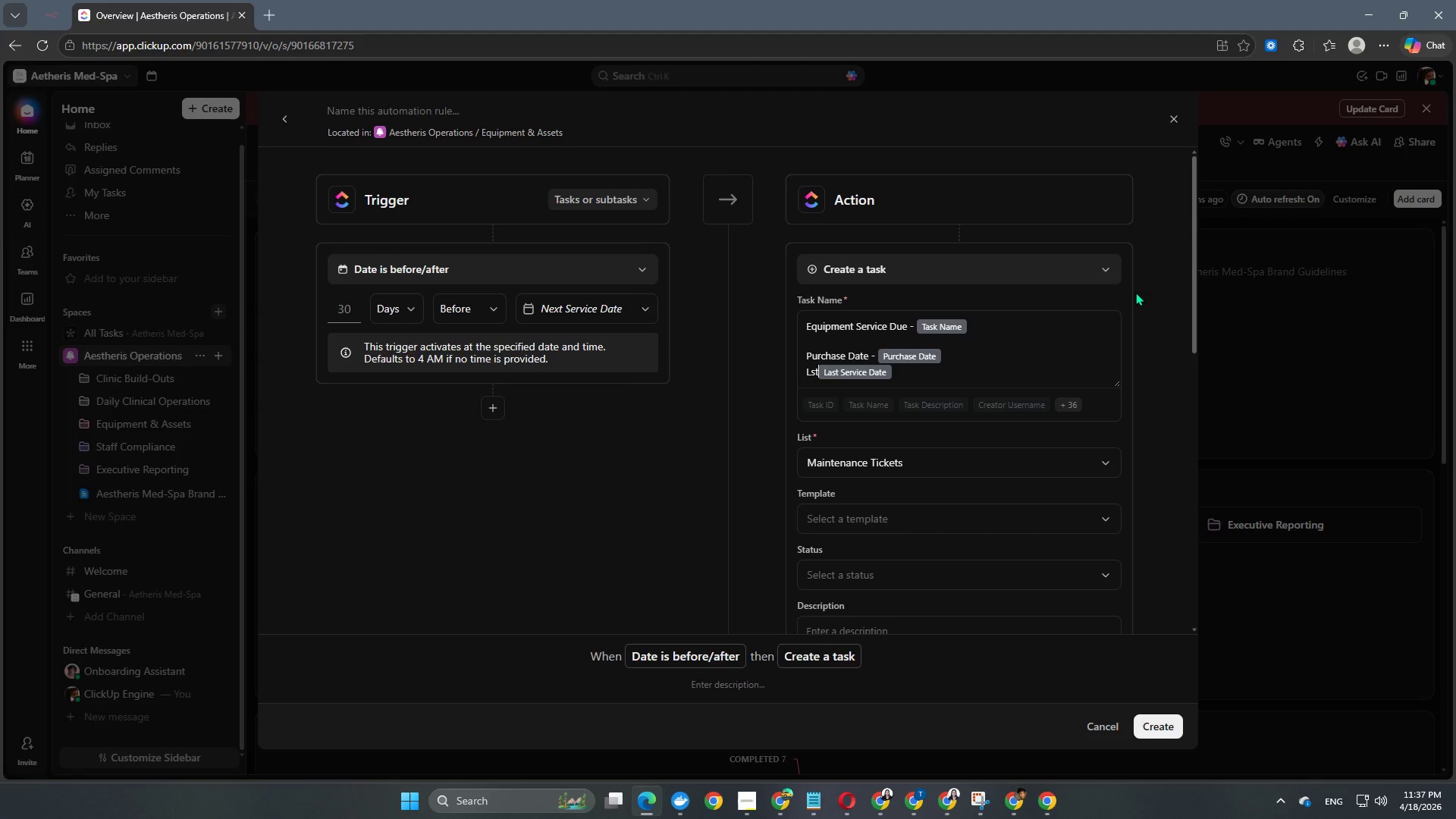 
key(Backspace)
key(Backspace)
type(ast Service )
 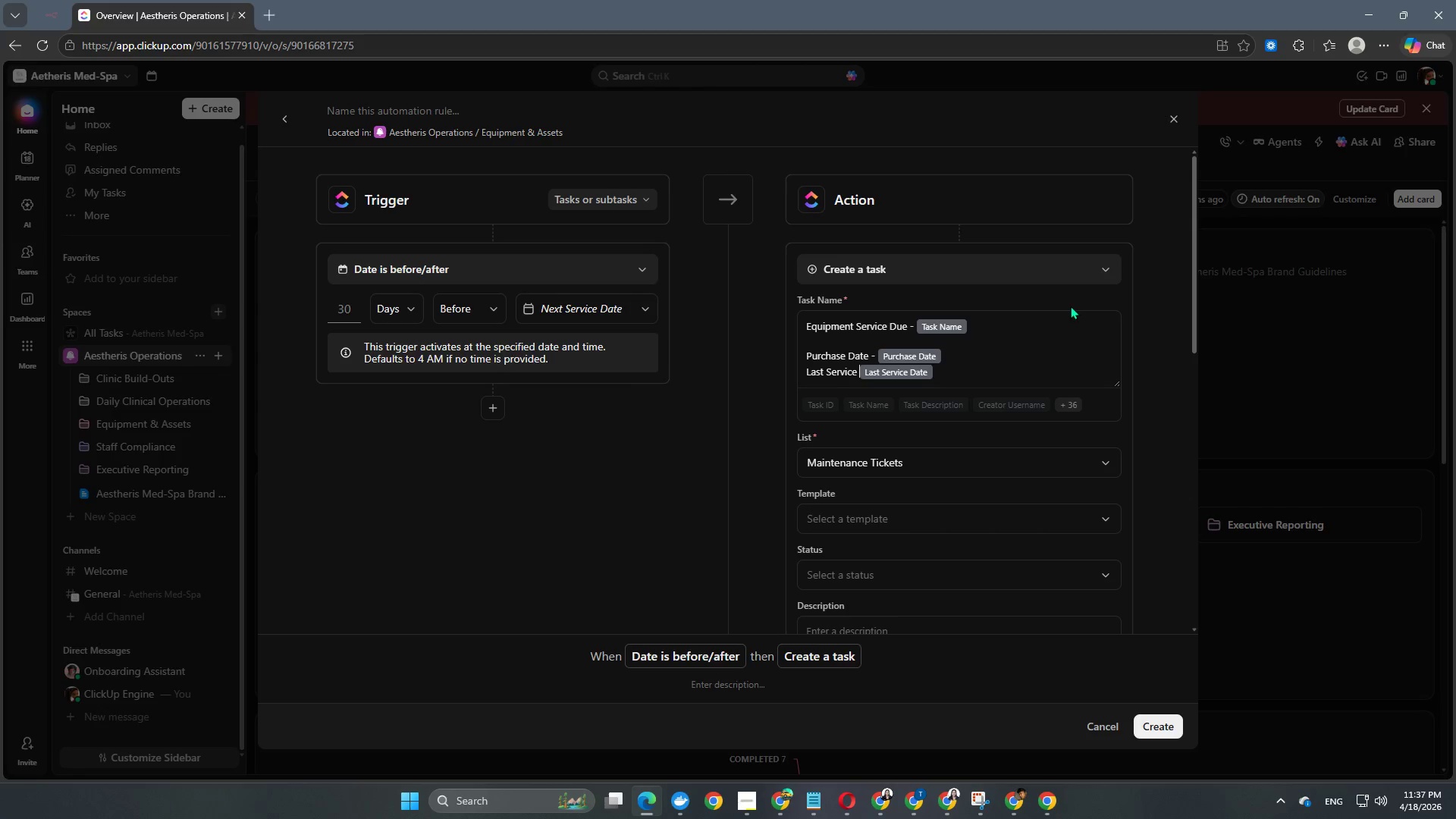 
wait(11.97)
 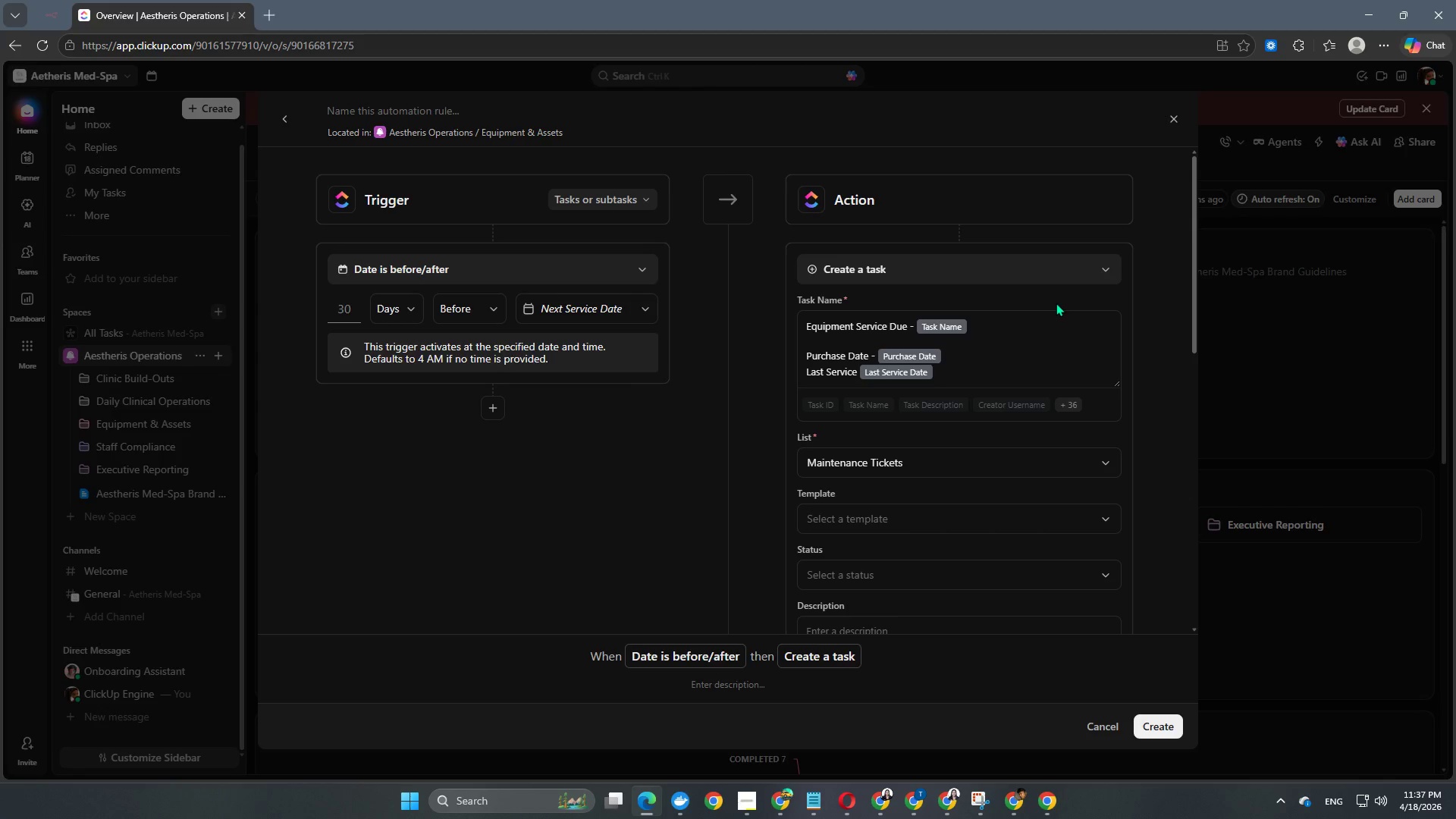 
type(Date:)
key(Backspace)
type( - )
 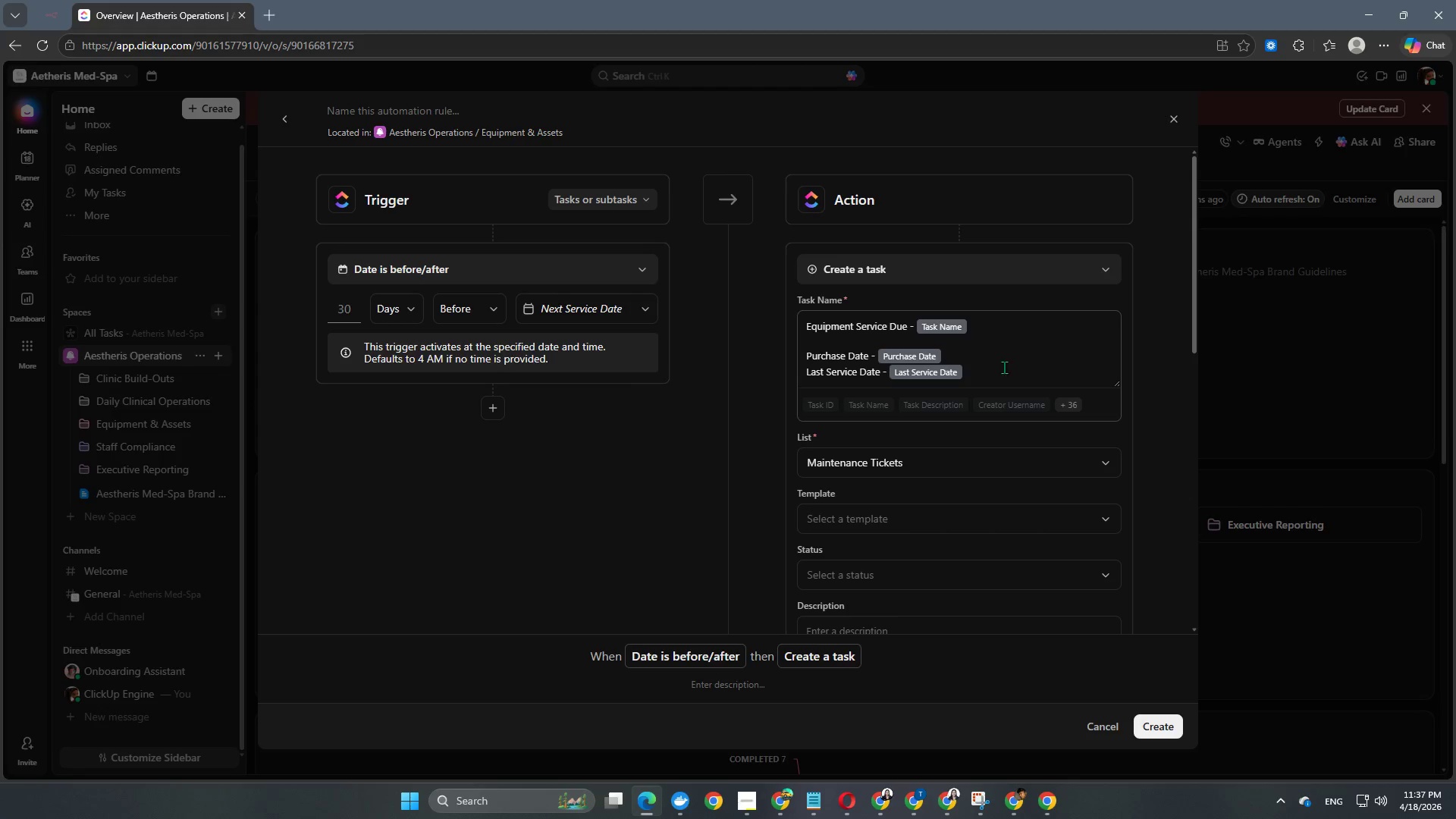 
left_click([1004, 367])
 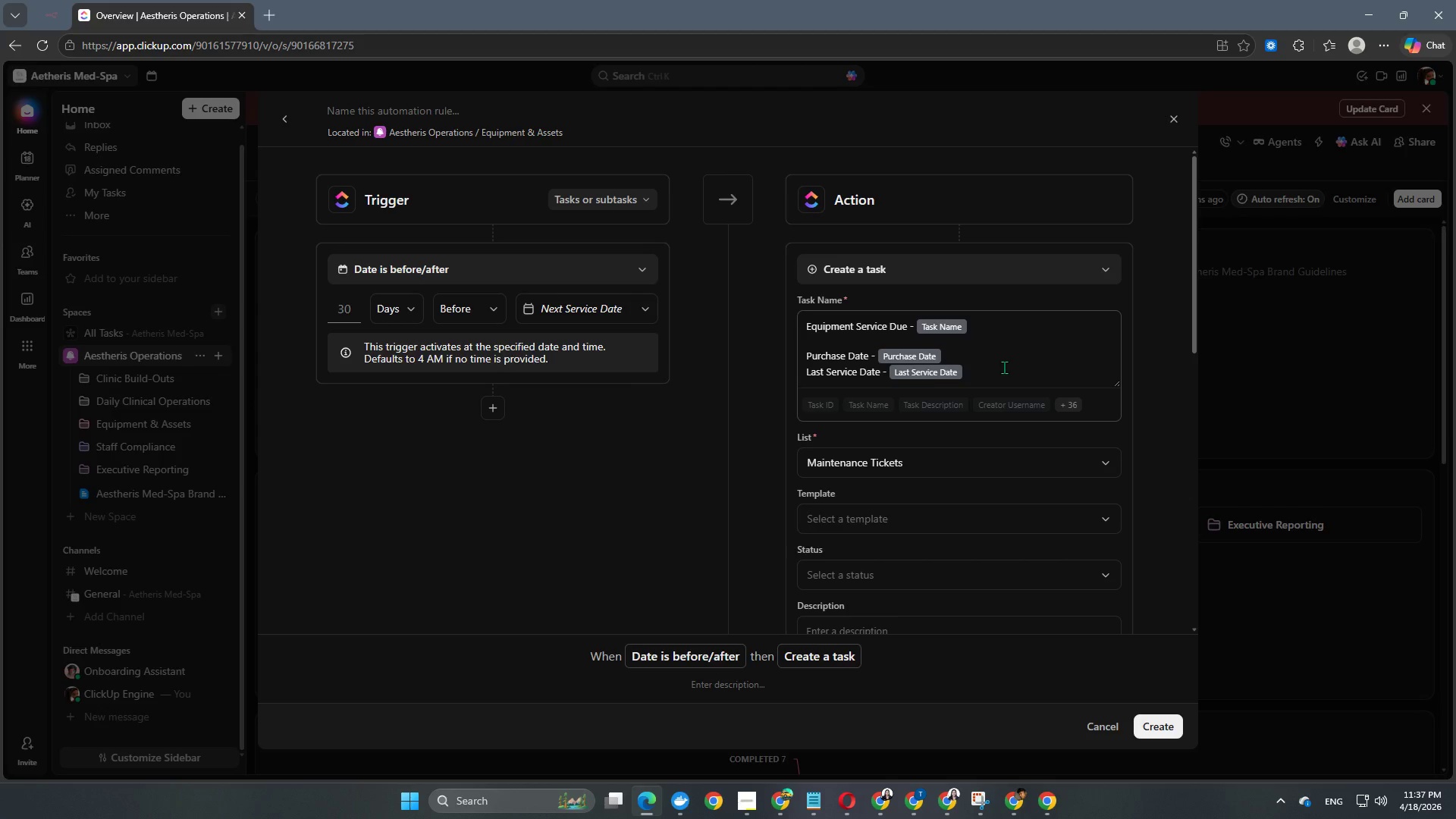 
scroll: coordinate [1004, 367], scroll_direction: down, amount: 2.0
 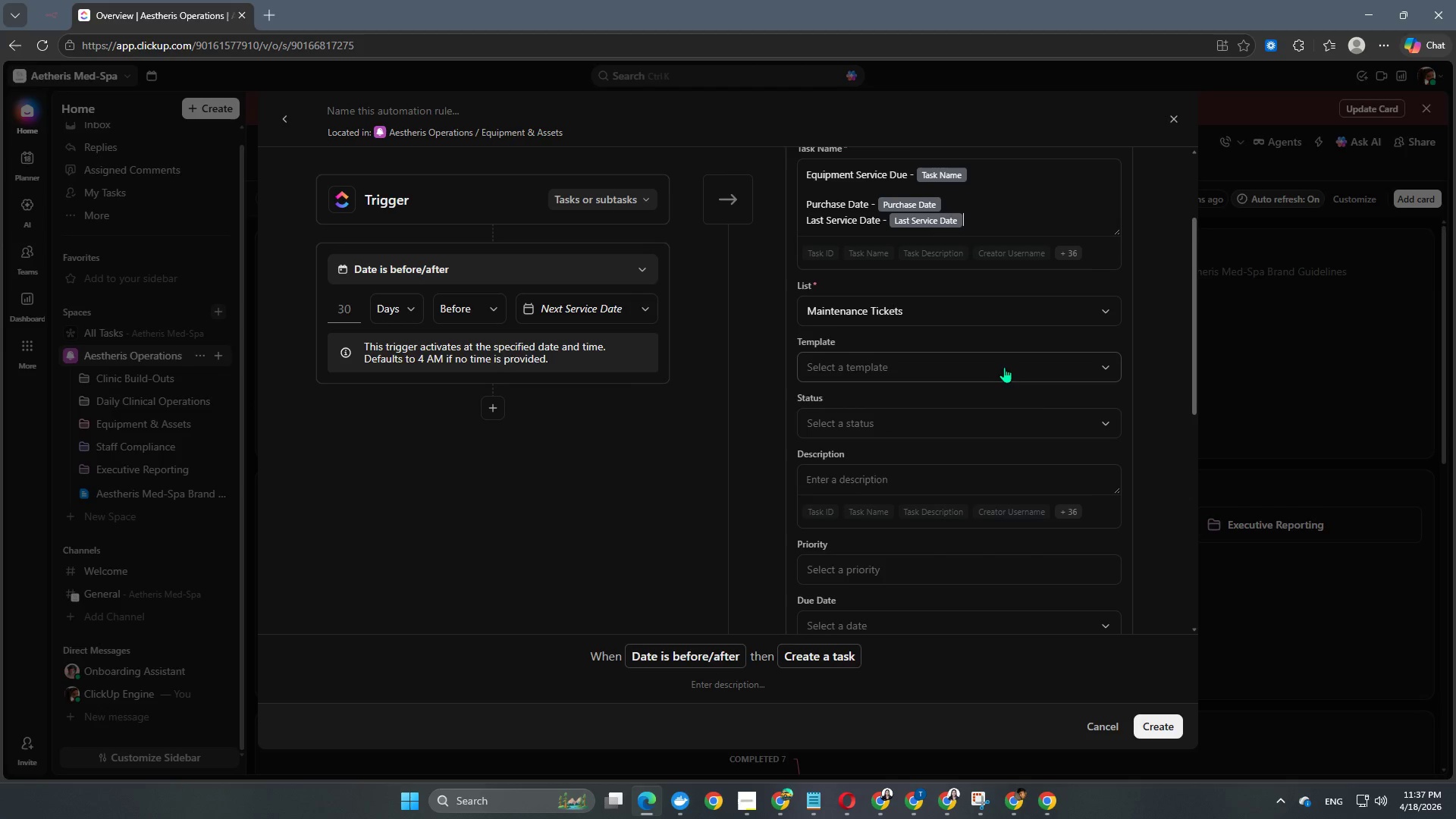 
scroll: coordinate [1004, 367], scroll_direction: up, amount: 2.0
 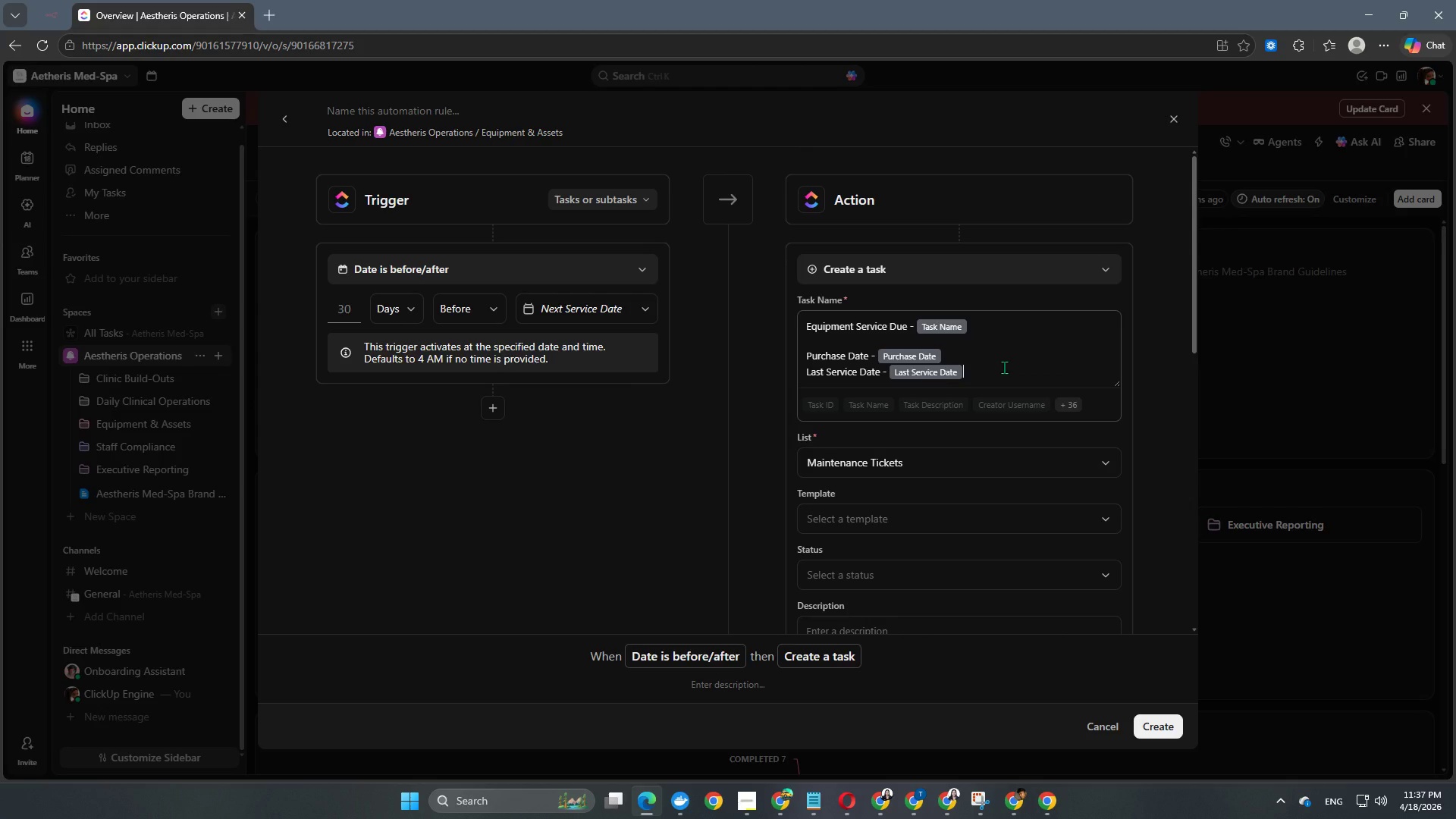 
key(Shift+Enter)
 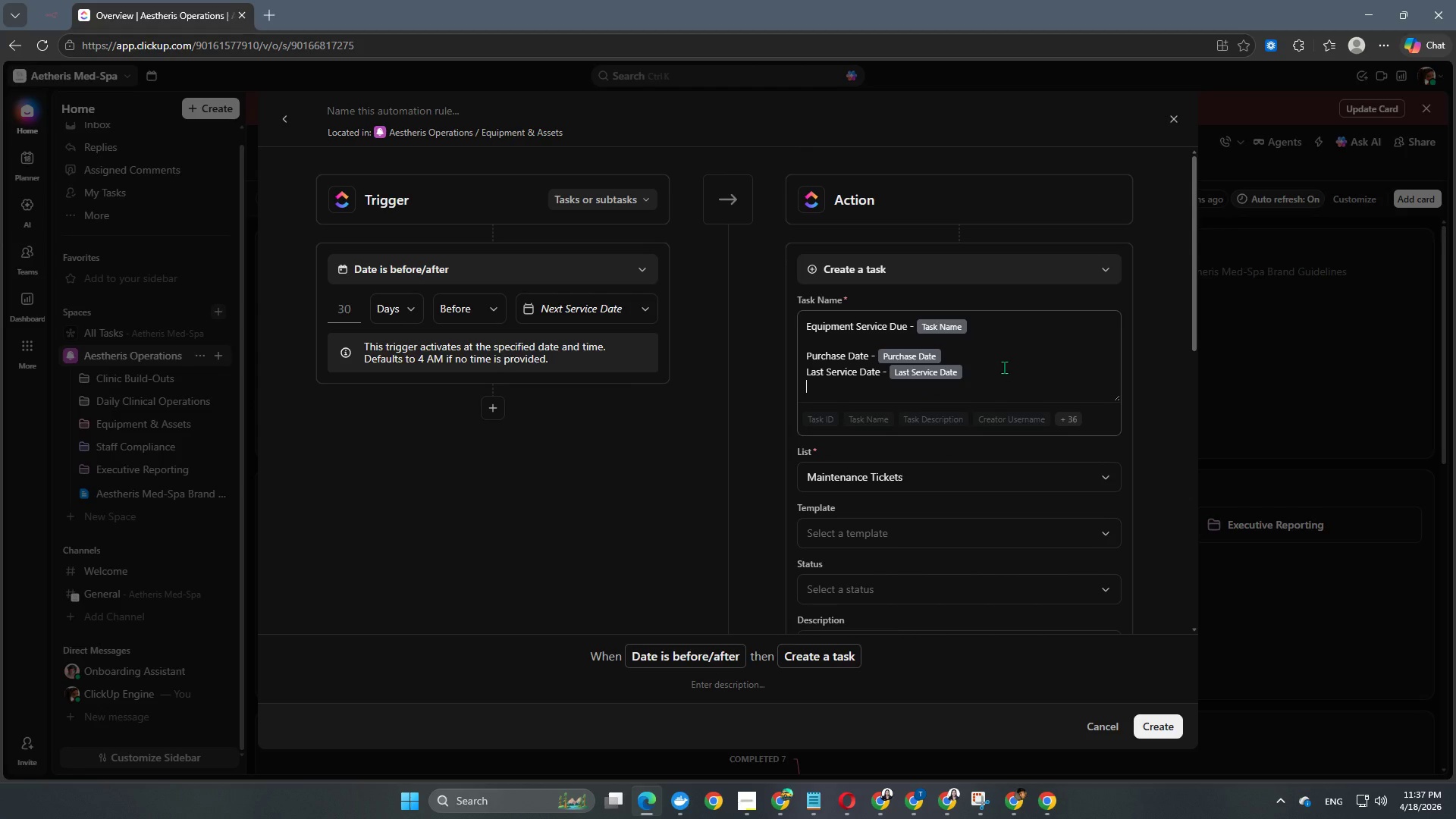 
type(Next Seri)
key(Backspace)
type(vis)
key(Backspace)
type(ce Date - )
 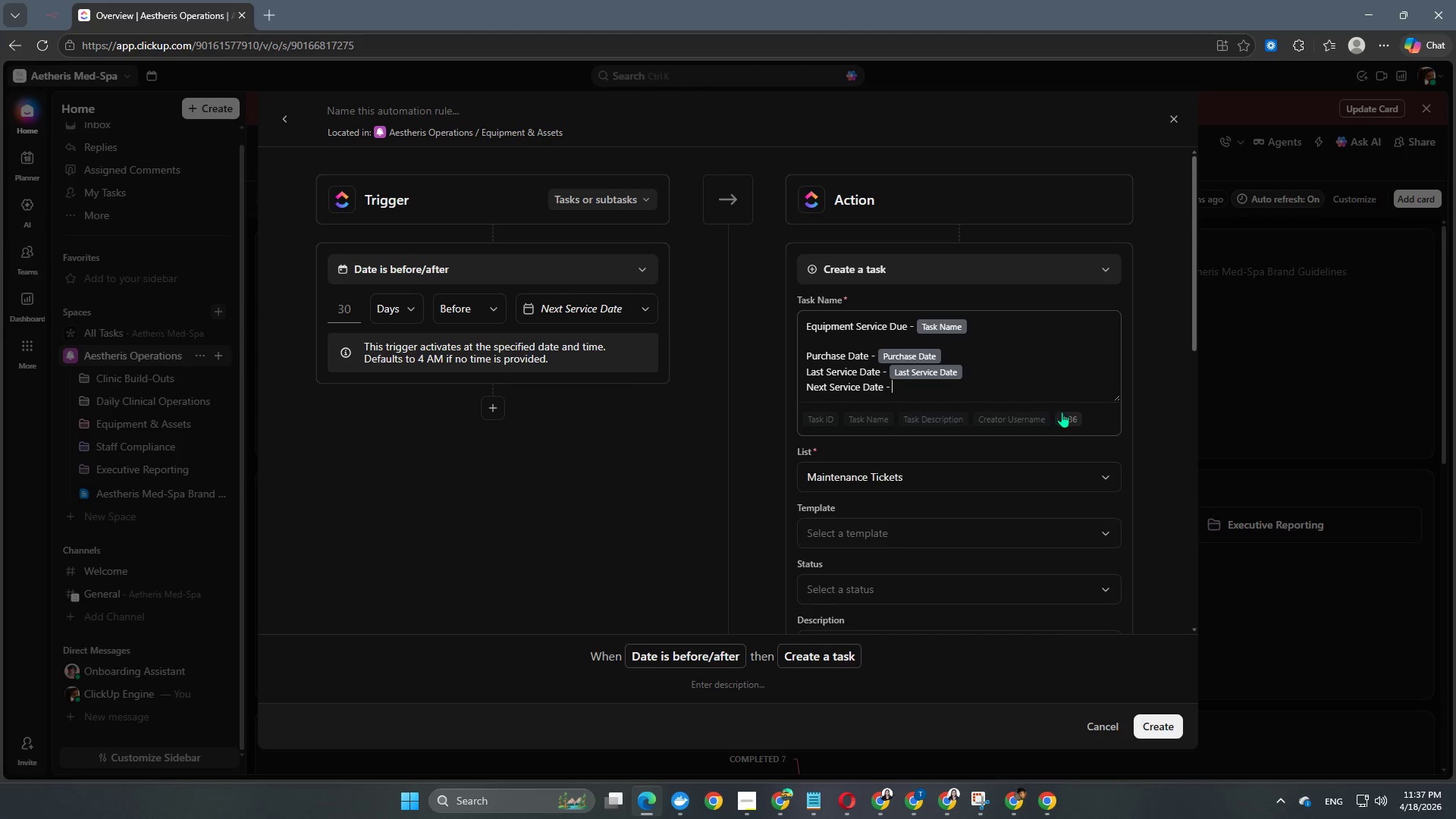 
left_click([1064, 410])
 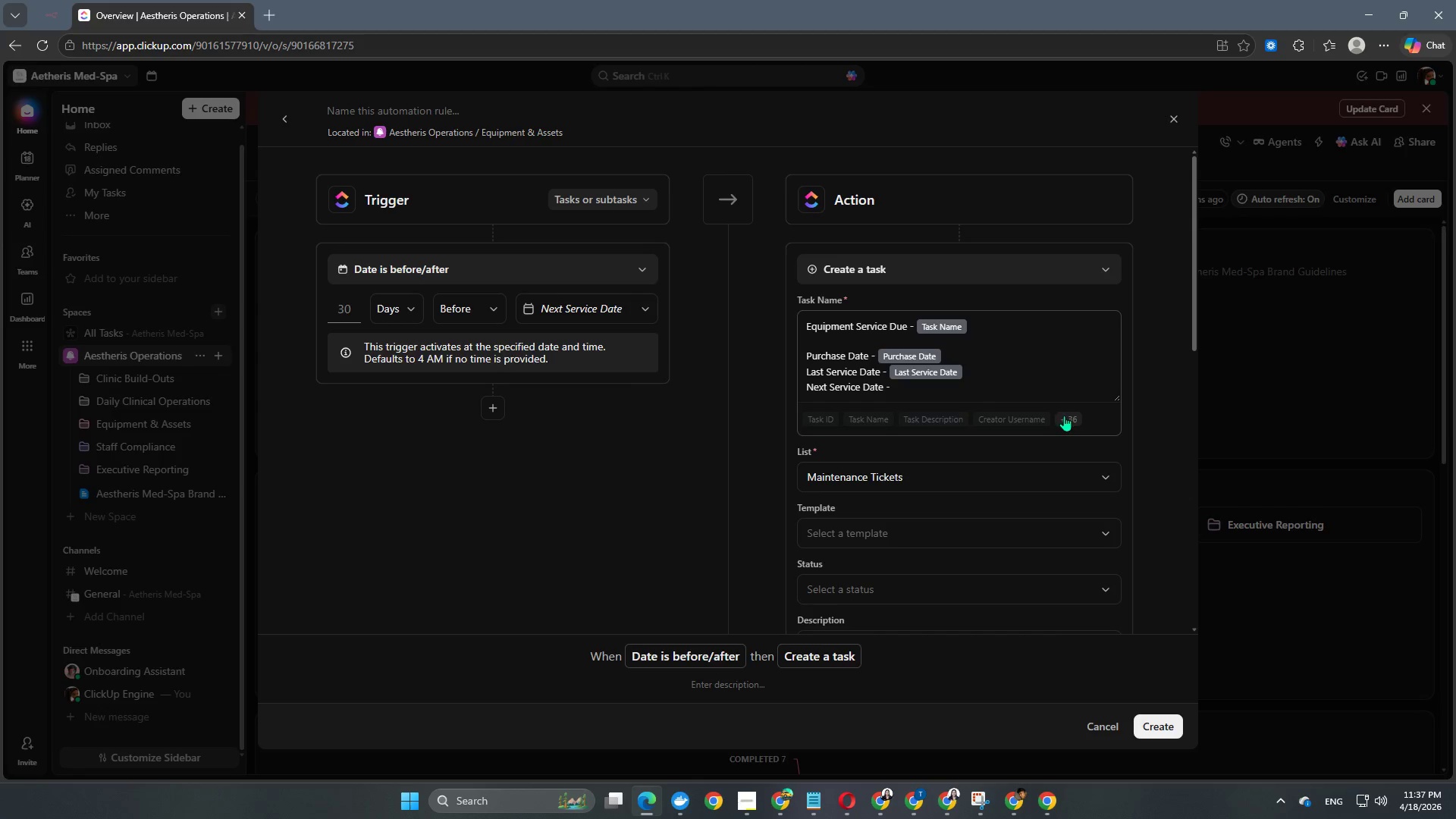 
left_click([1065, 419])
 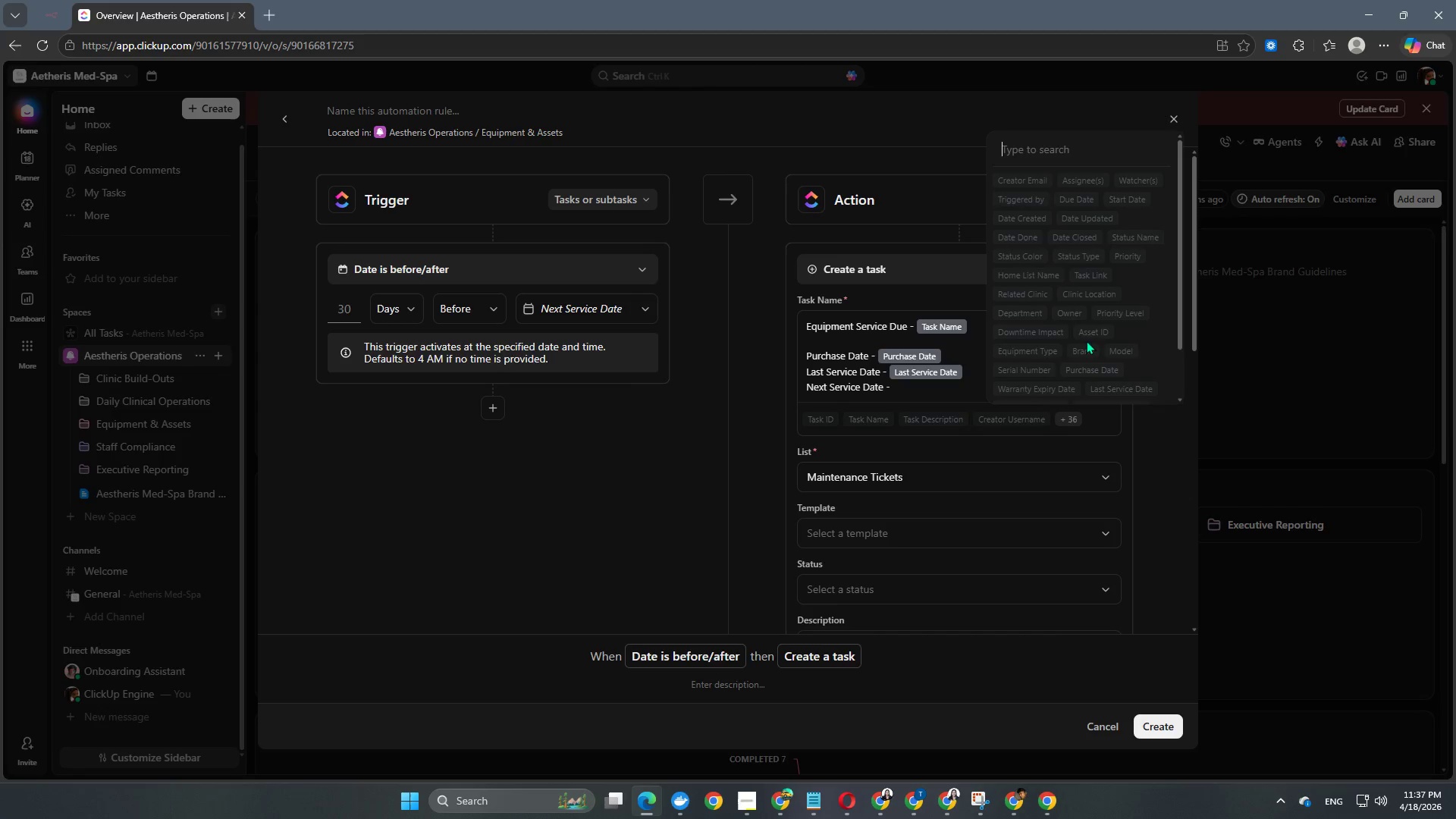 
scroll: coordinate [1088, 328], scroll_direction: down, amount: 1.0
 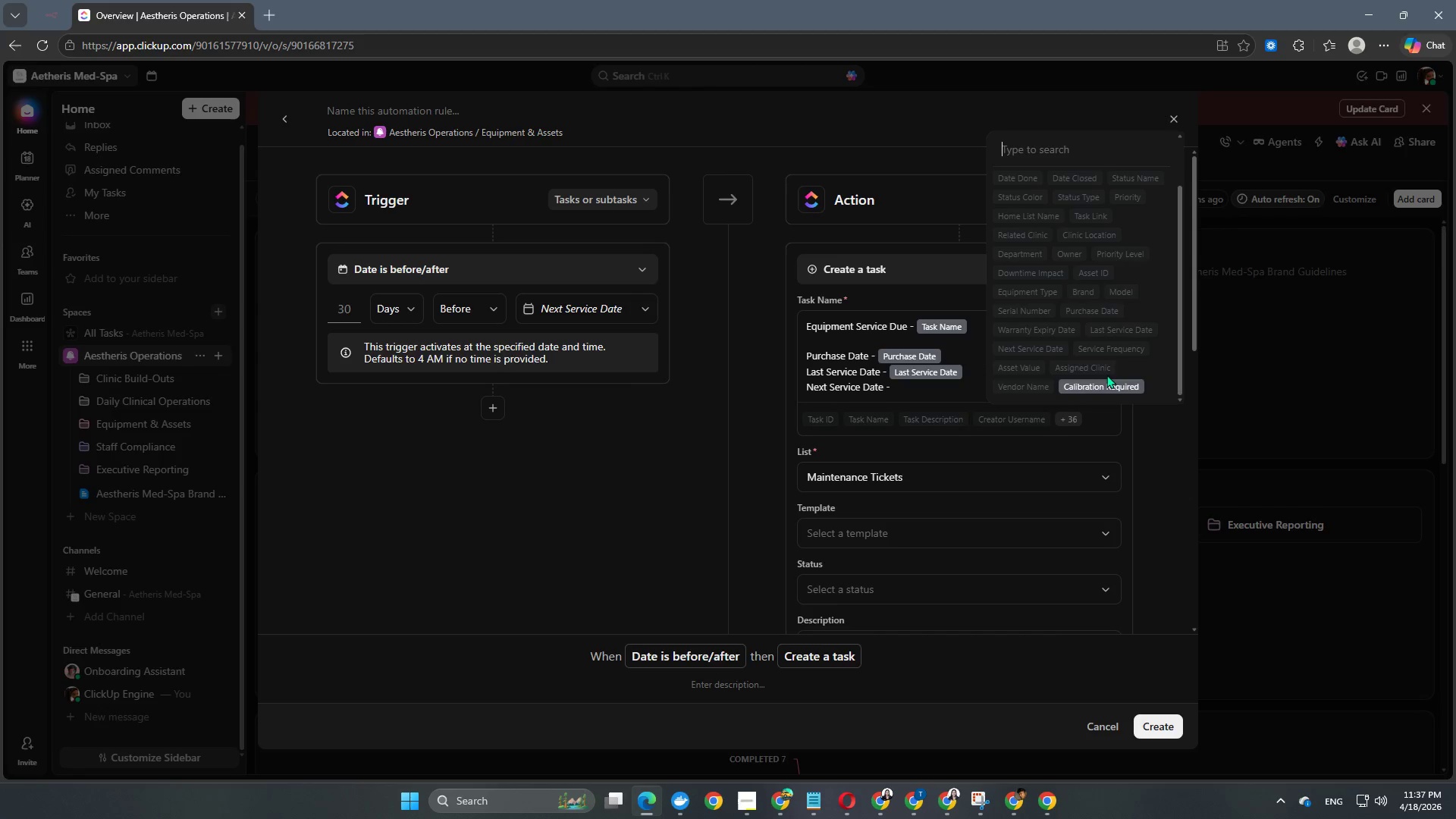 
scroll: coordinate [1079, 325], scroll_direction: up, amount: 3.0
 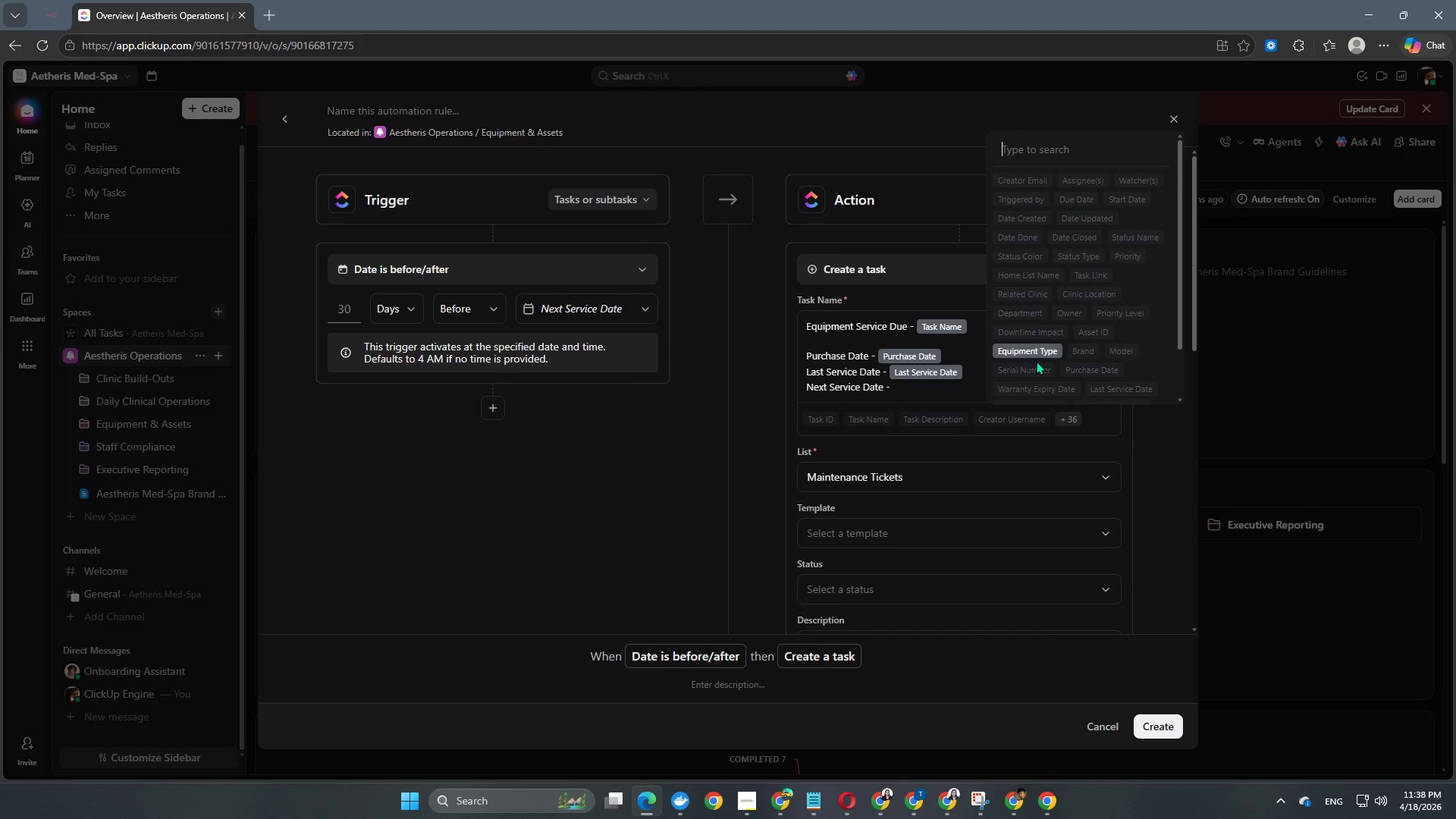 
scroll: coordinate [1112, 354], scroll_direction: down, amount: 2.0
 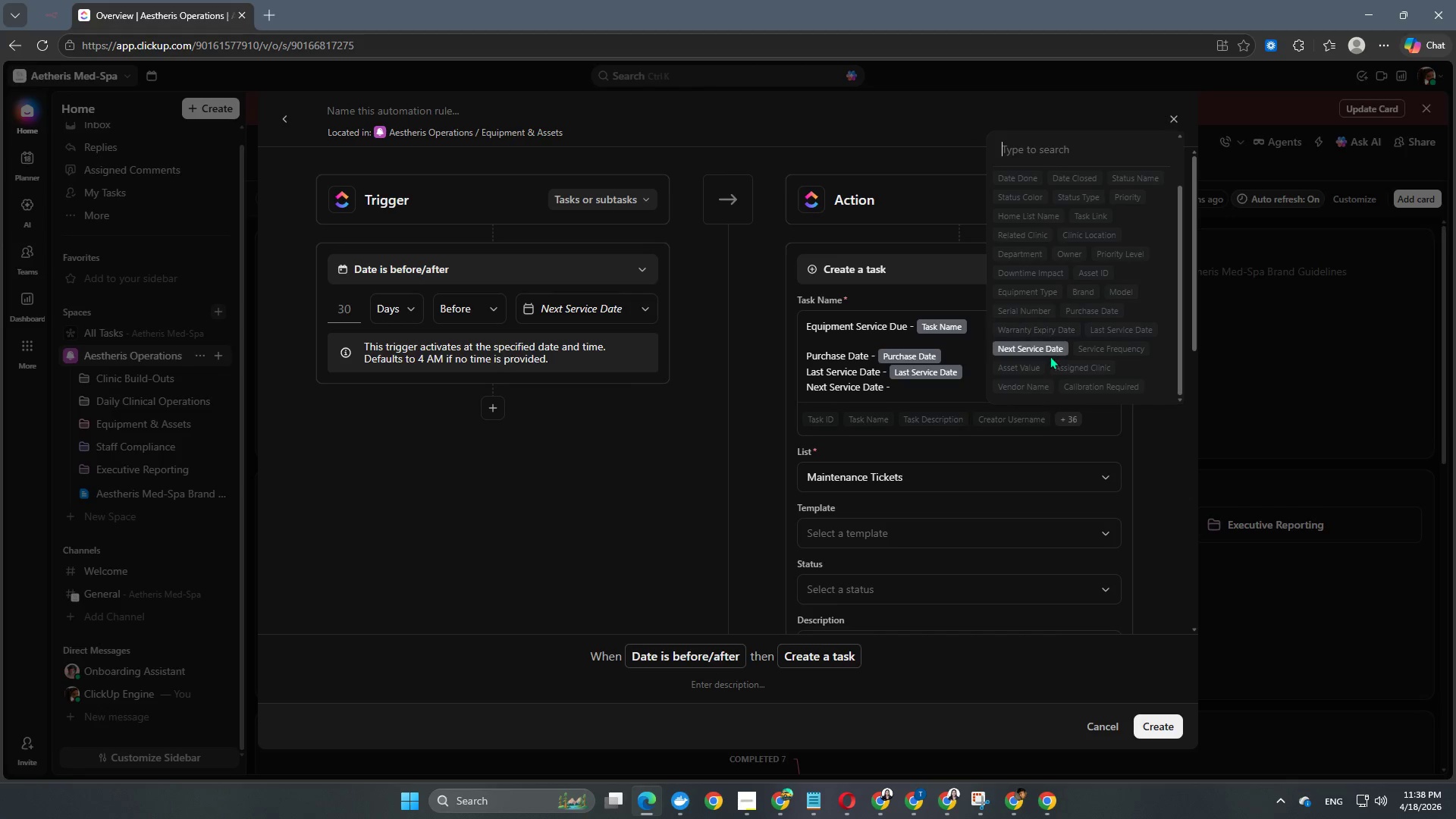 
left_click([1050, 356])
 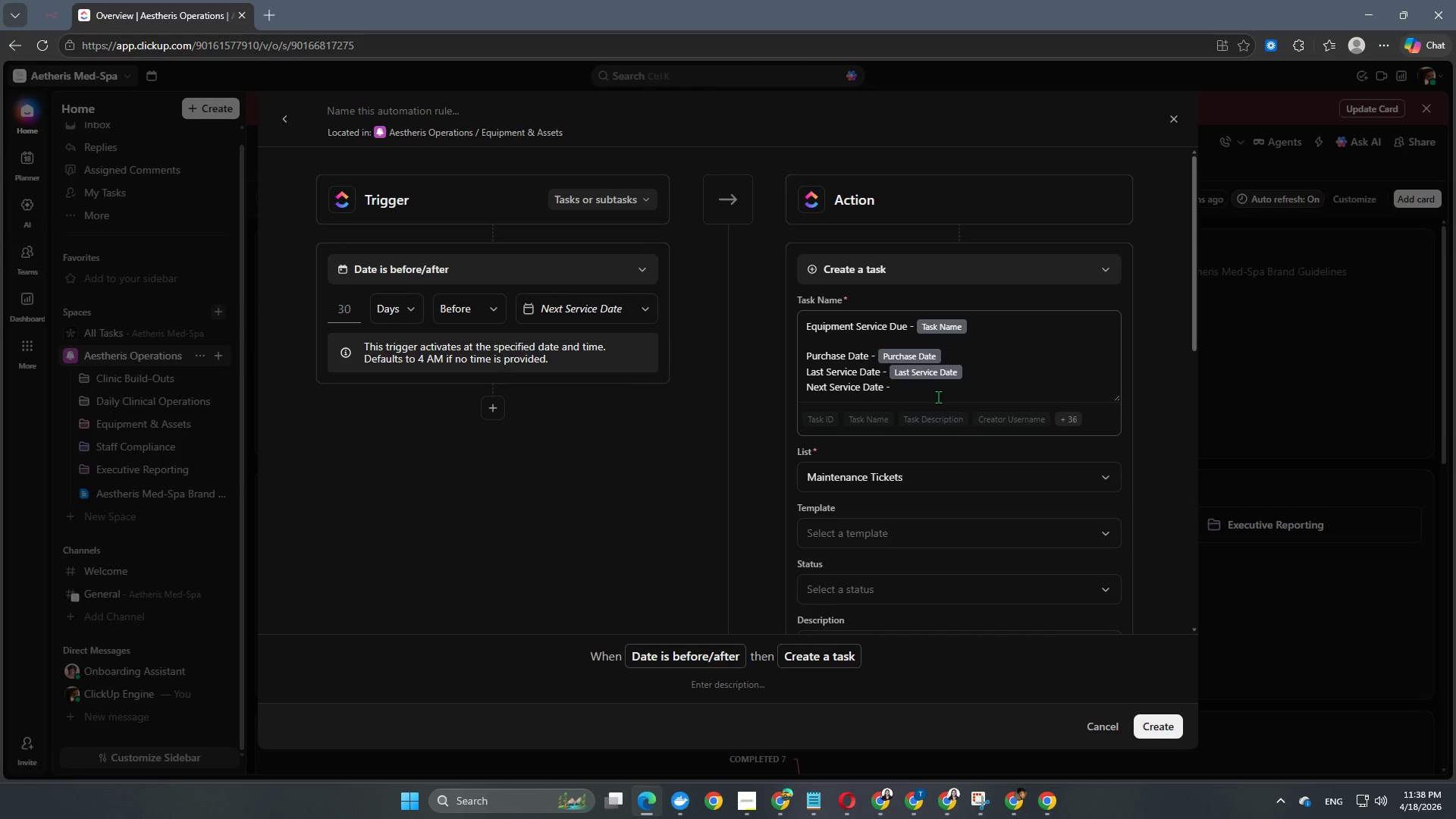 
scroll: coordinate [937, 384], scroll_direction: down, amount: 2.0
 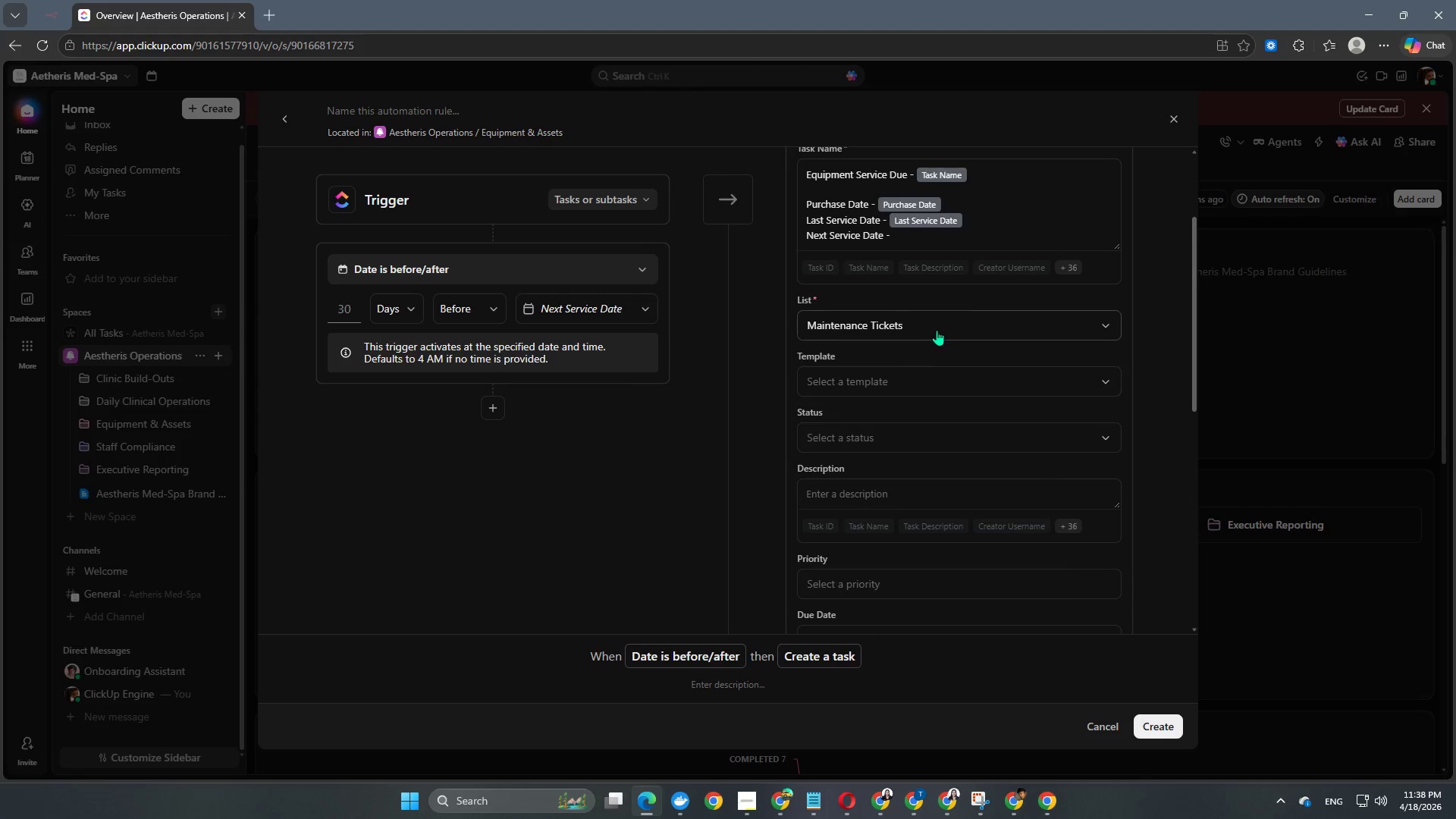 
scroll: coordinate [937, 330], scroll_direction: up, amount: 2.0
 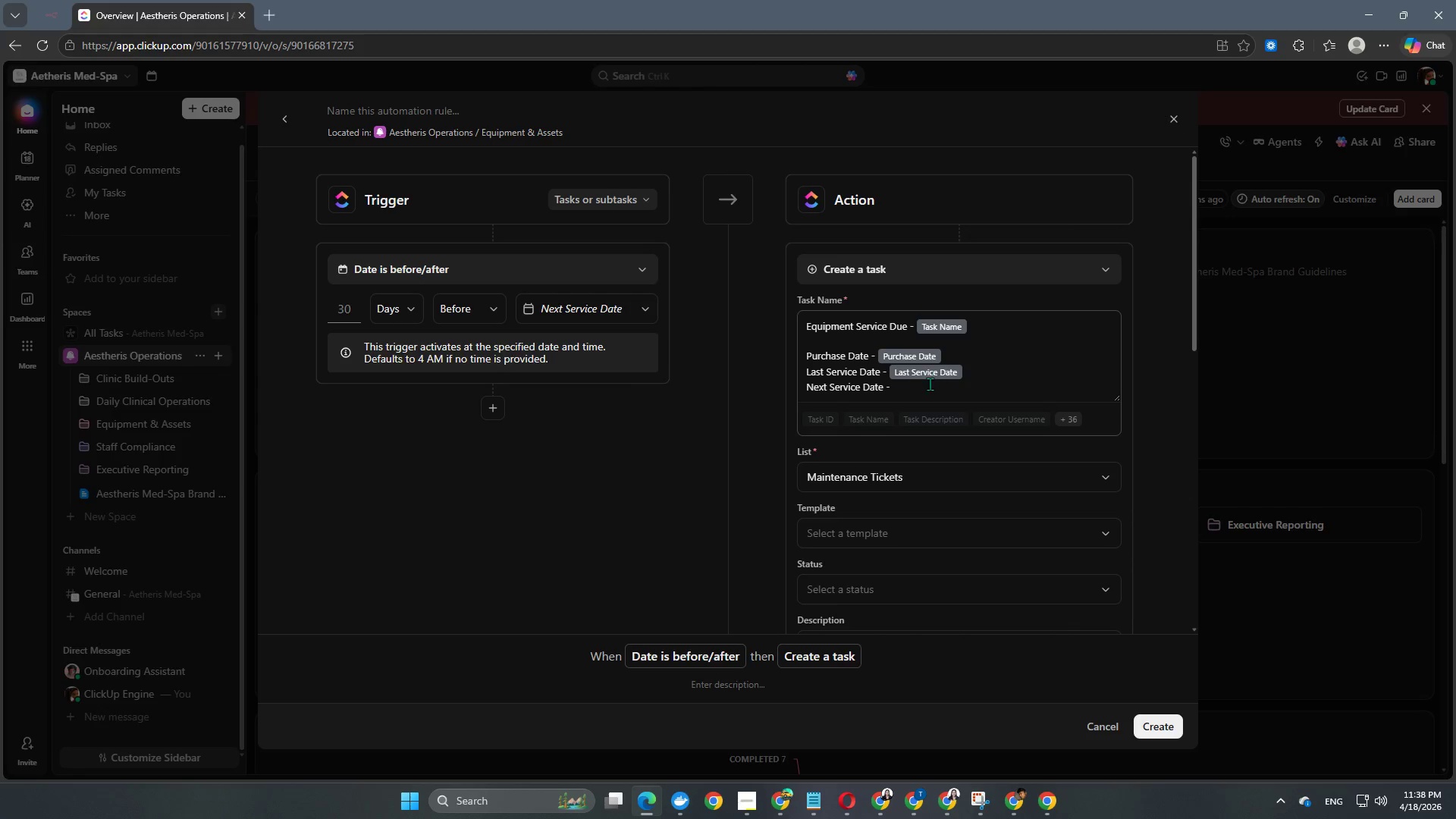 
left_click([927, 385])
 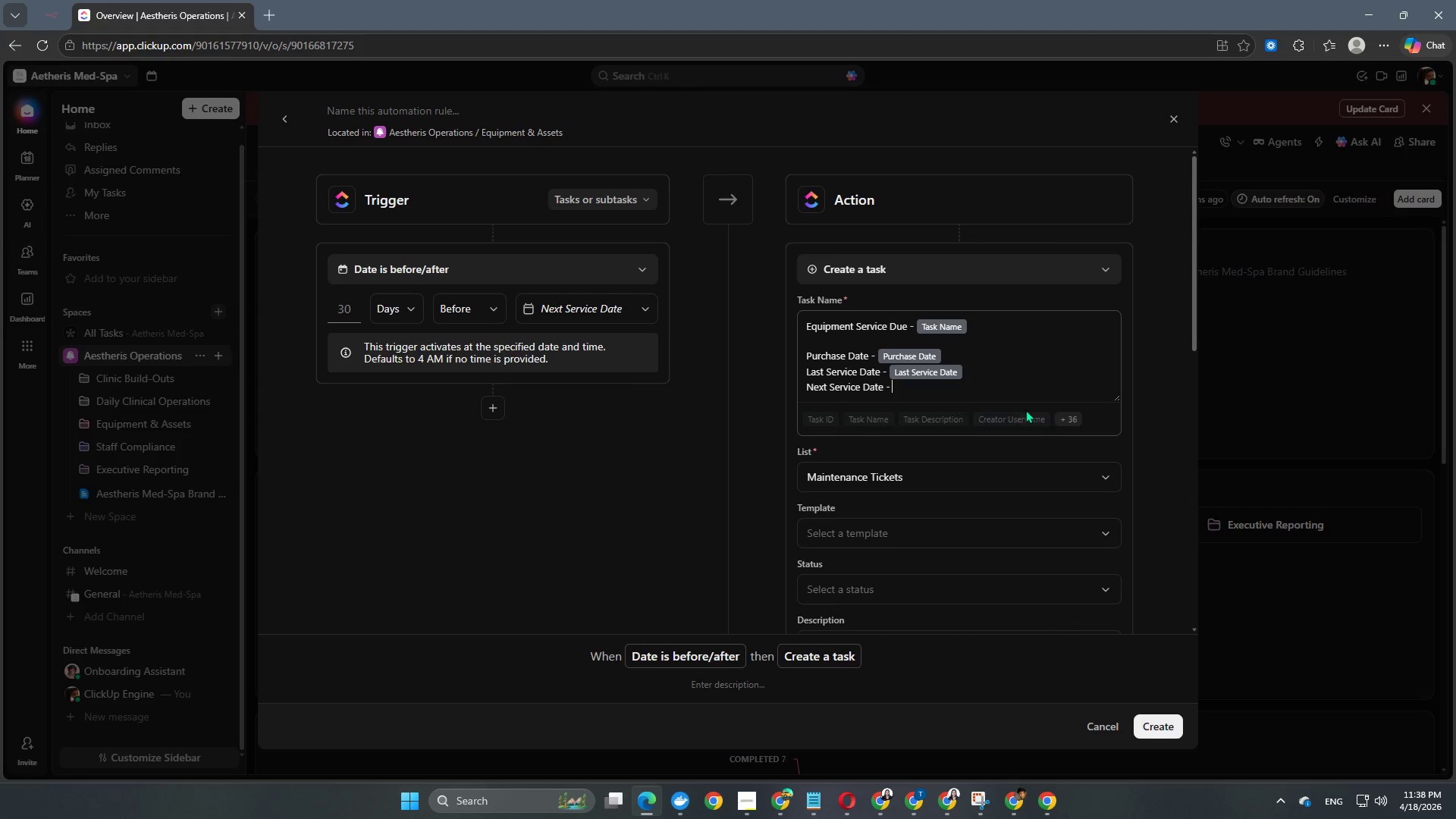 
left_click([1067, 422])
 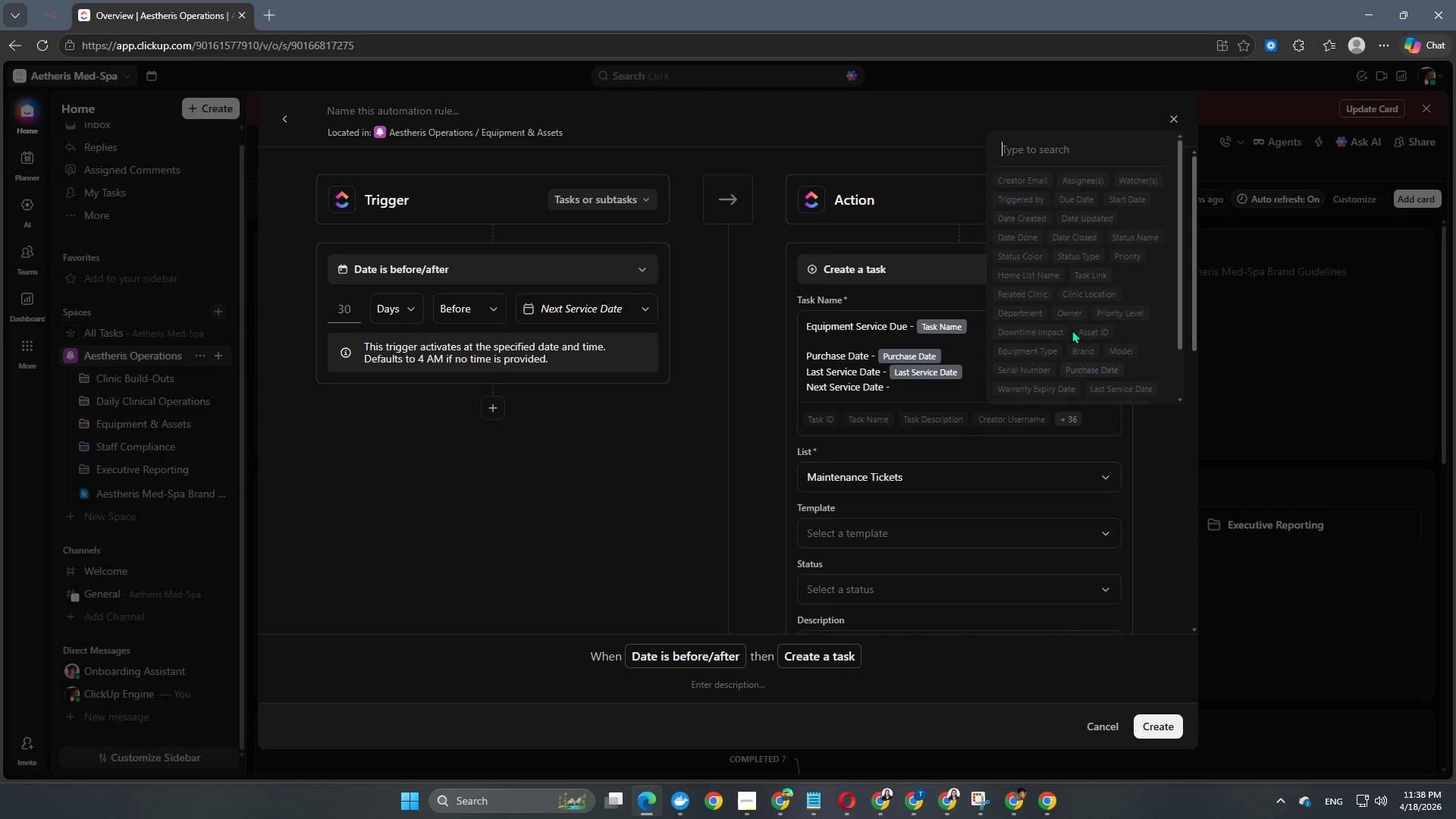 
scroll: coordinate [1072, 319], scroll_direction: down, amount: 2.0
 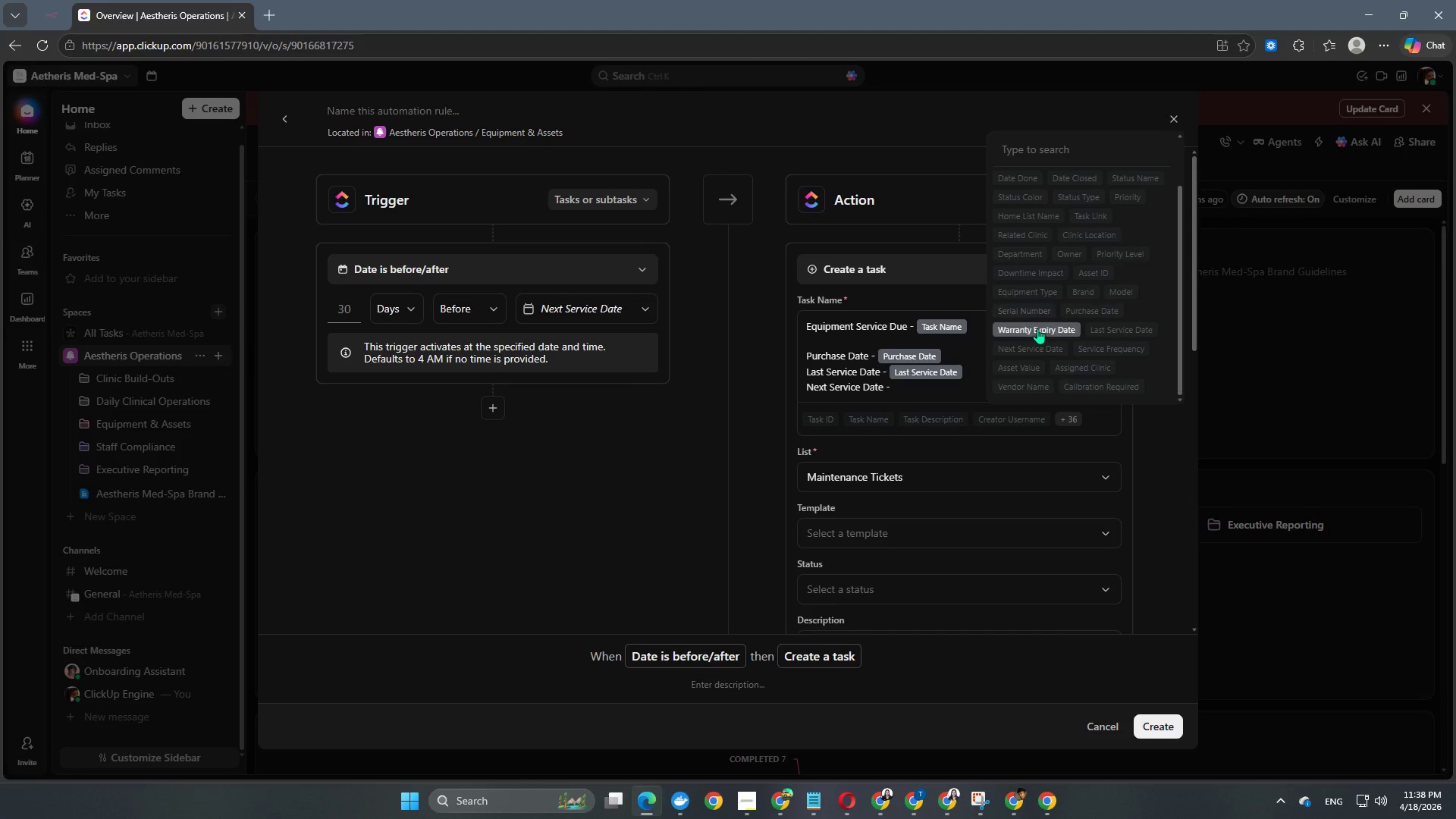 
wait(6.48)
 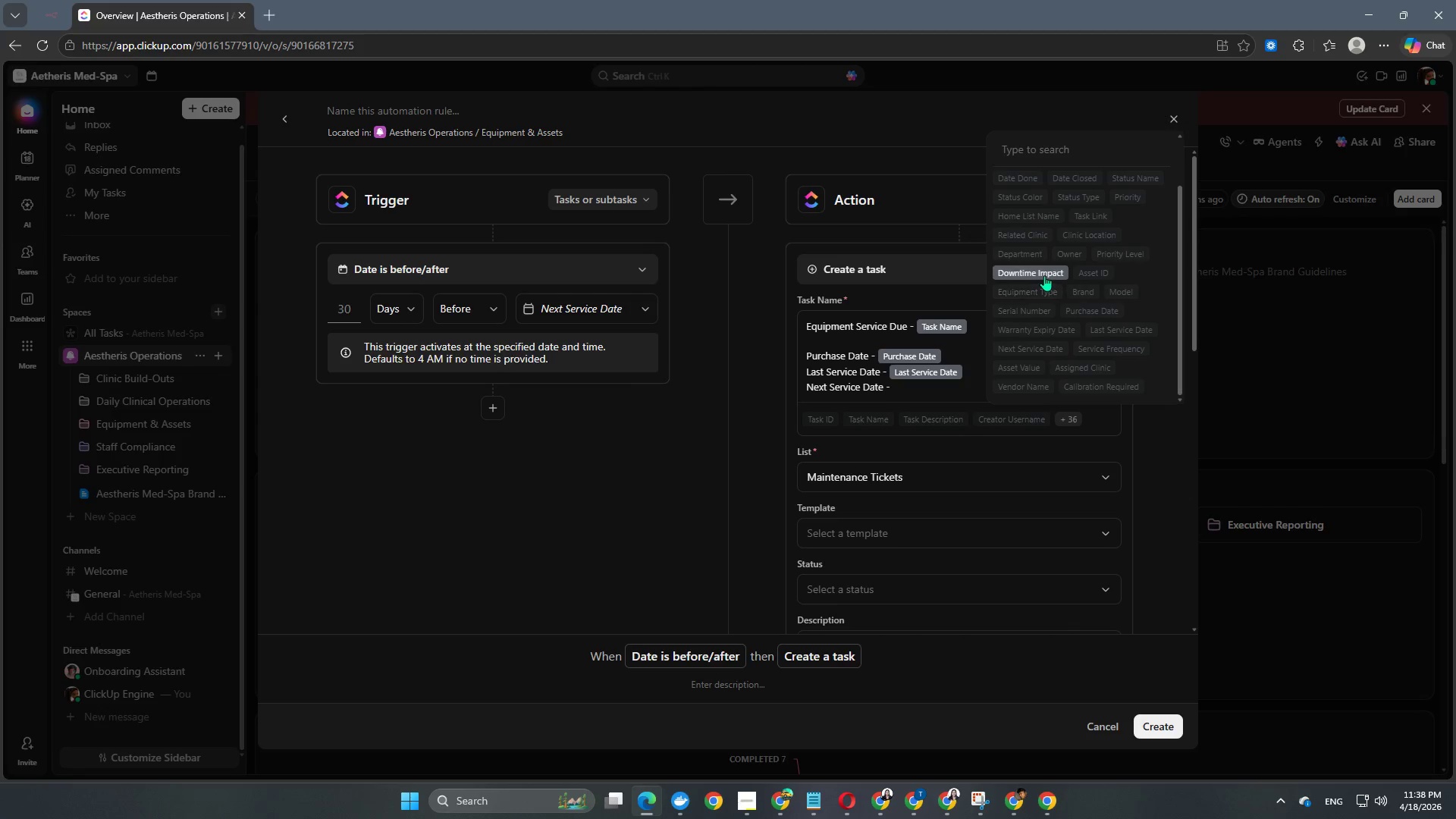 
left_click([1042, 352])
 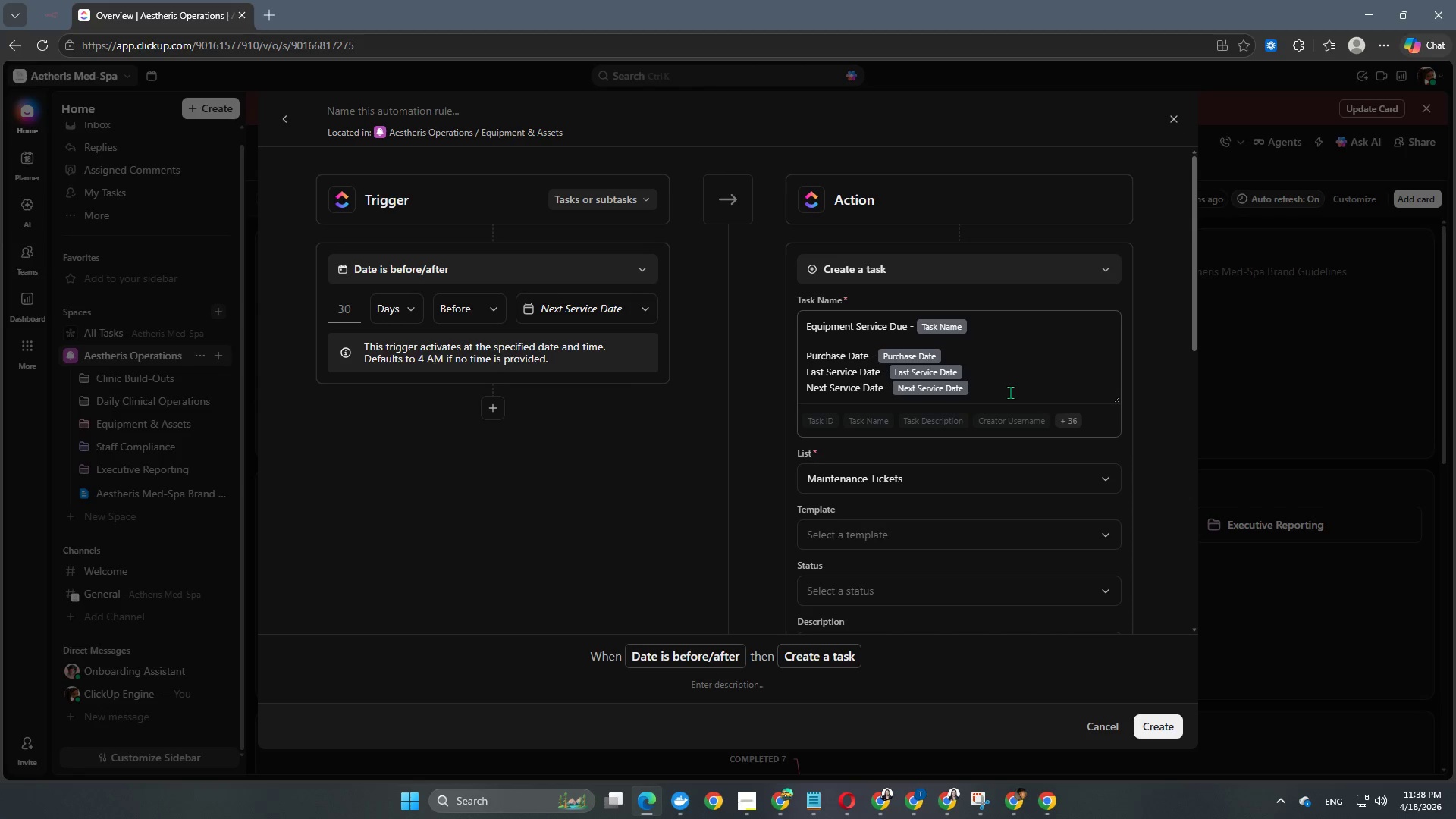 
scroll: coordinate [1007, 388], scroll_direction: up, amount: 1.0
 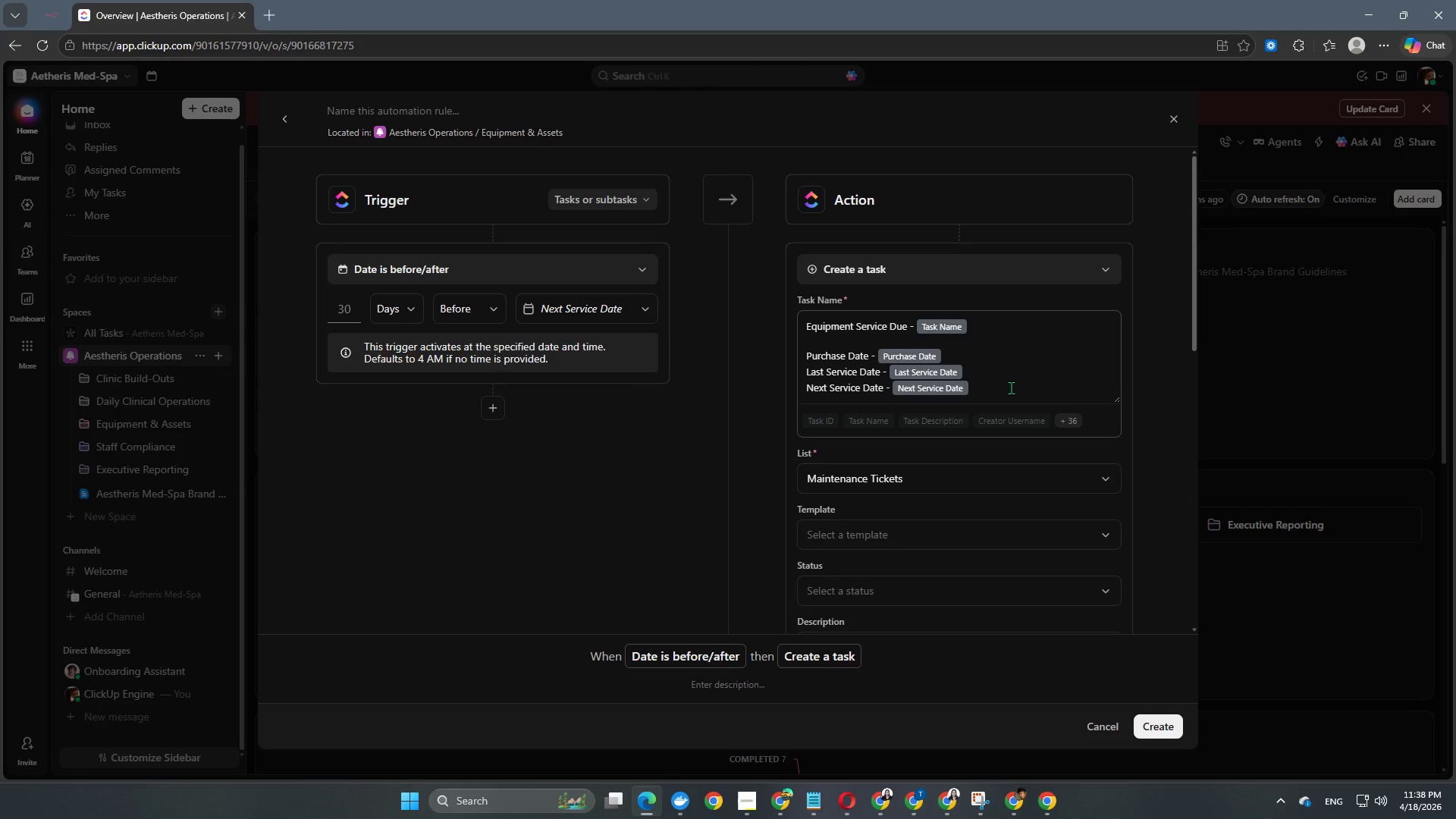 
key(Shift+Enter)
 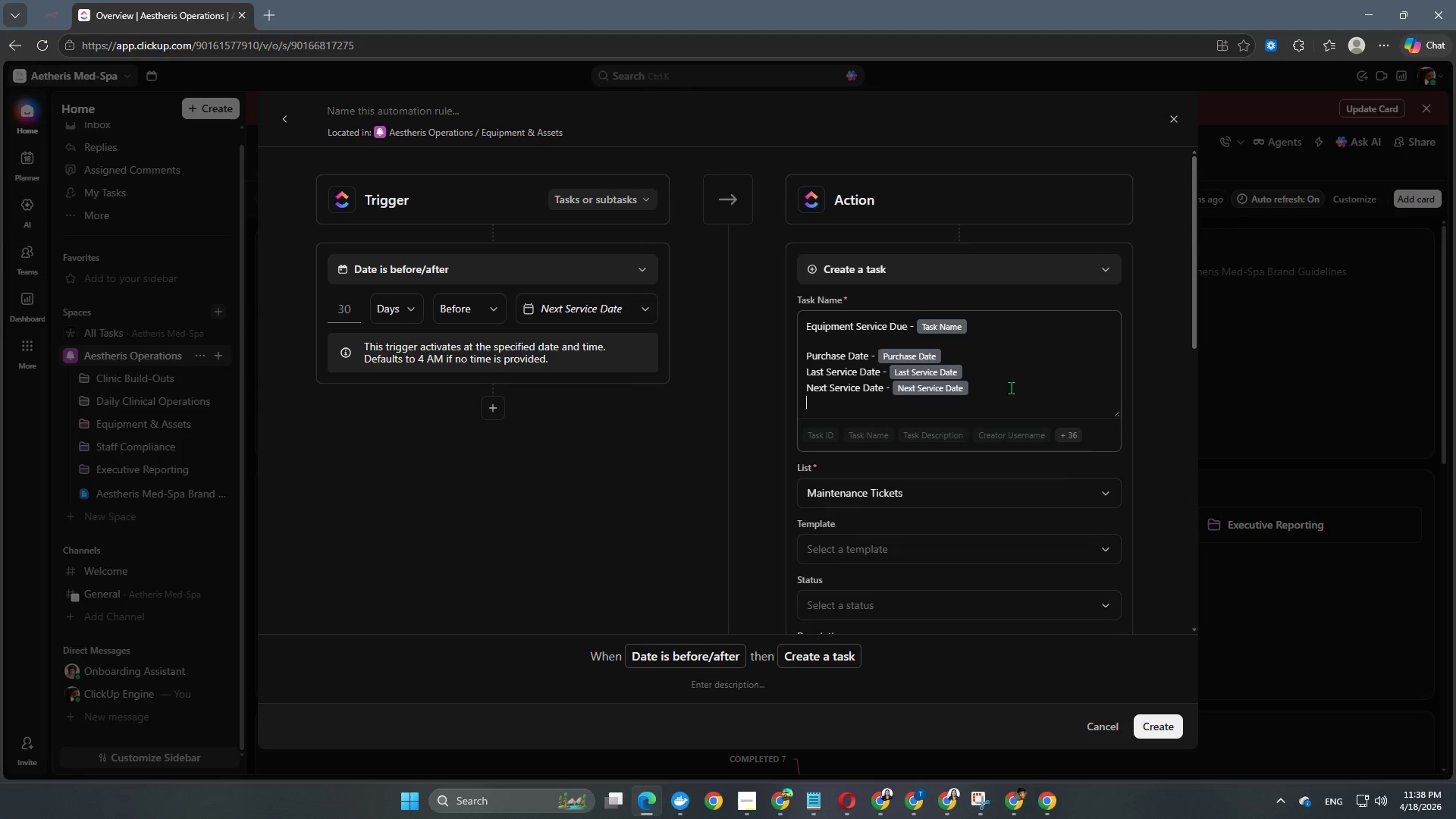 
key(Shift+Enter)
 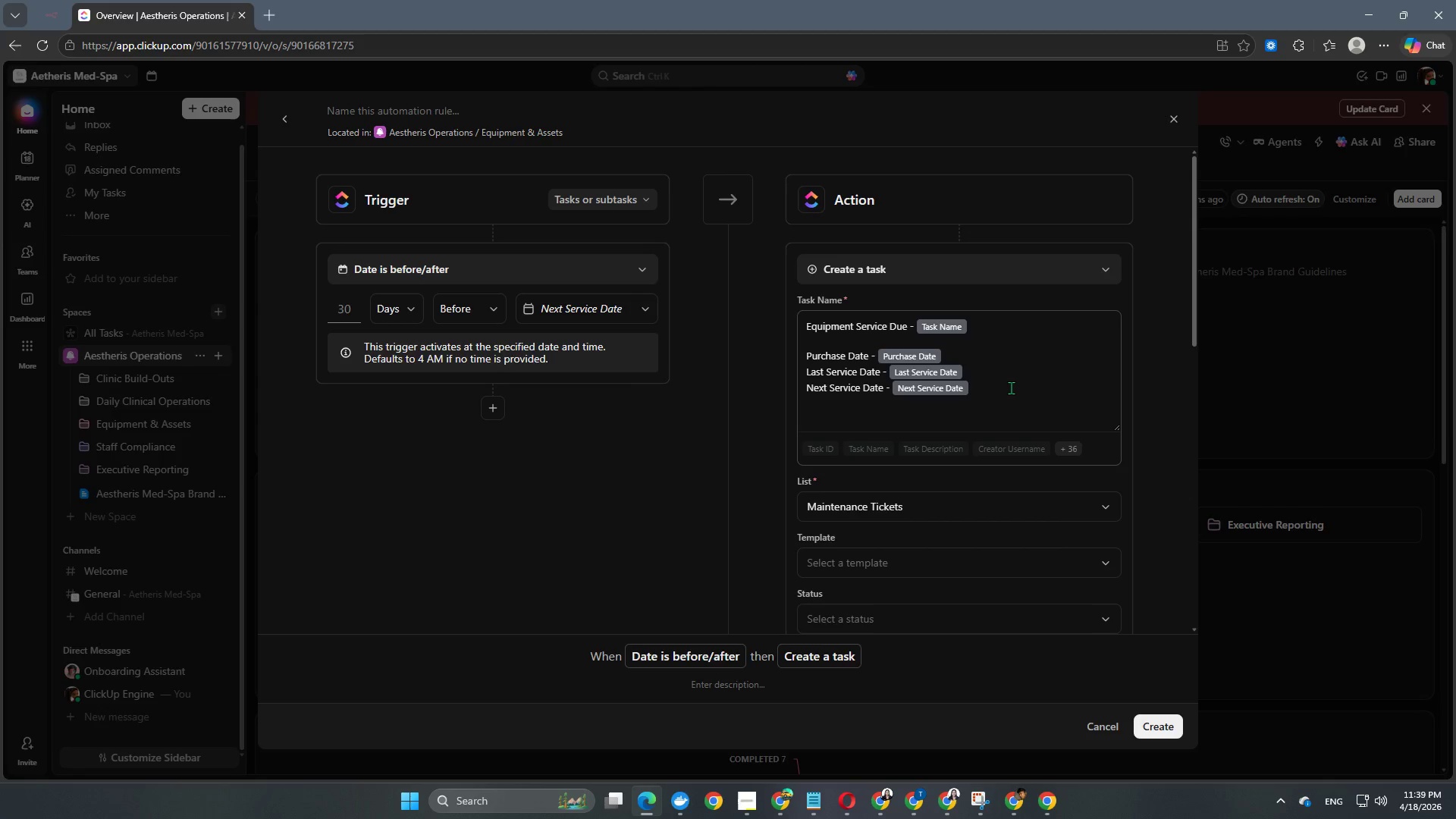 
wait(46.92)
 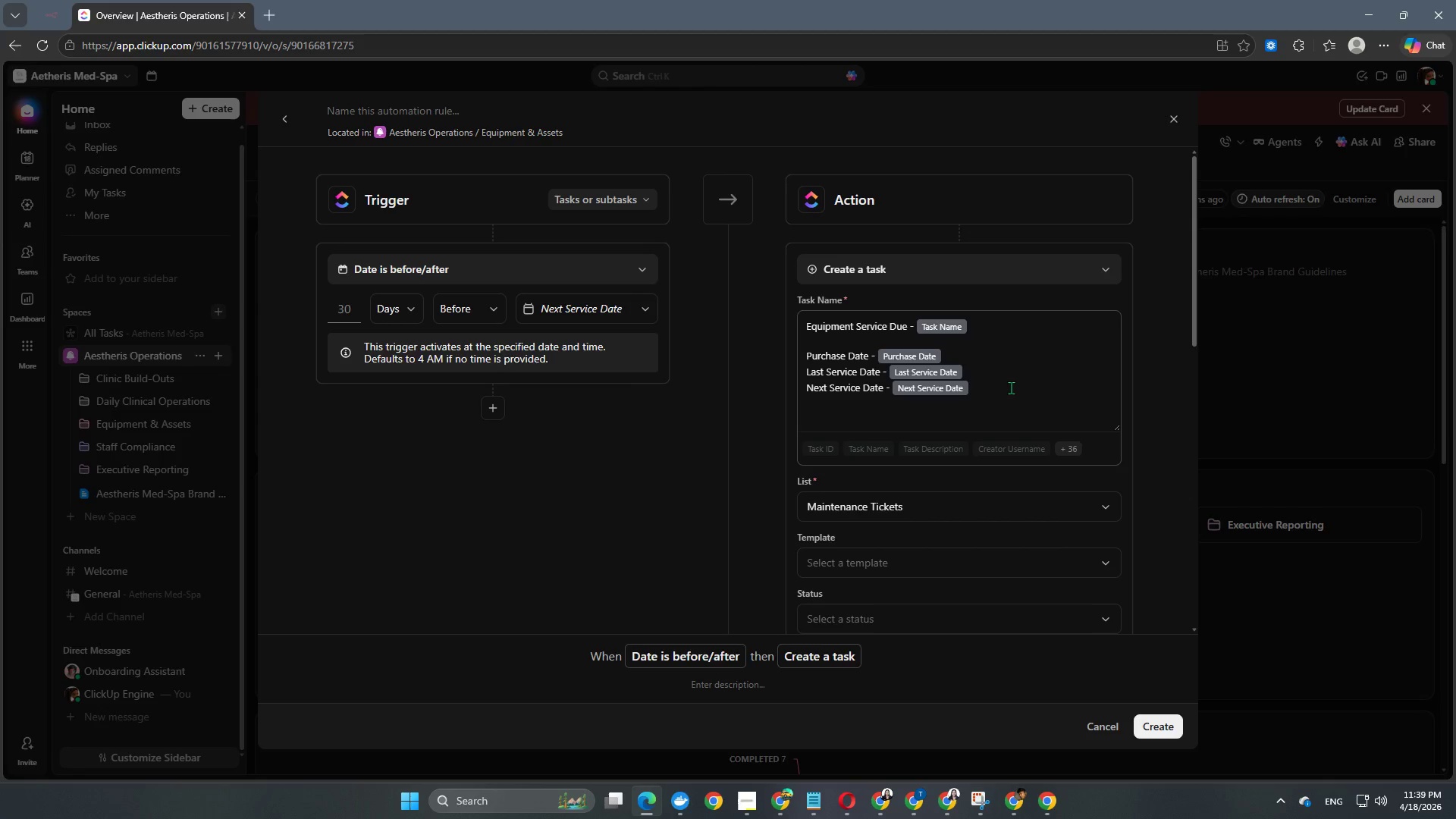 
mouse_move([1042, 431])
 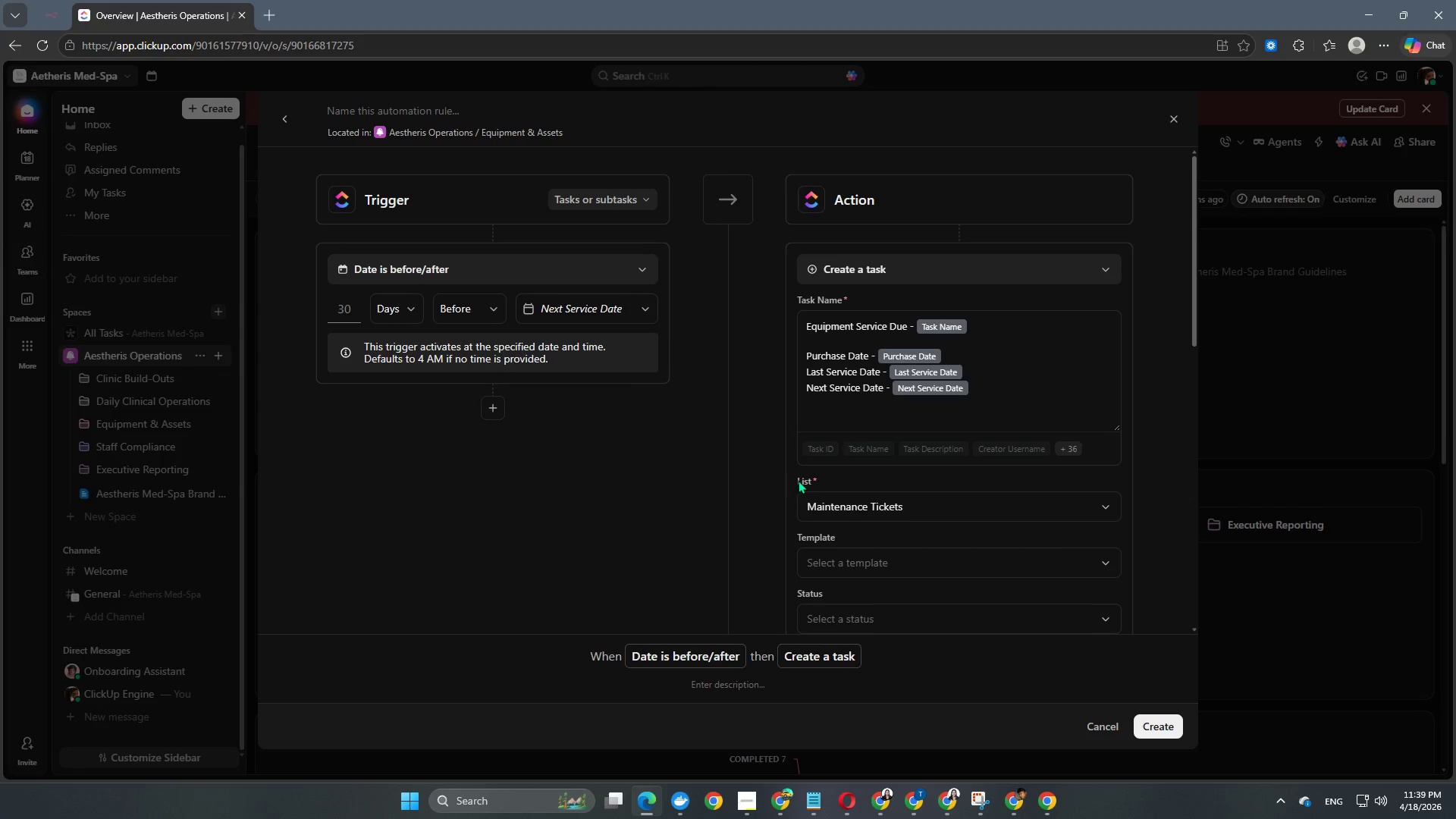 
scroll: coordinate [896, 419], scroll_direction: down, amount: 3.0
 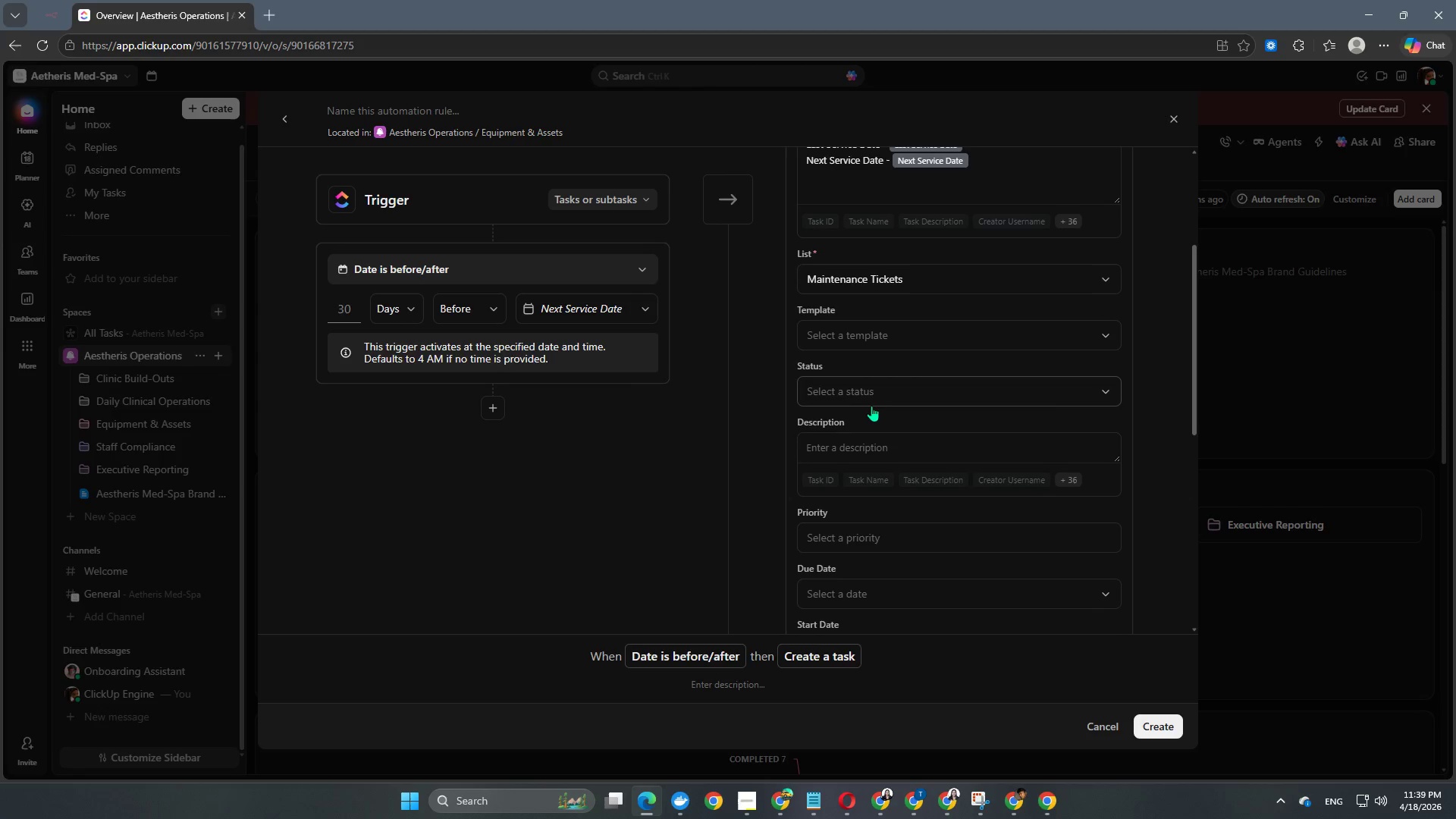 
left_click([873, 403])
 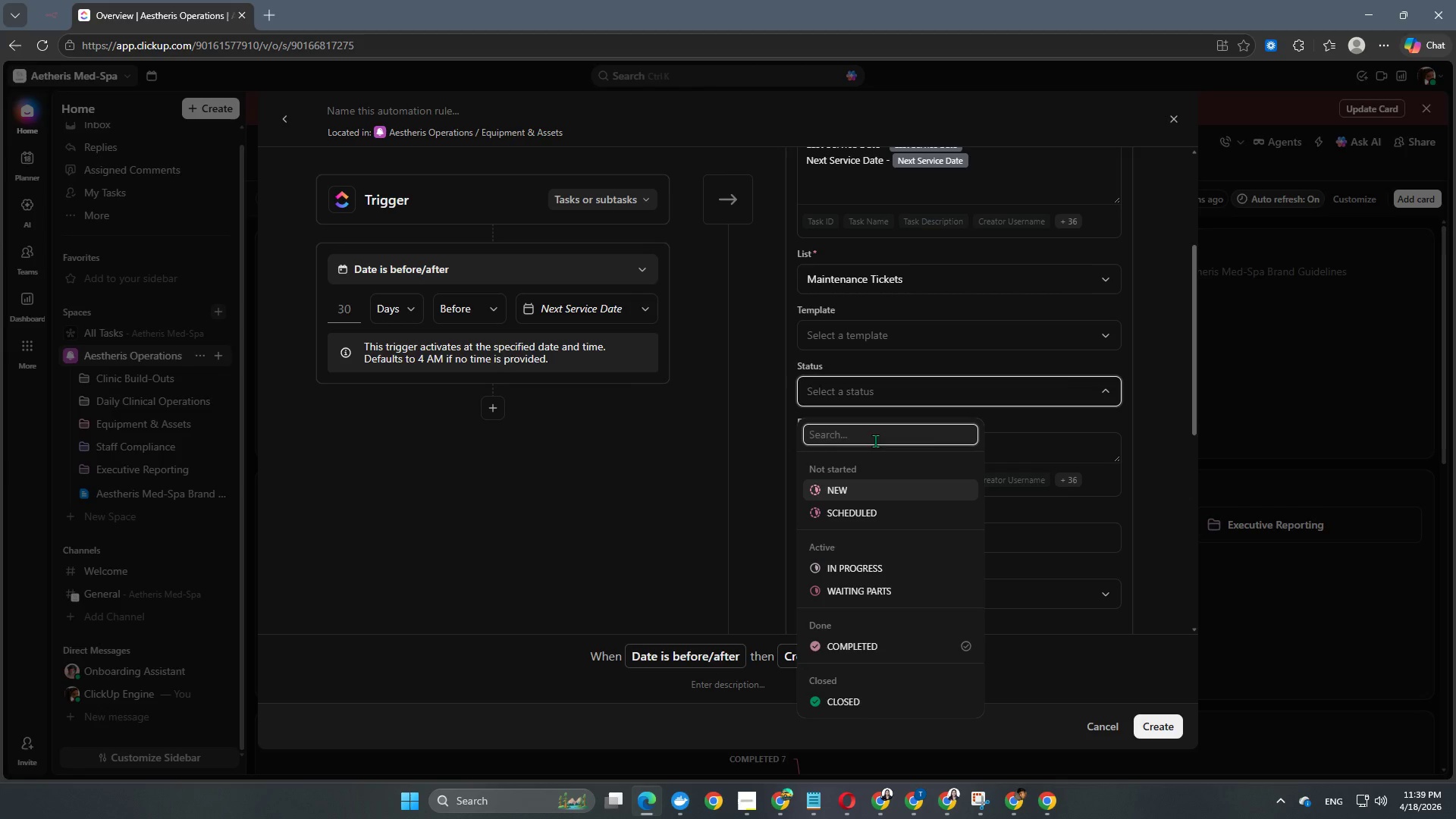 
scroll: coordinate [893, 538], scroll_direction: down, amount: 3.0
 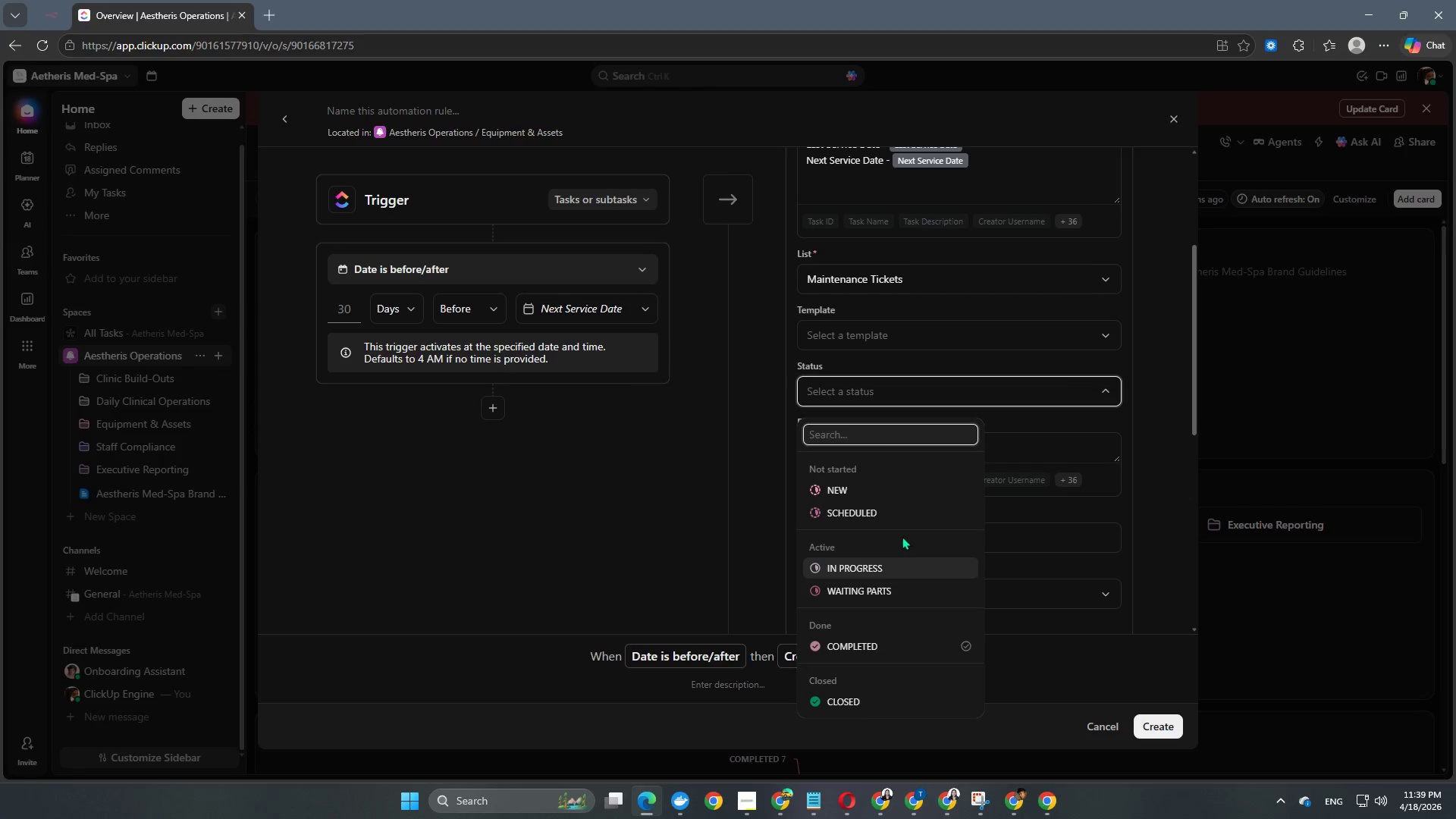 
left_click([852, 487])
 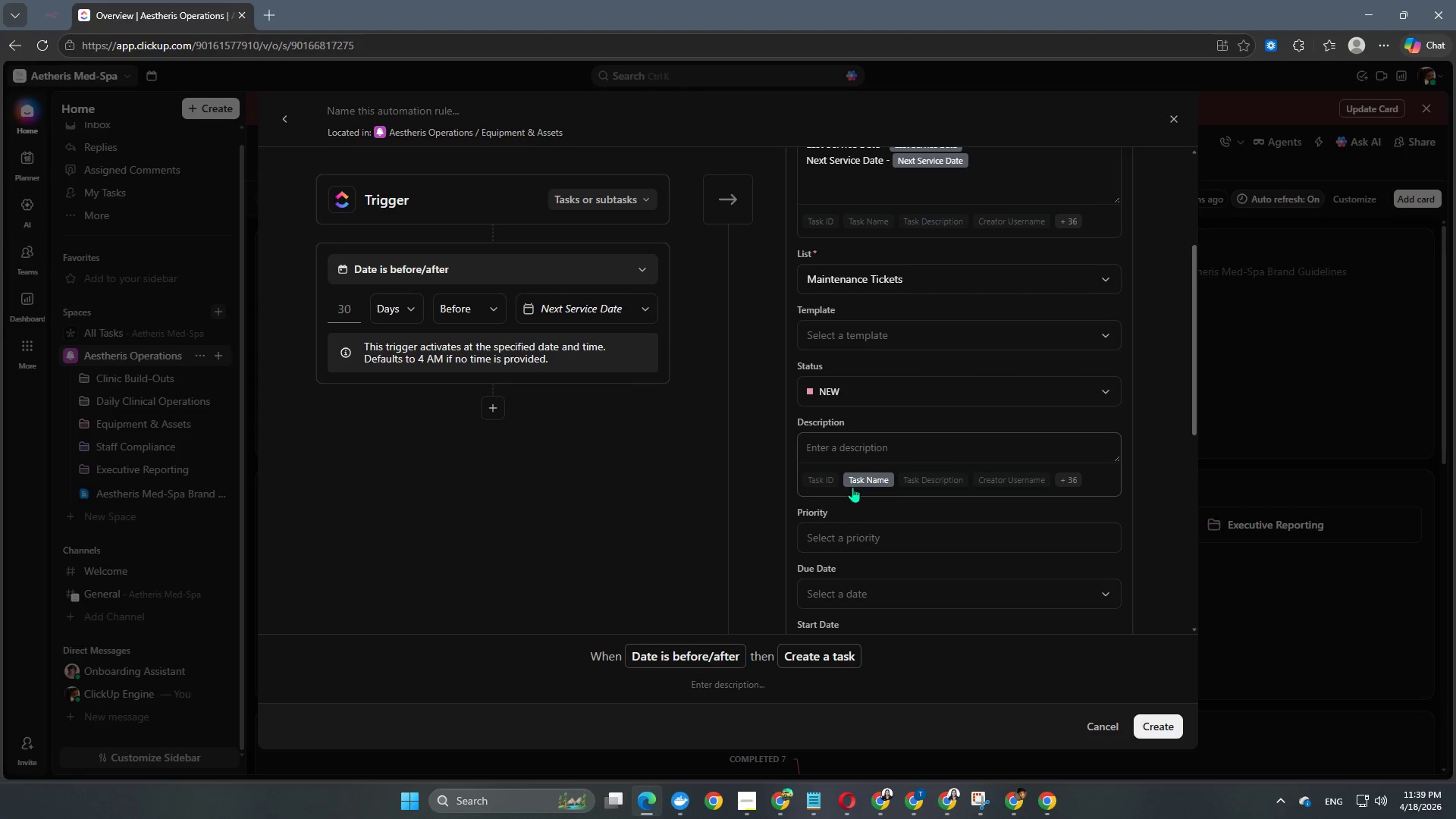 
scroll: coordinate [919, 526], scroll_direction: up, amount: 7.0
 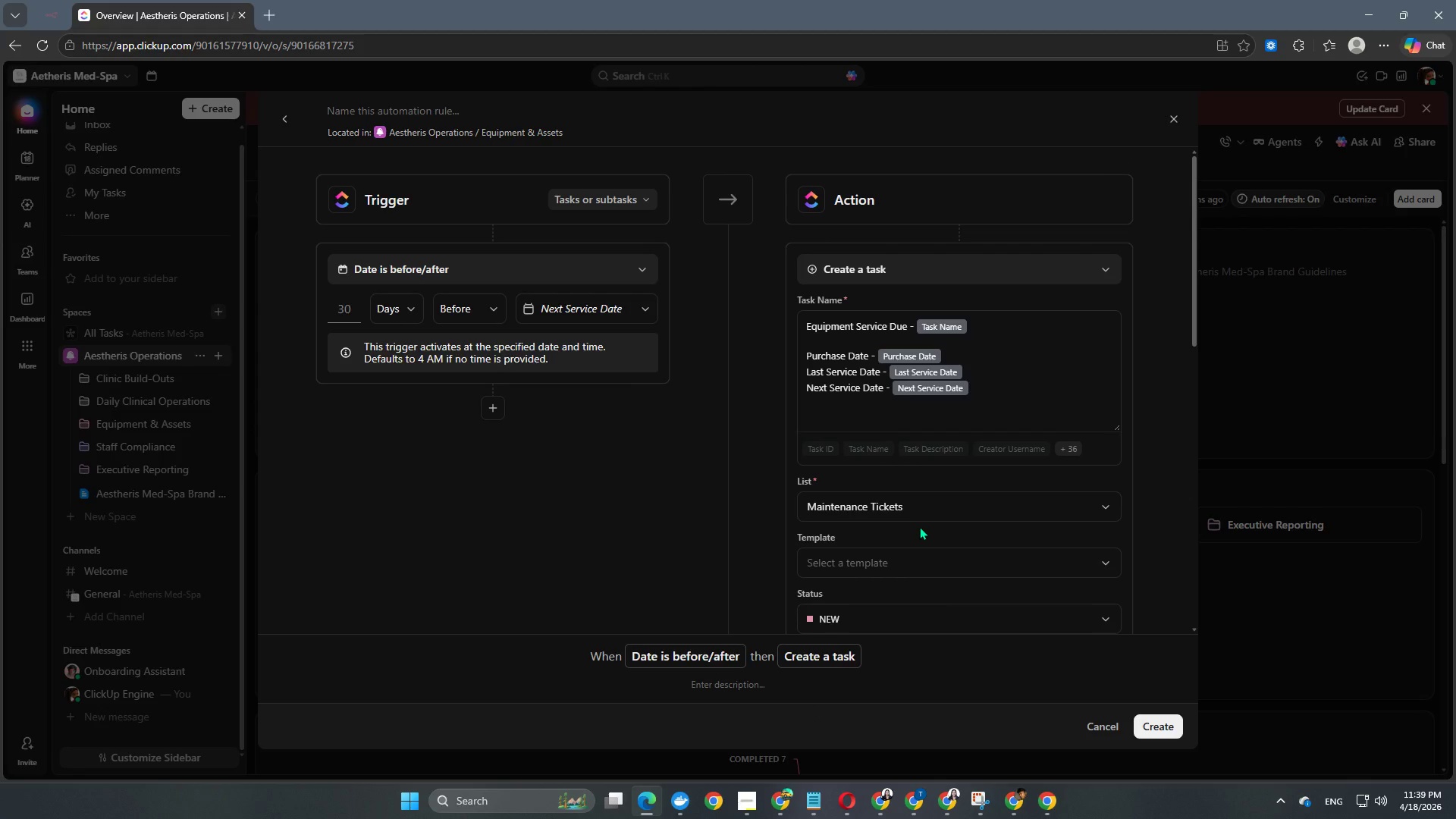 
scroll: coordinate [919, 526], scroll_direction: down, amount: 5.0
 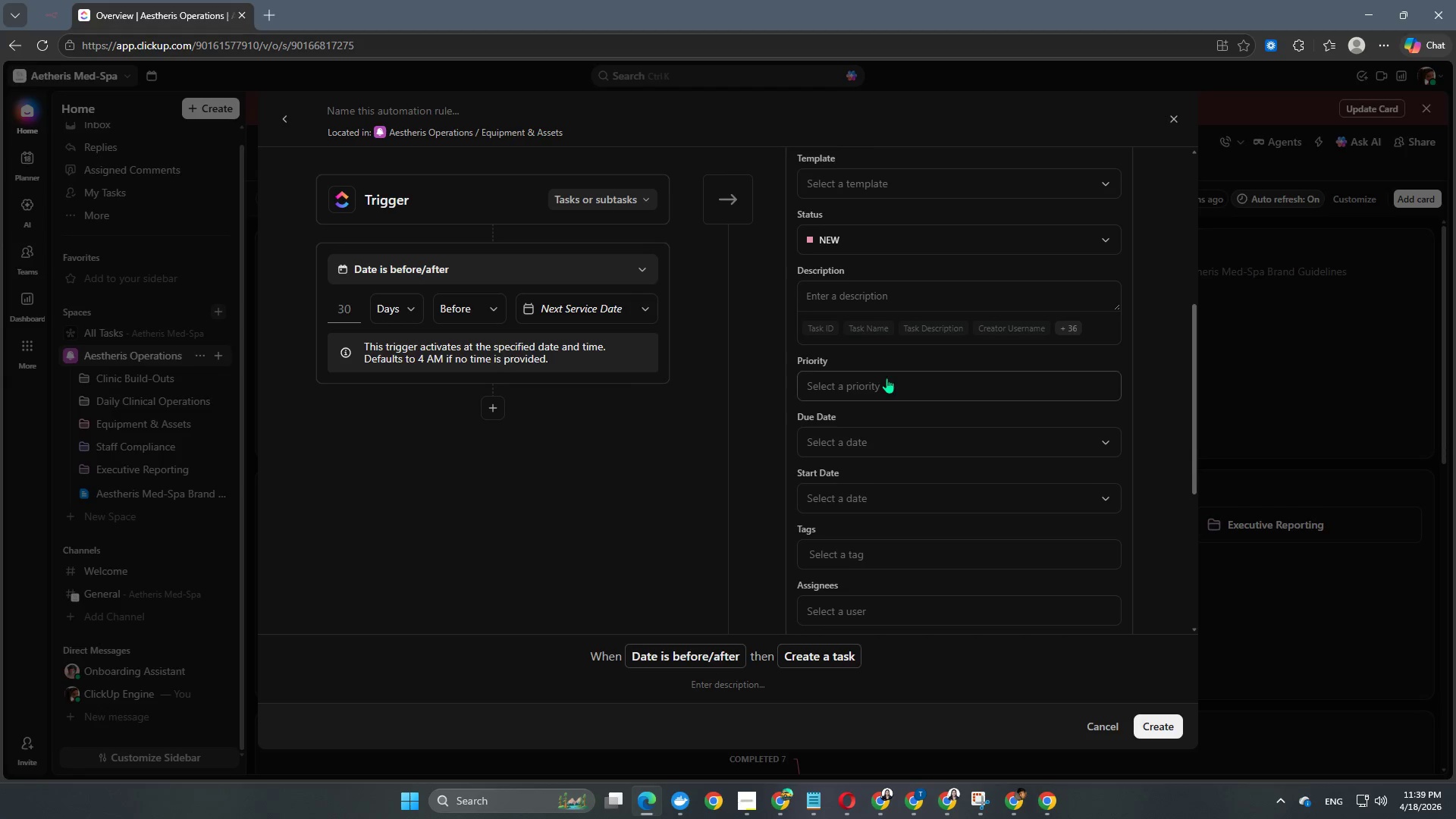 
left_click([883, 387])
 